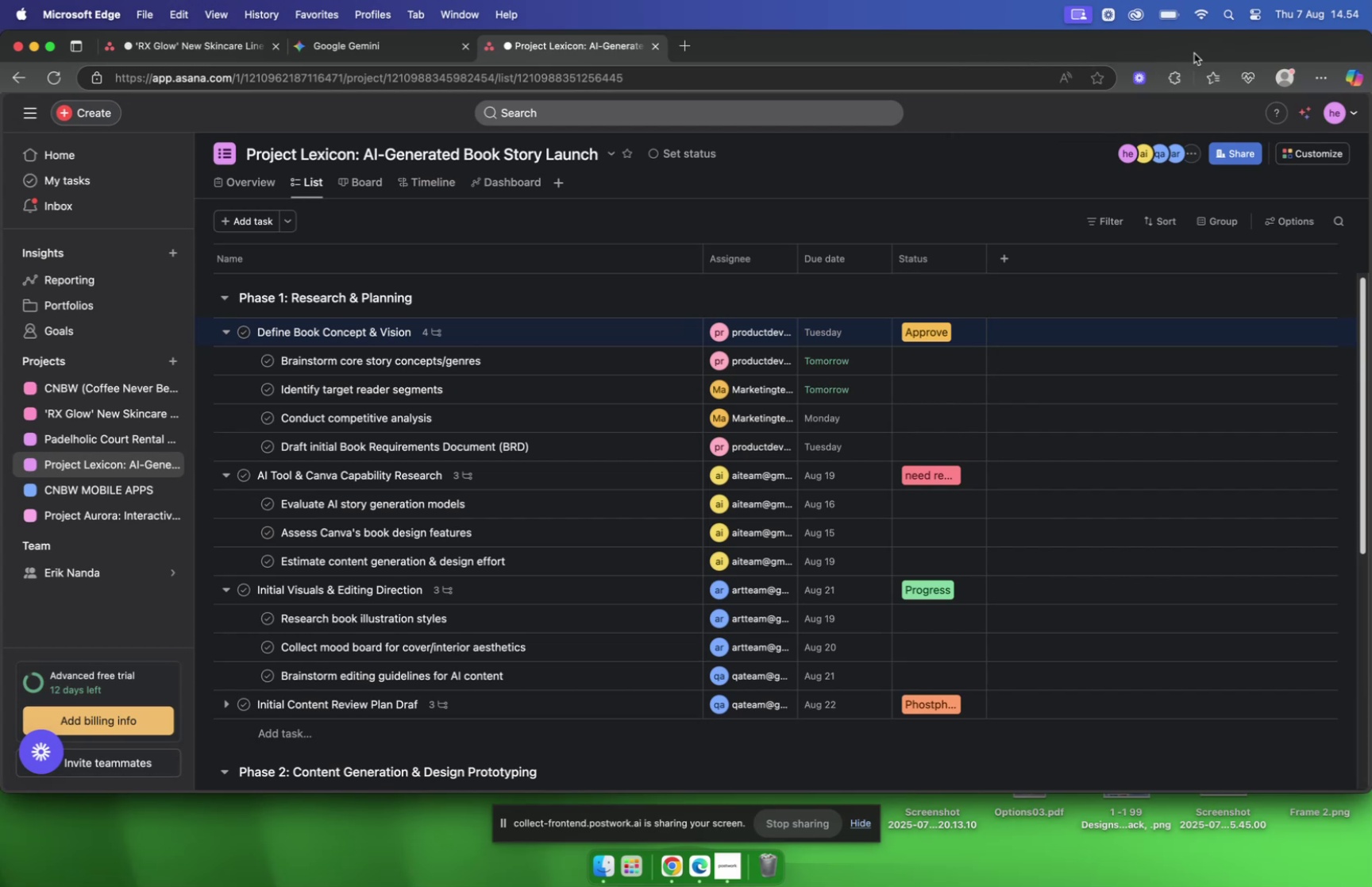 
wait(21.81)
 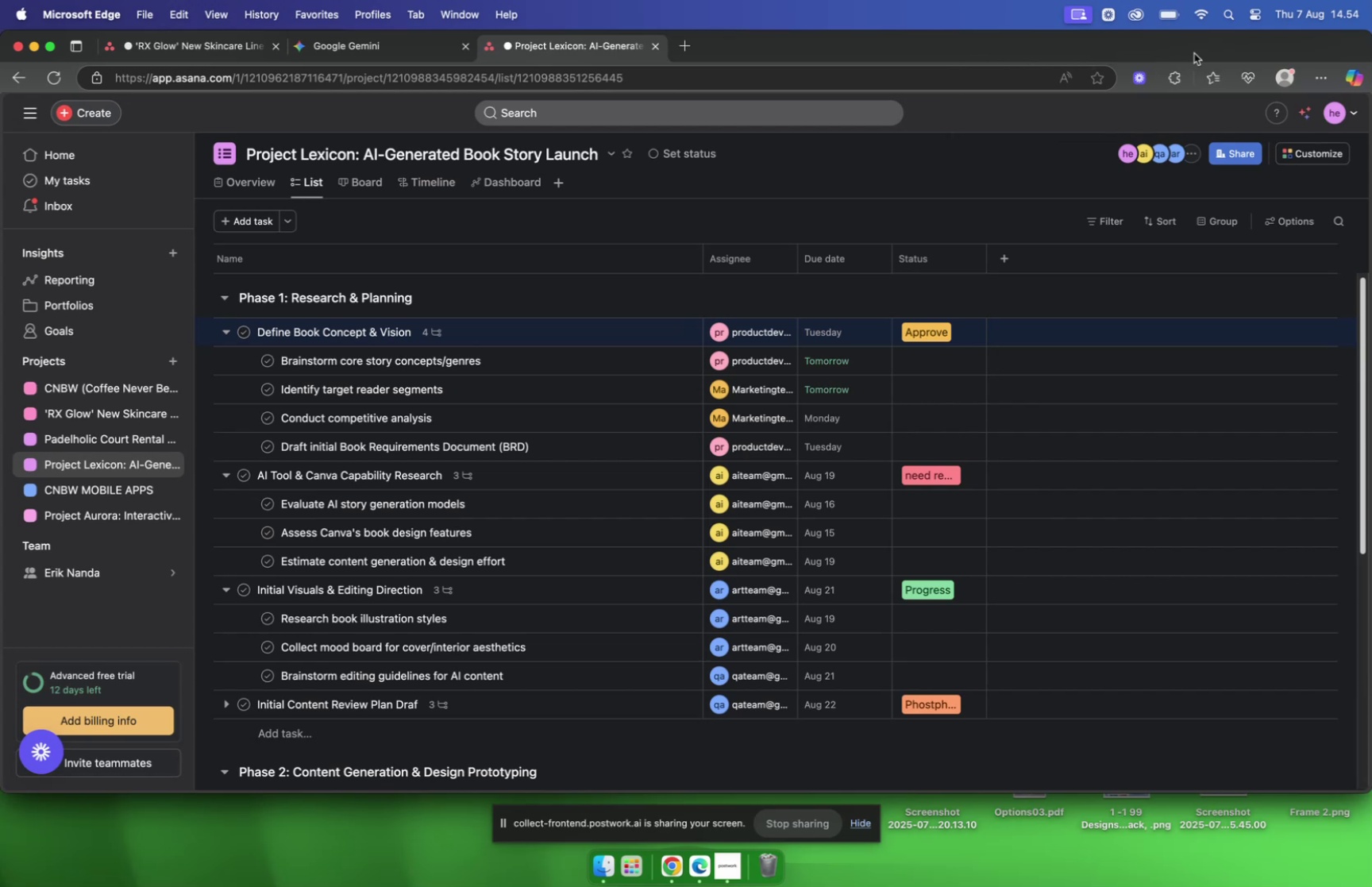 
scroll: coordinate [854, 425], scroll_direction: up, amount: 33.0
 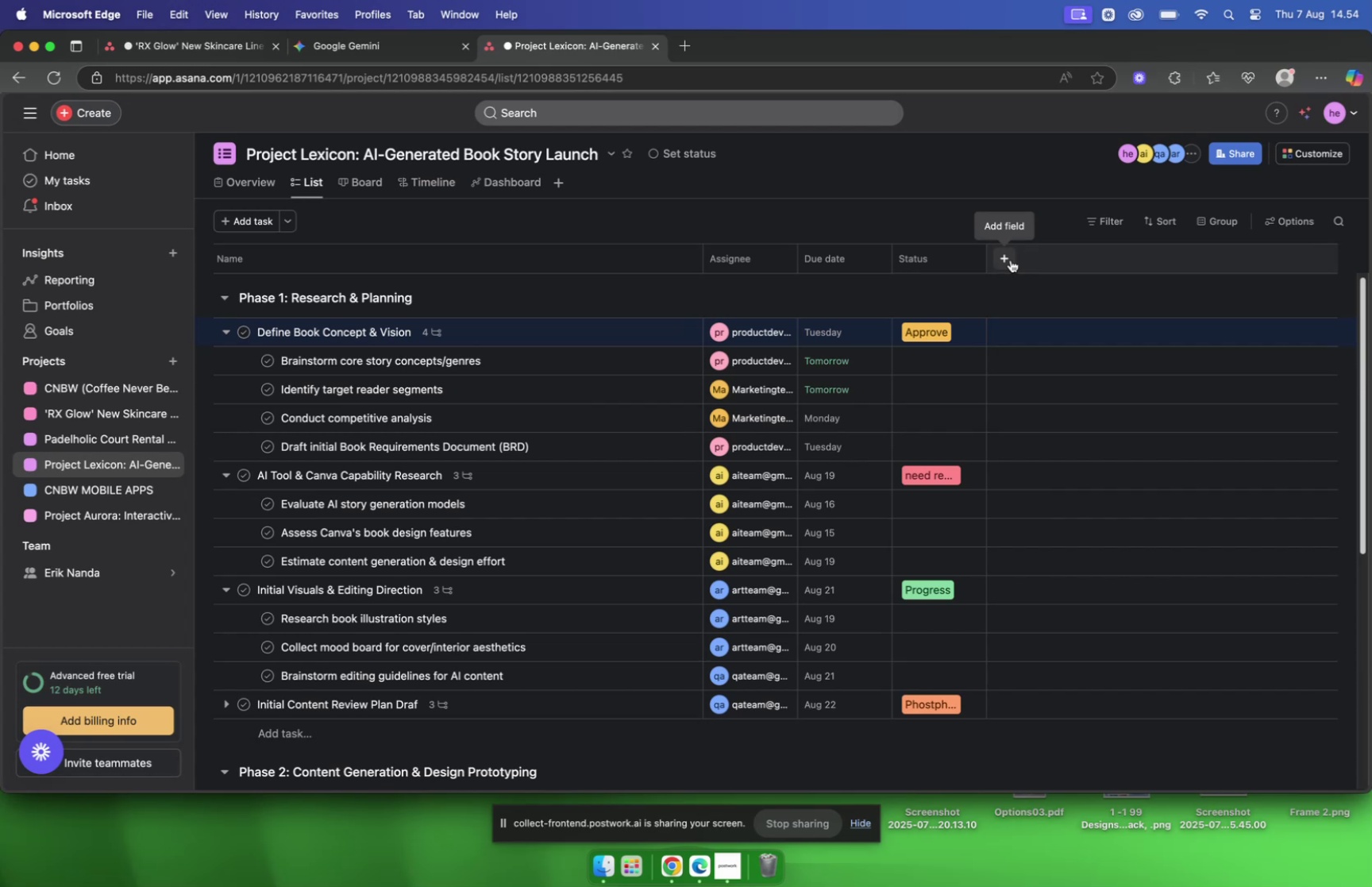 
wait(7.51)
 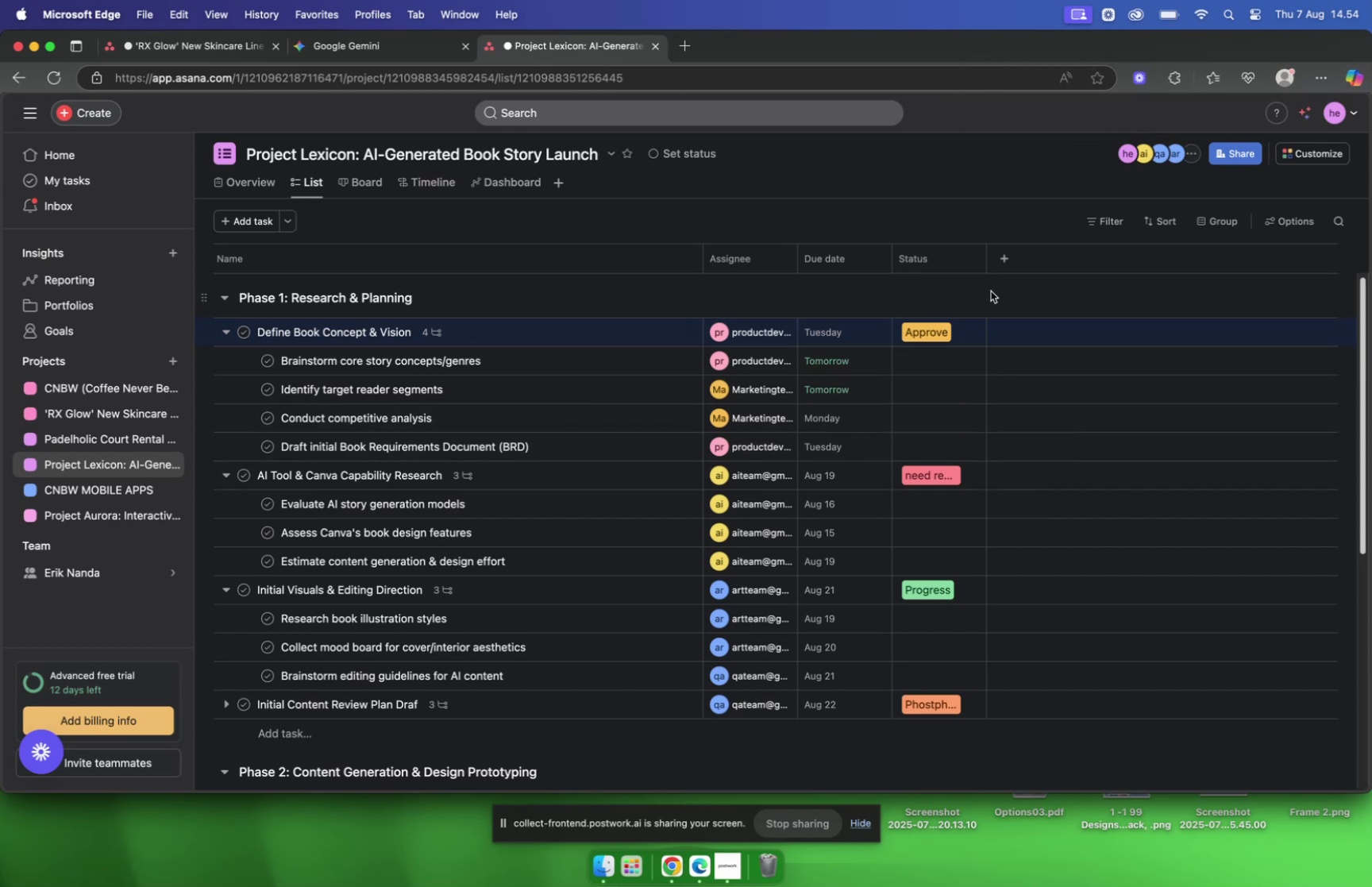 
left_click([1011, 260])
 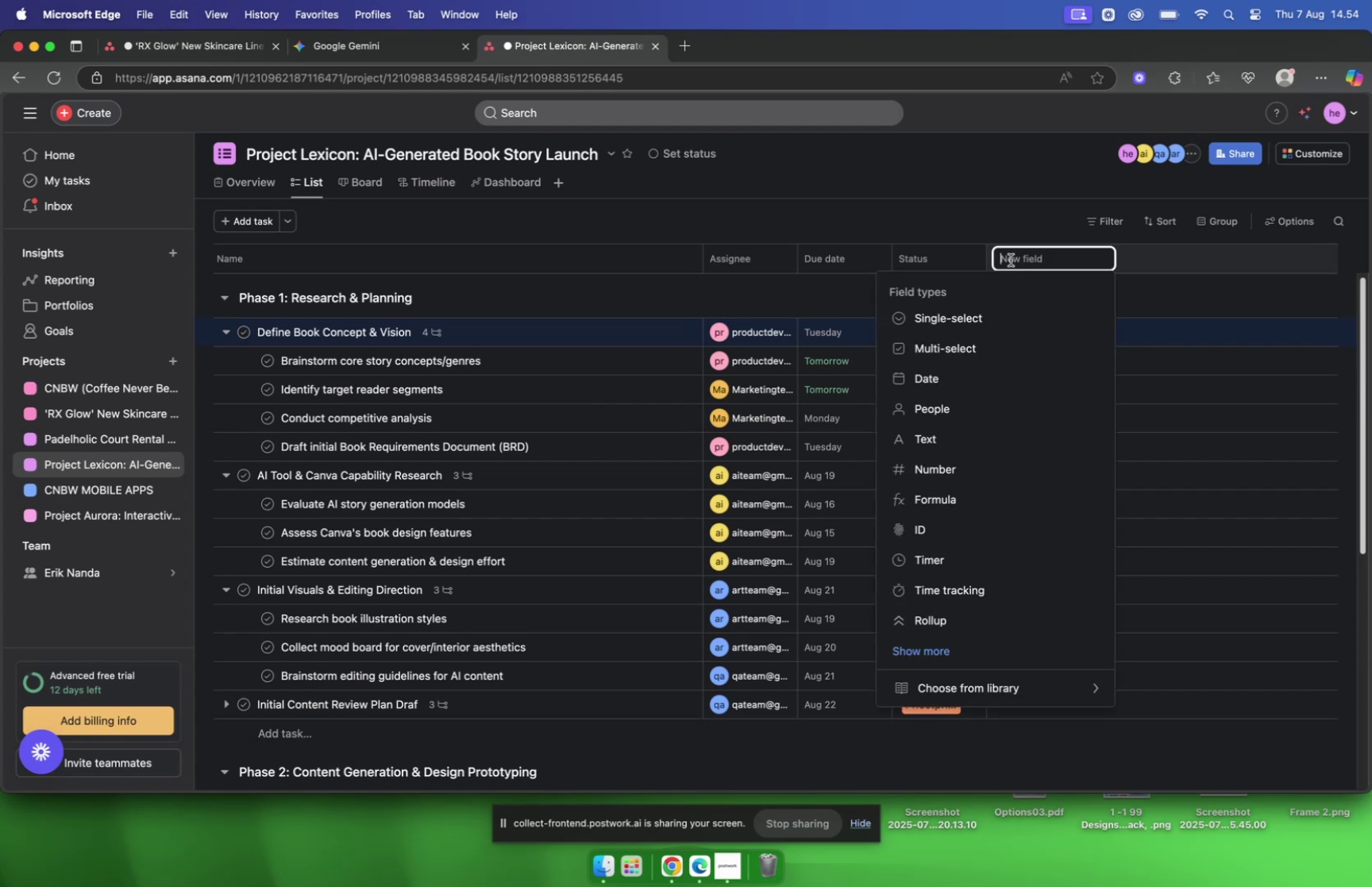 
type(Car)
key(Backspace)
type(tegoru)
key(Backspace)
key(Backspace)
key(Backspace)
key(Backspace)
key(Backspace)
key(Backspace)
key(Backspace)
key(Backspace)
 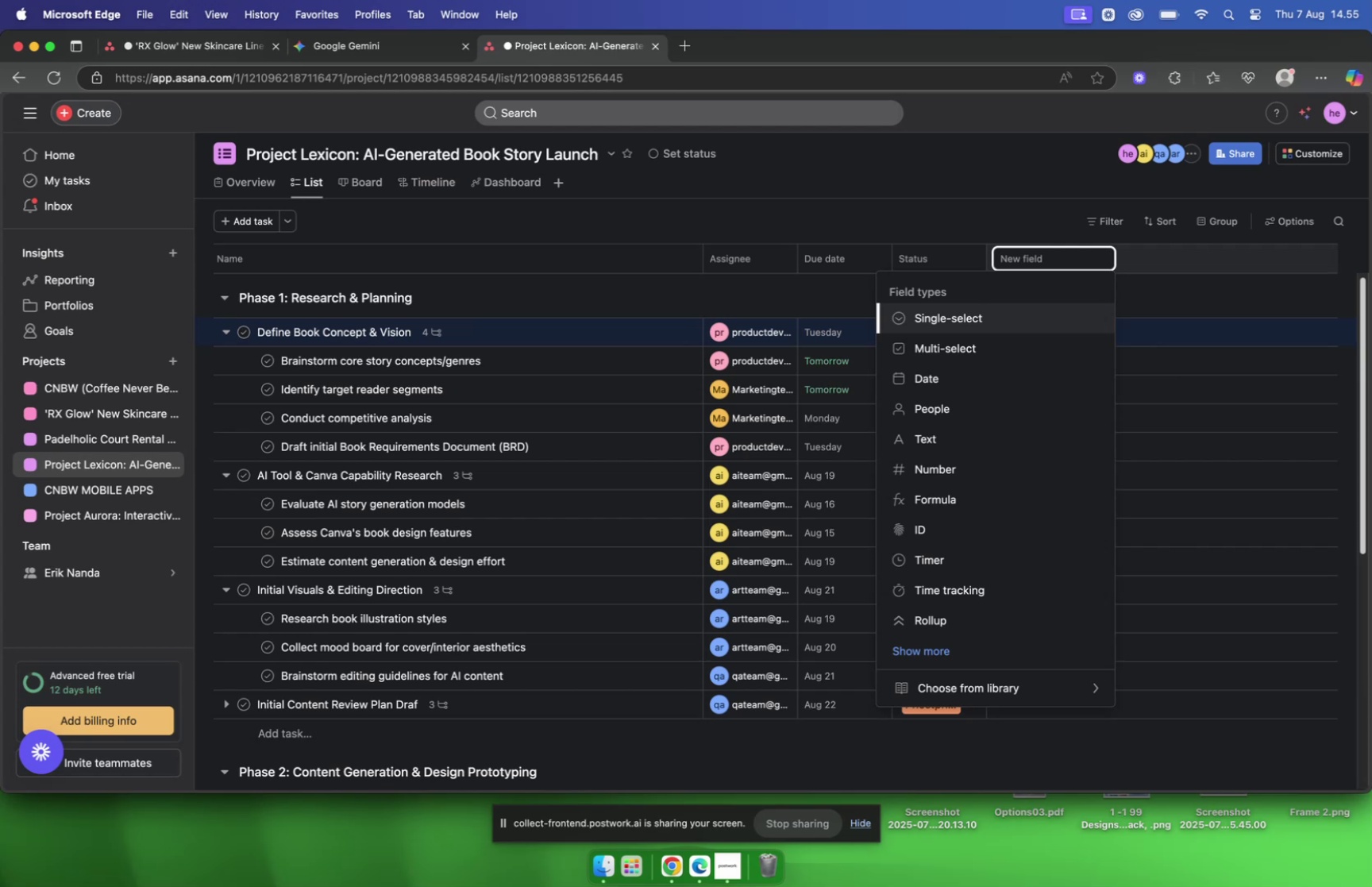 
wait(18.56)
 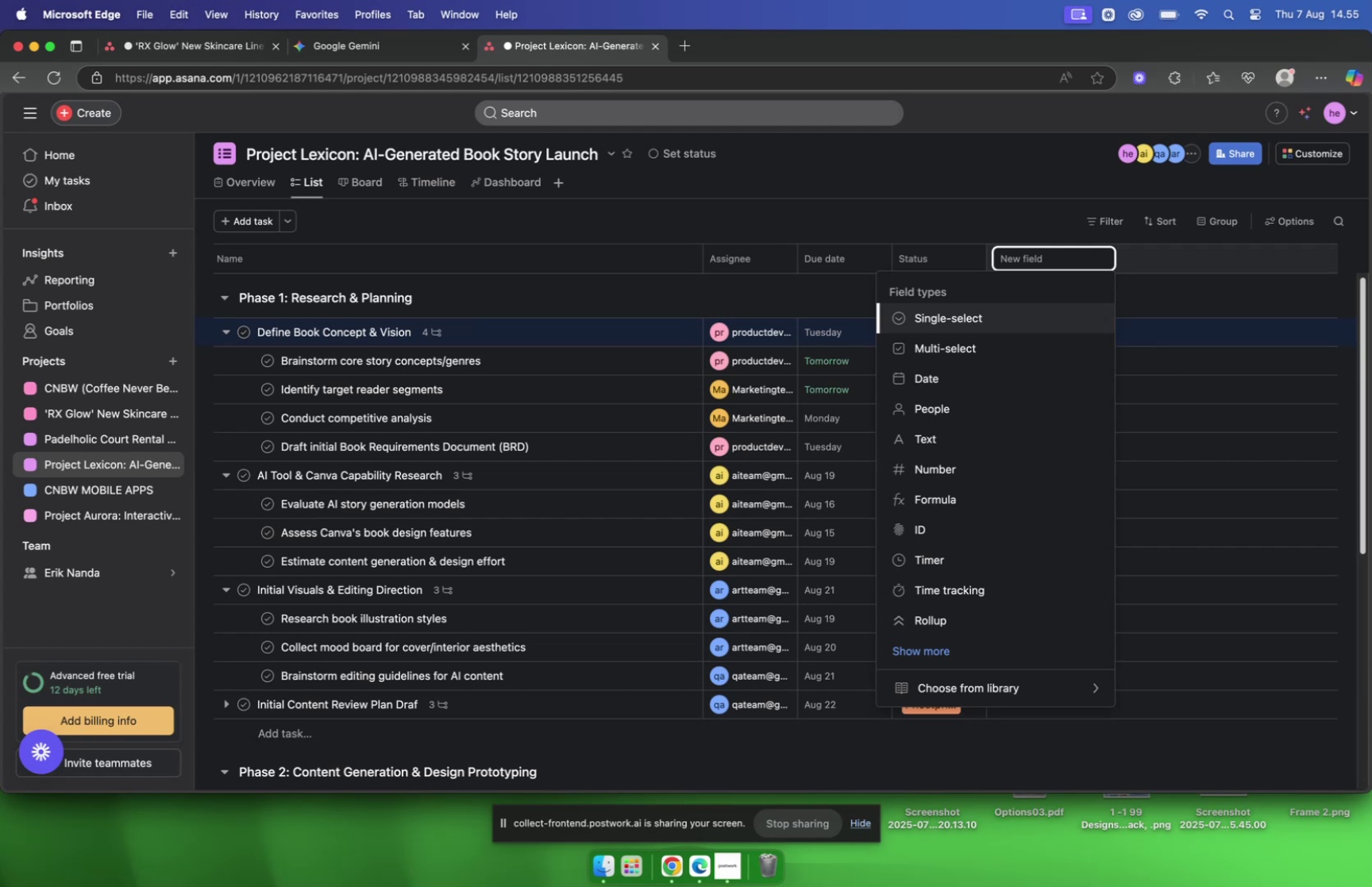 
type(Progress )
 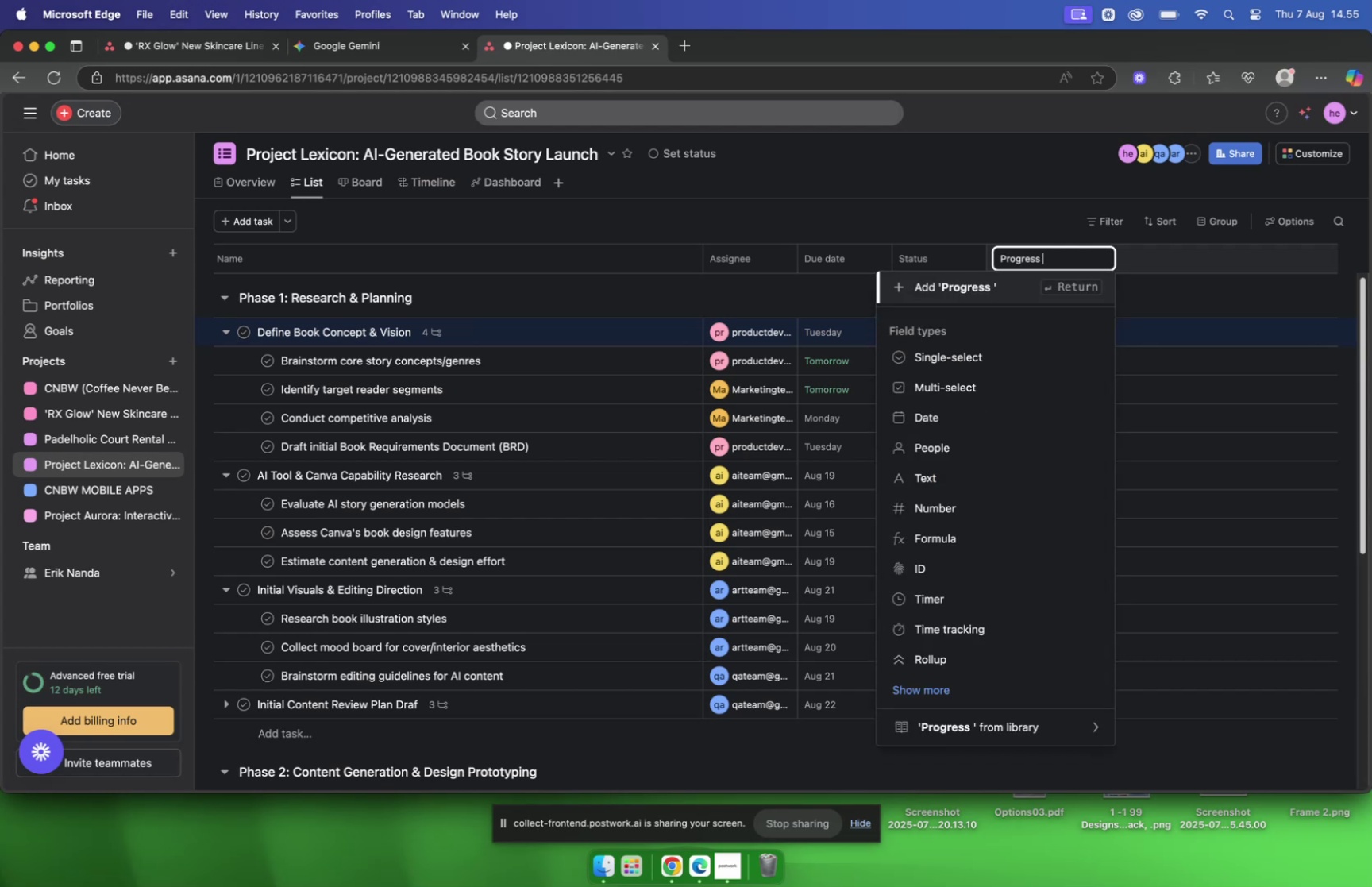 
key(Backspace)
 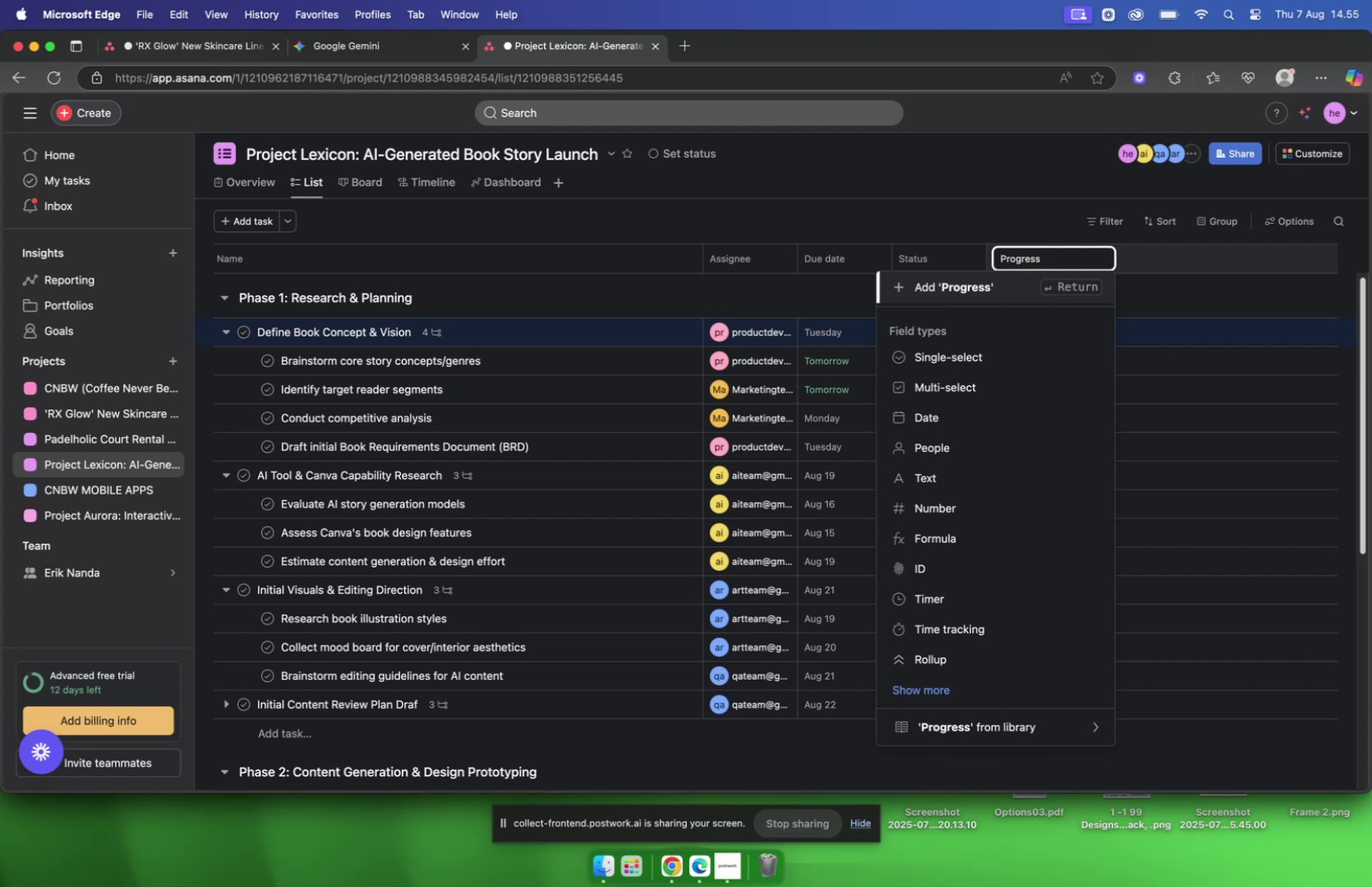 
wait(22.89)
 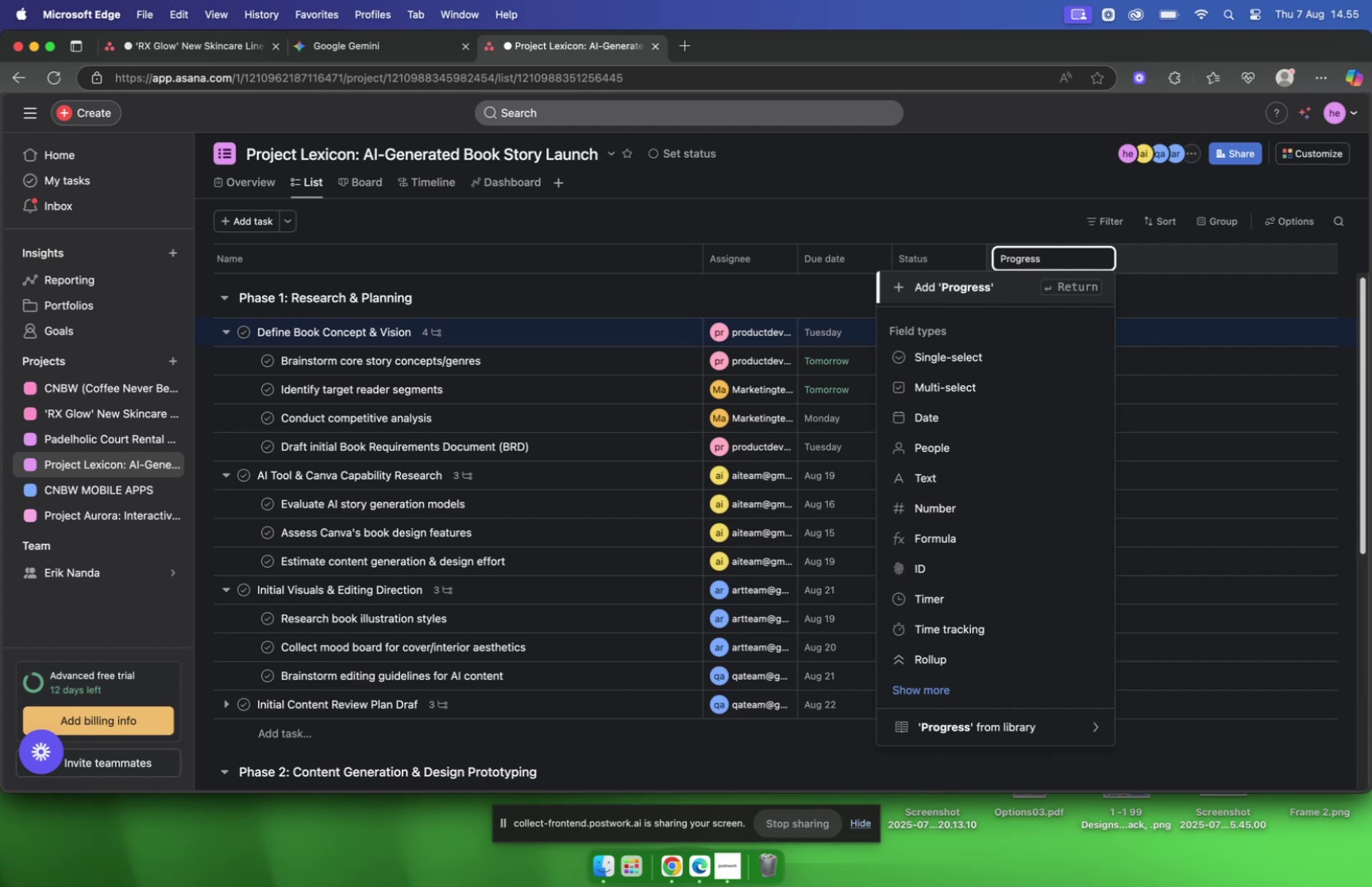 
key(Backspace)
 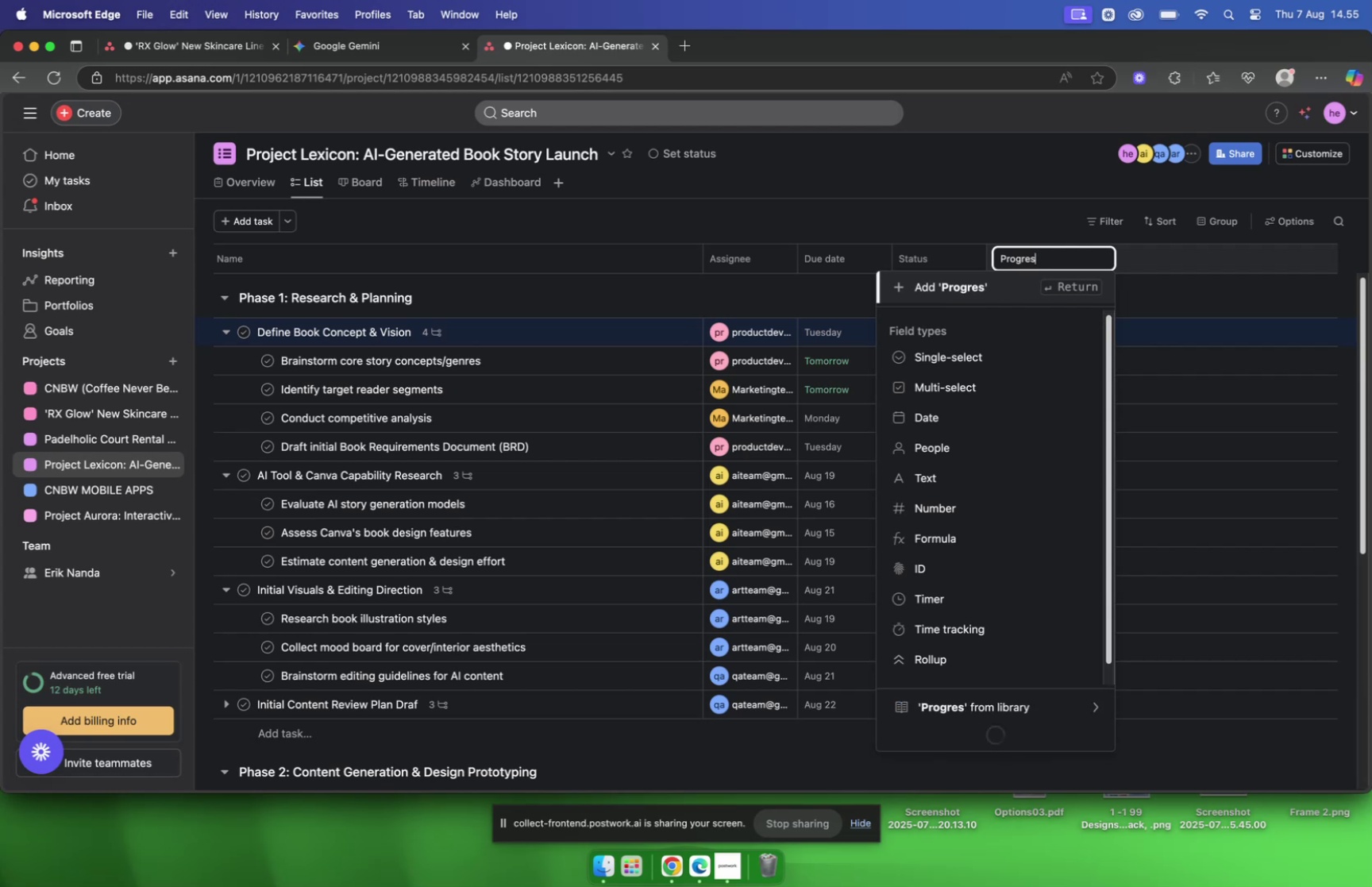 
key(Backspace)
 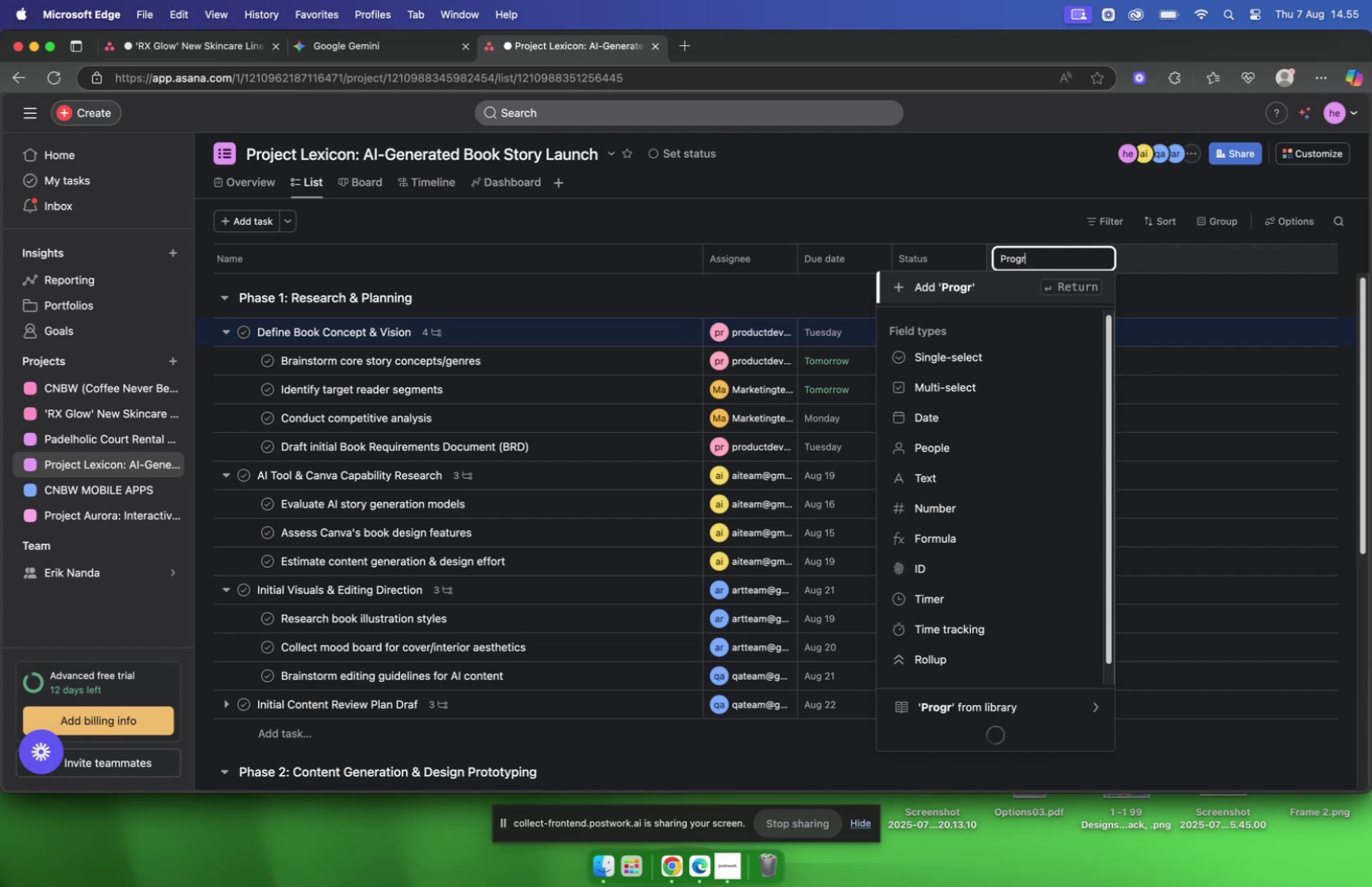 
key(Backspace)
 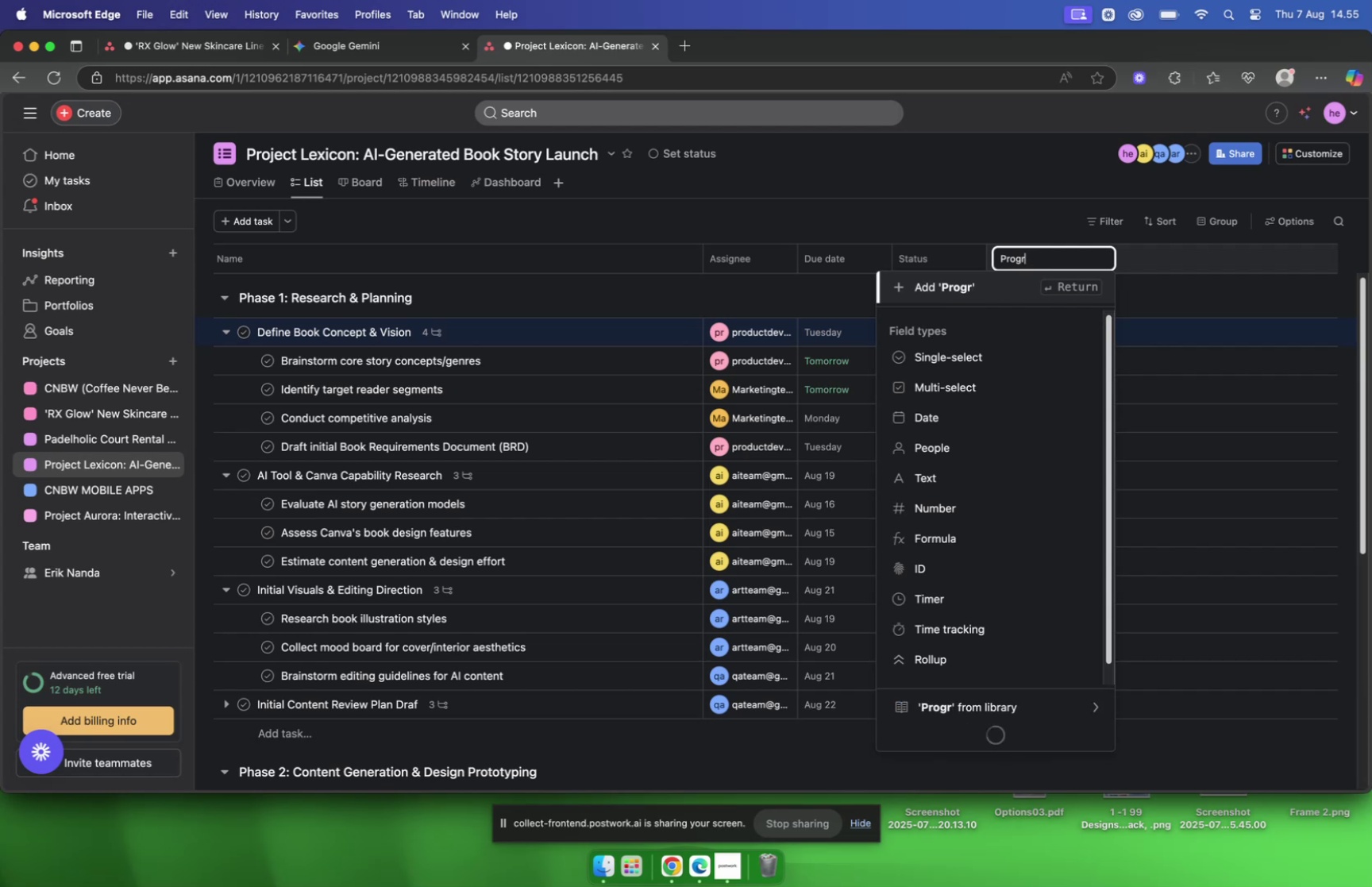 
key(Backspace)
 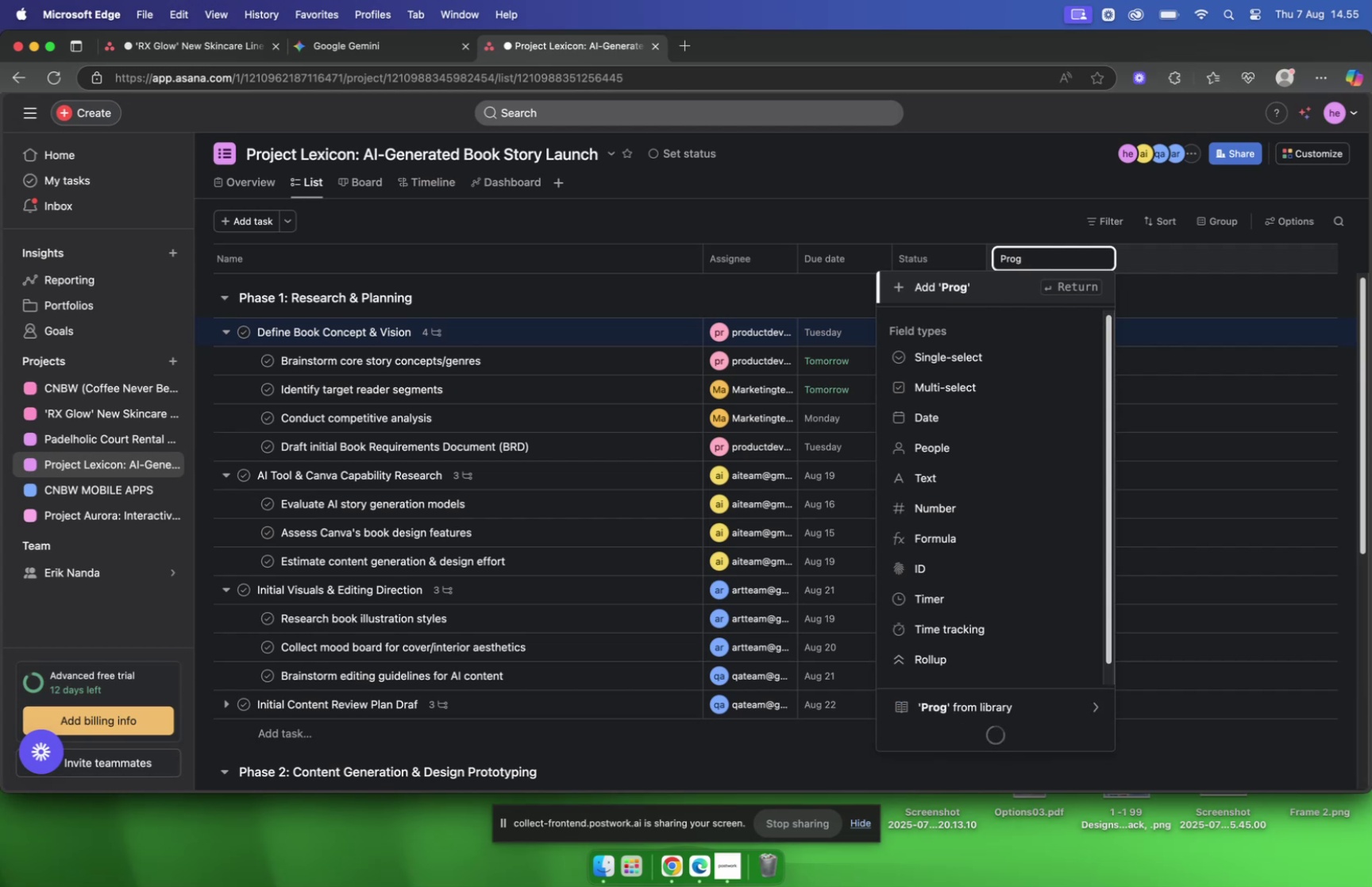 
key(Backspace)
 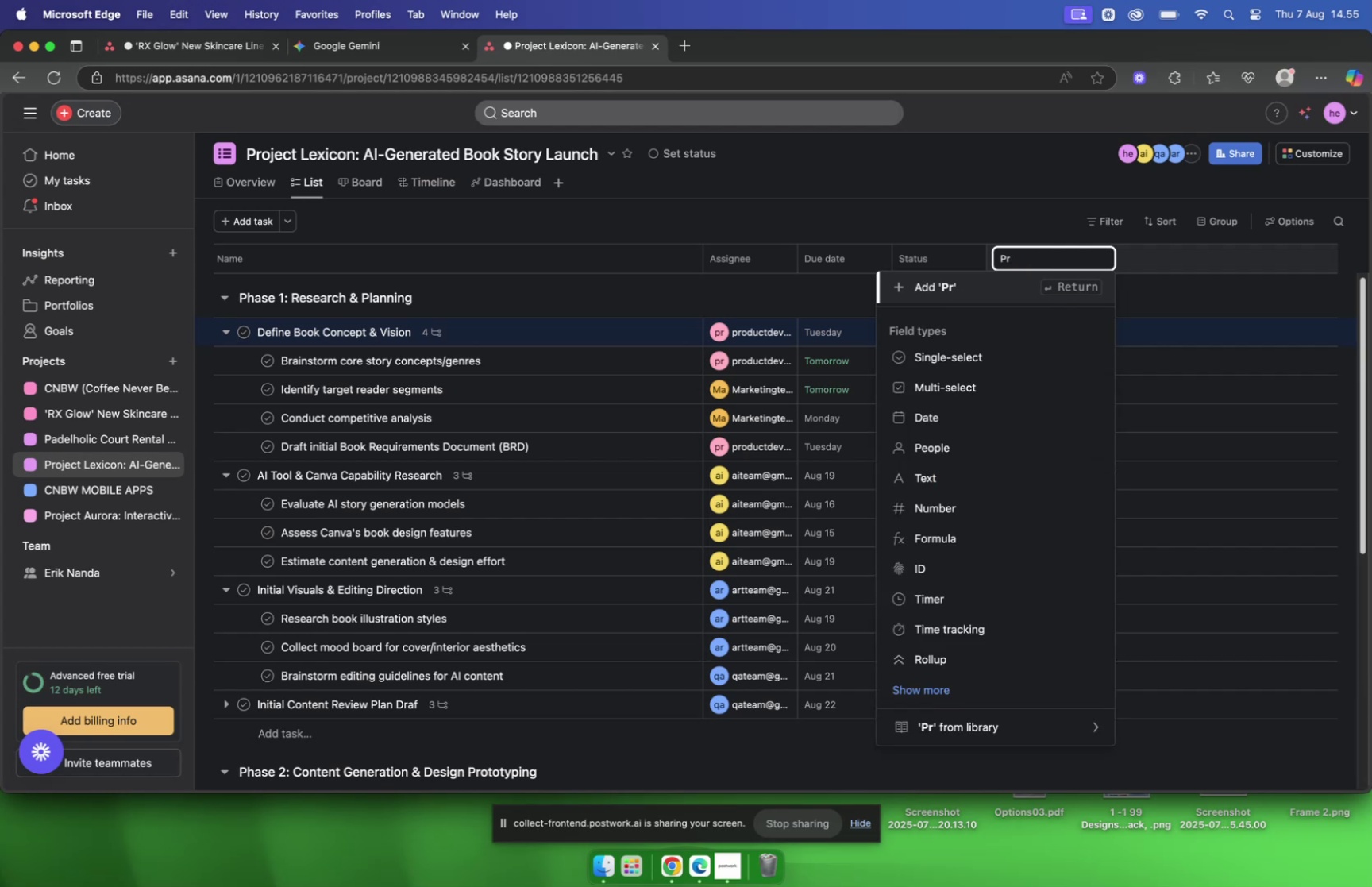 
key(Backspace)
 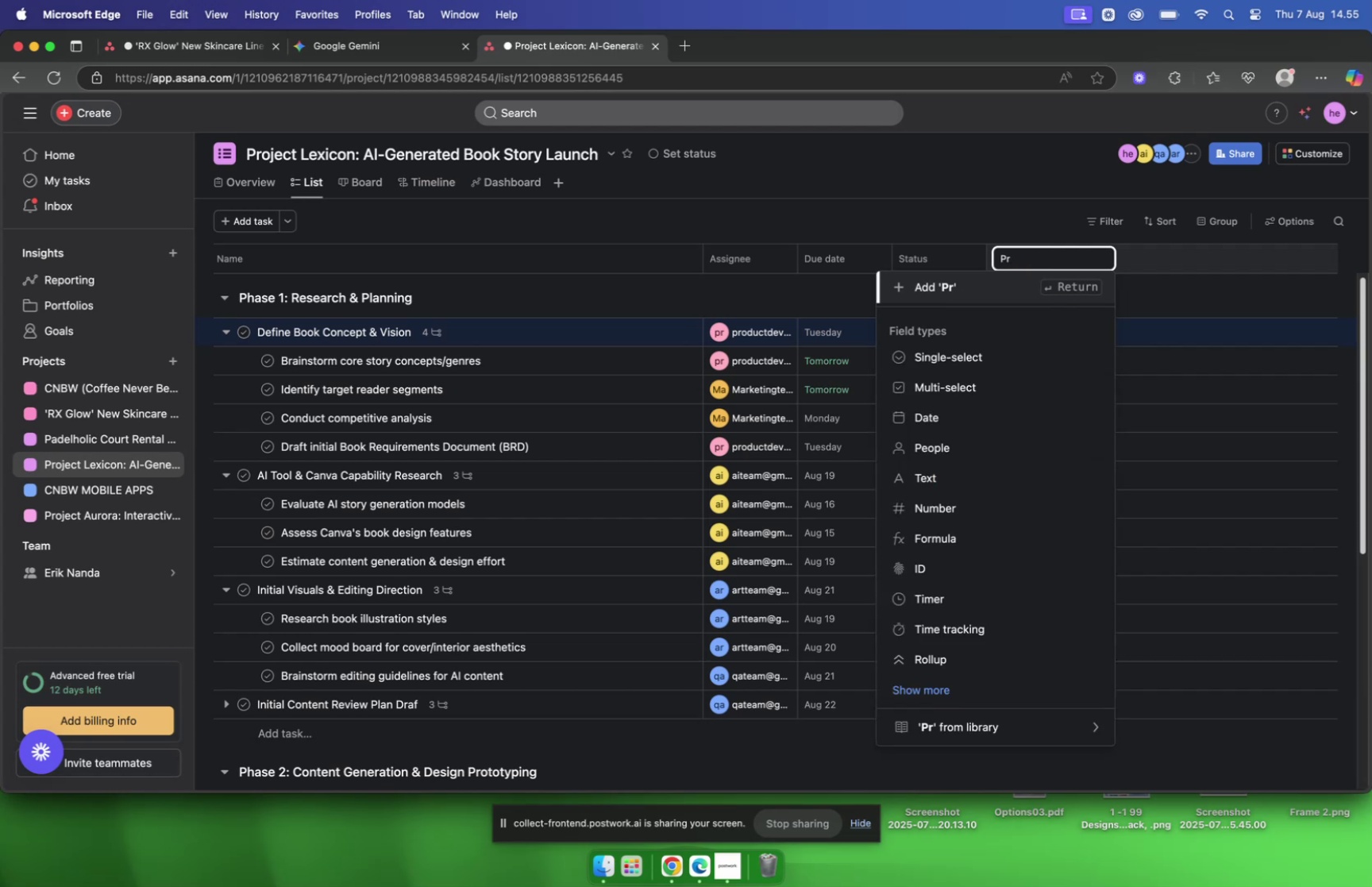 
key(Backspace)
 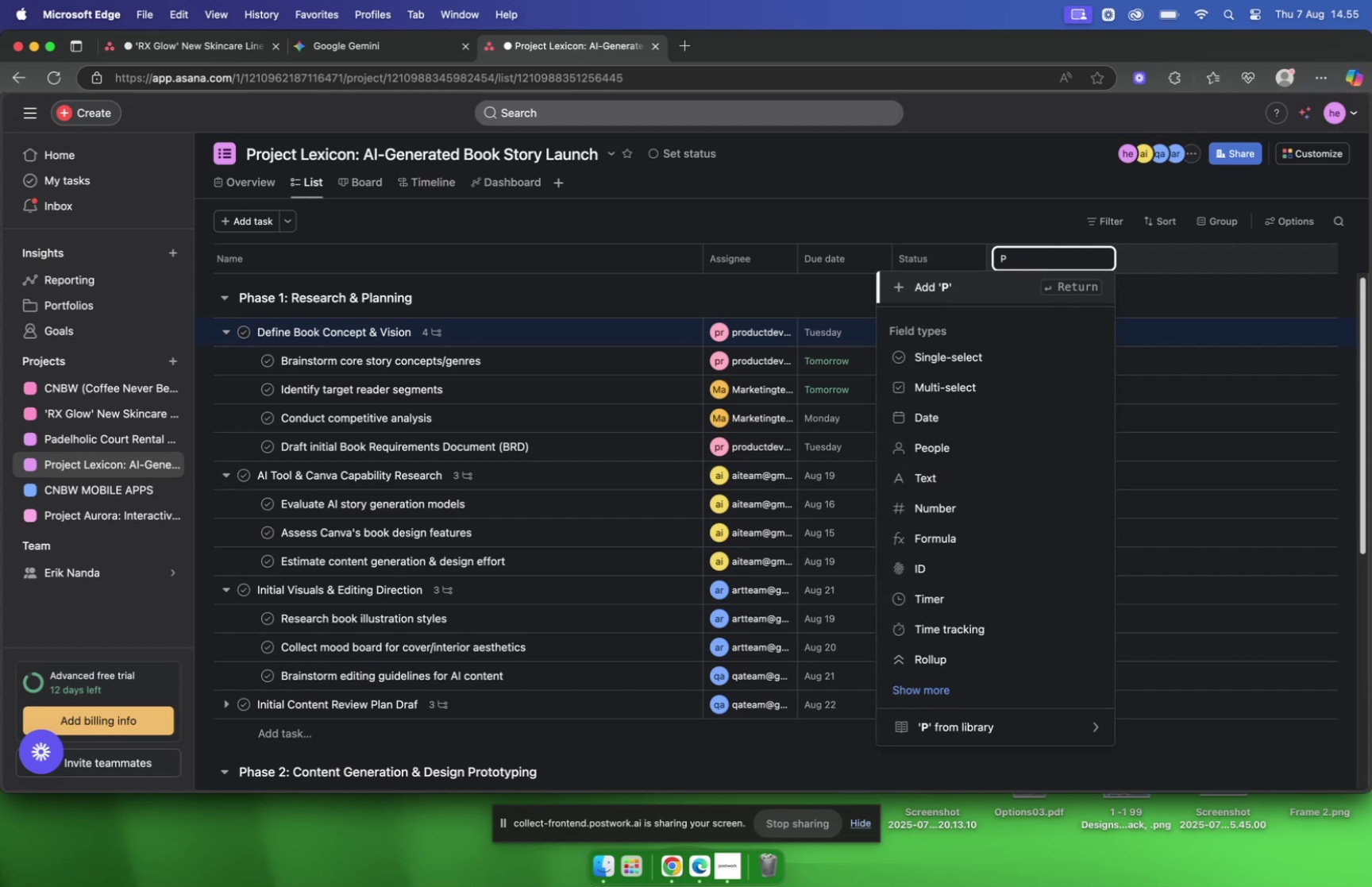 
key(Backspace)
 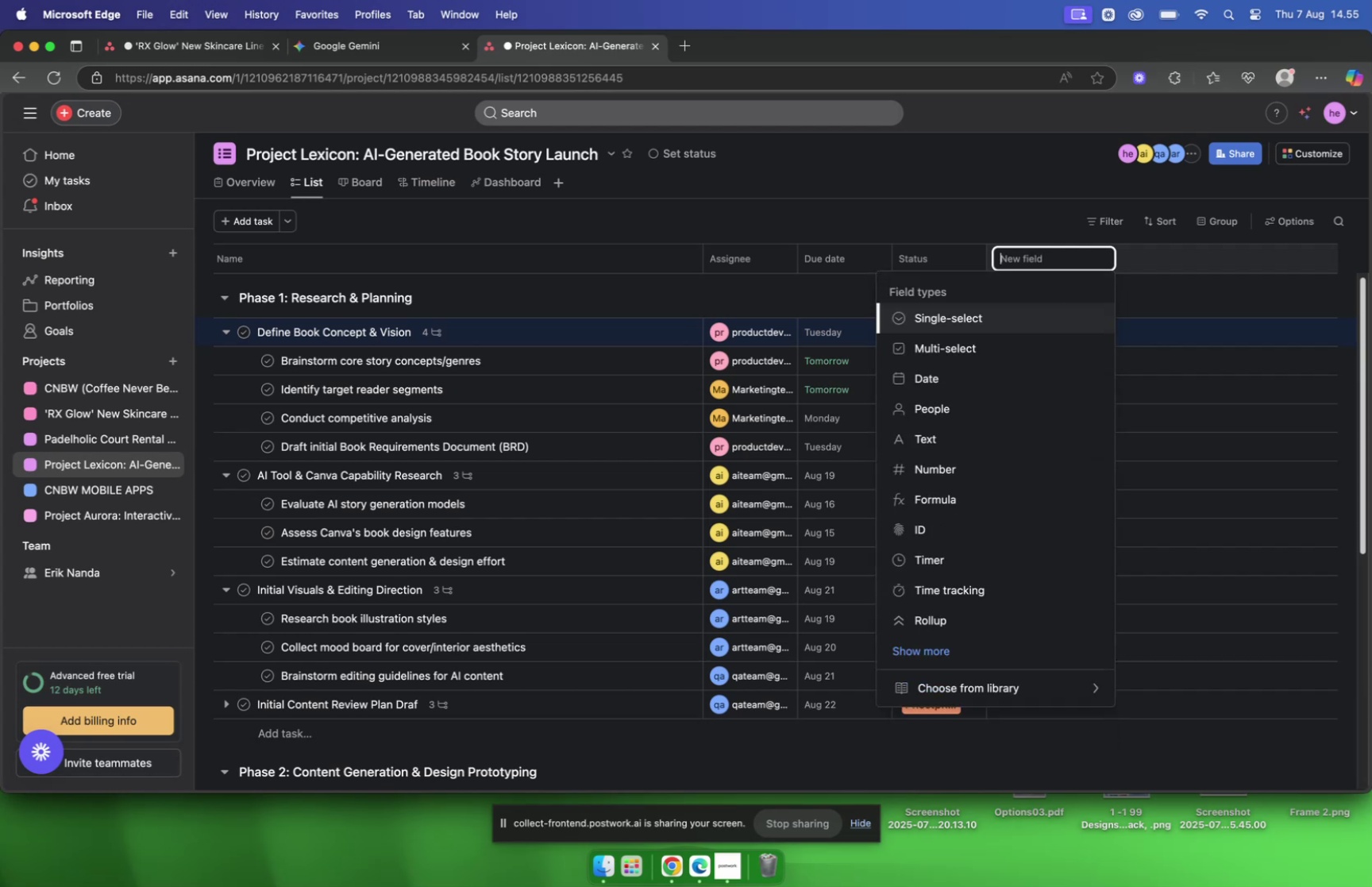 
key(Backspace)
 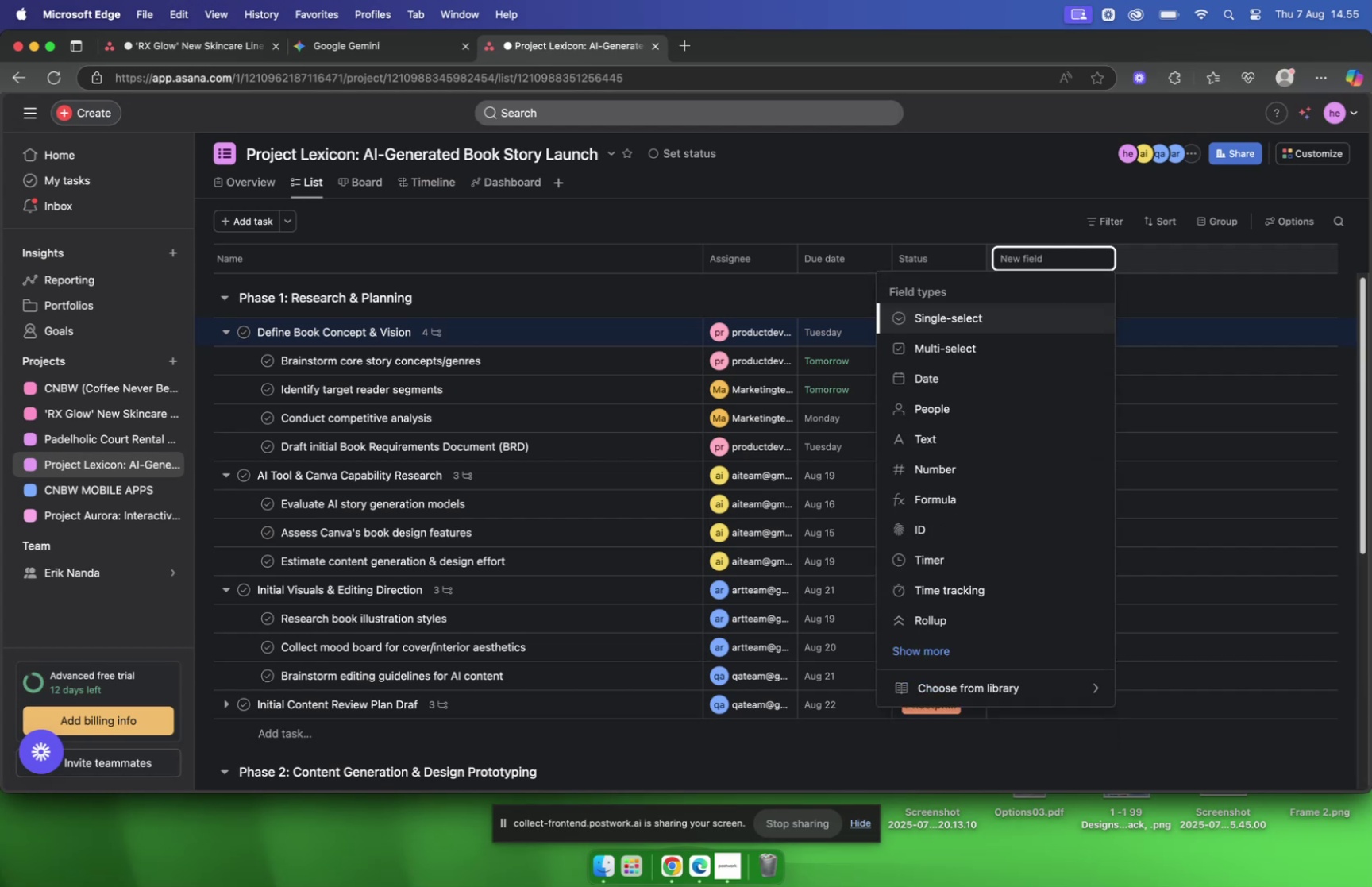 
wait(8.4)
 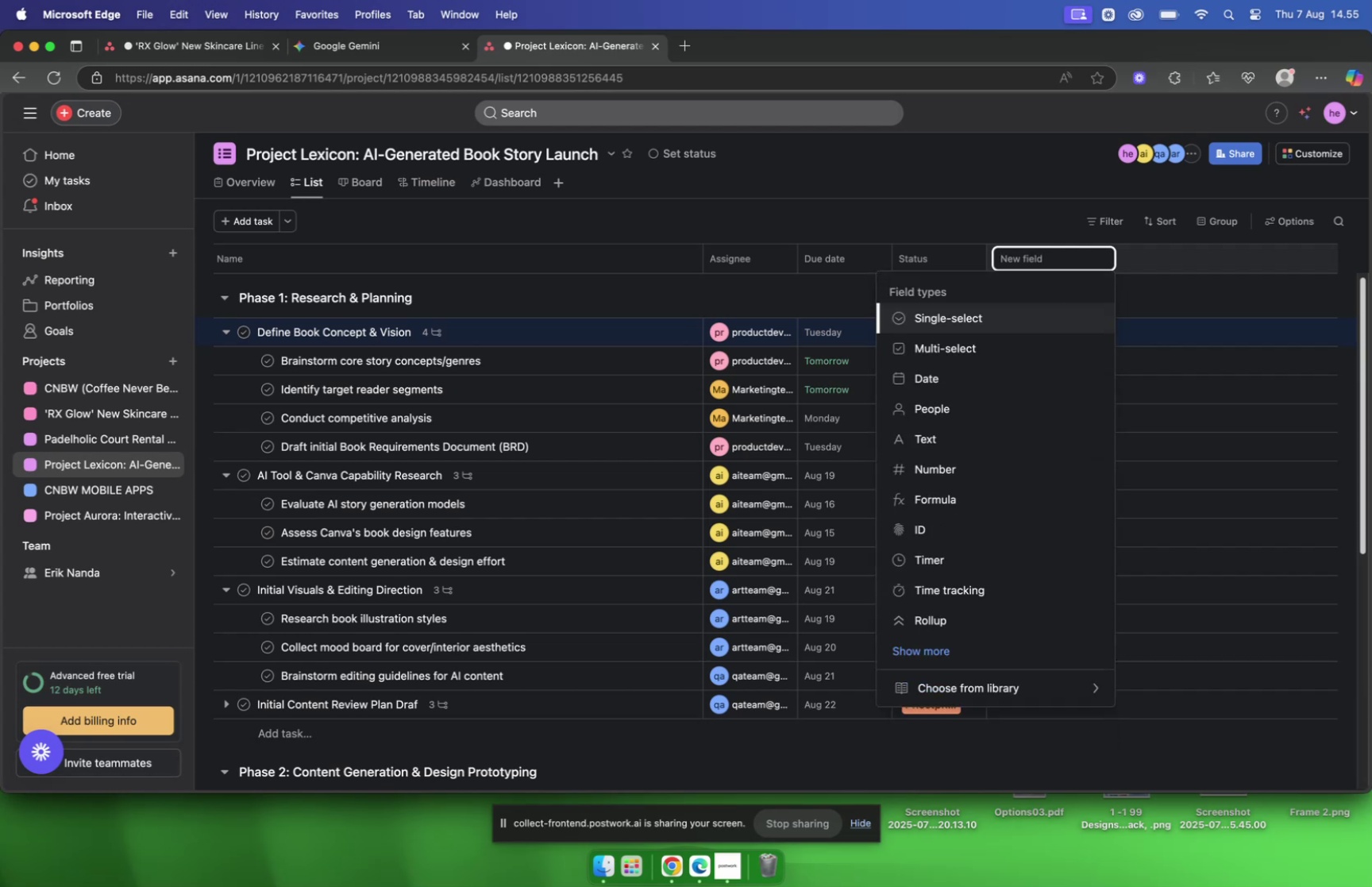 
left_click([1008, 594])
 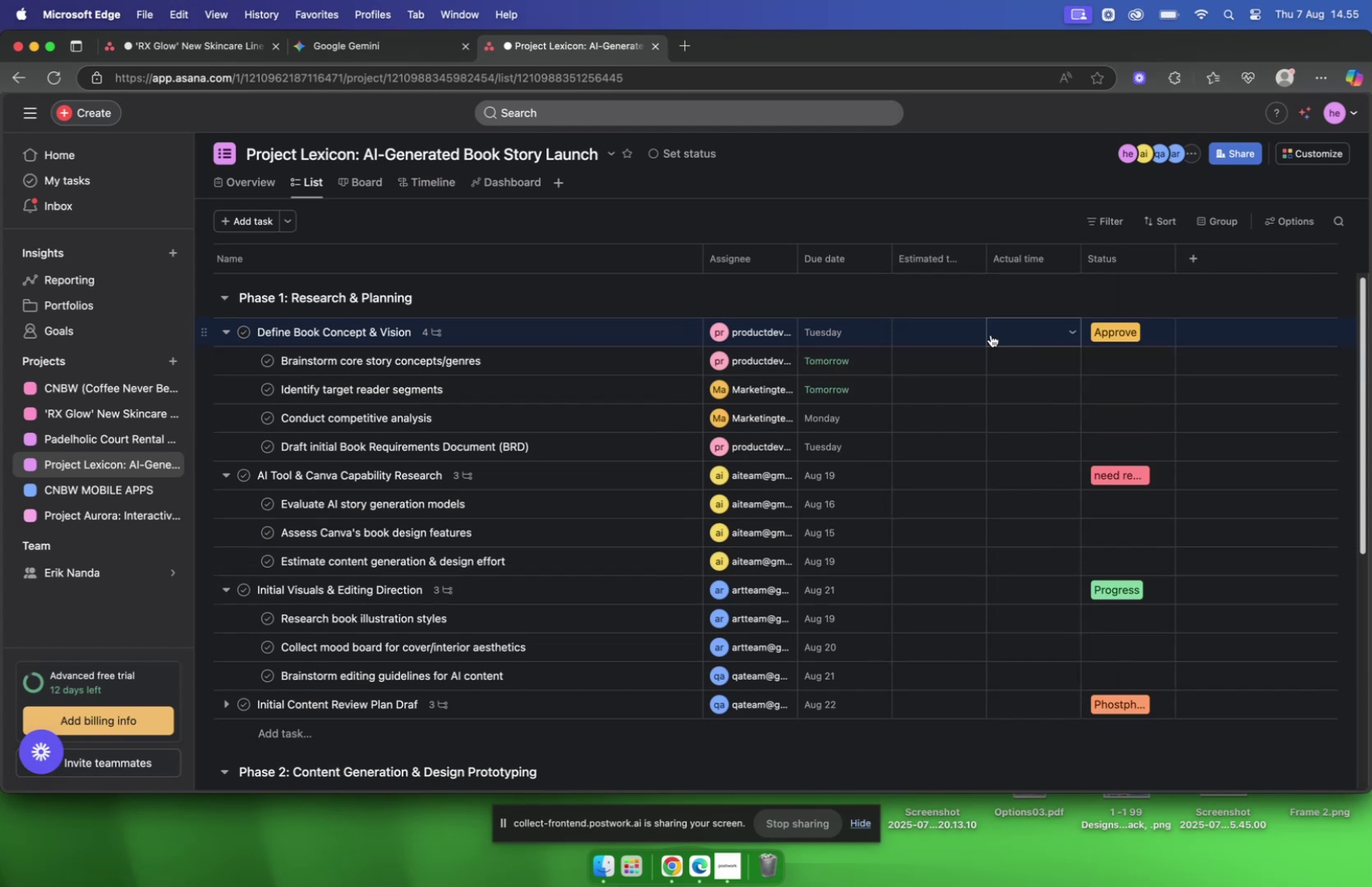 
left_click([958, 330])
 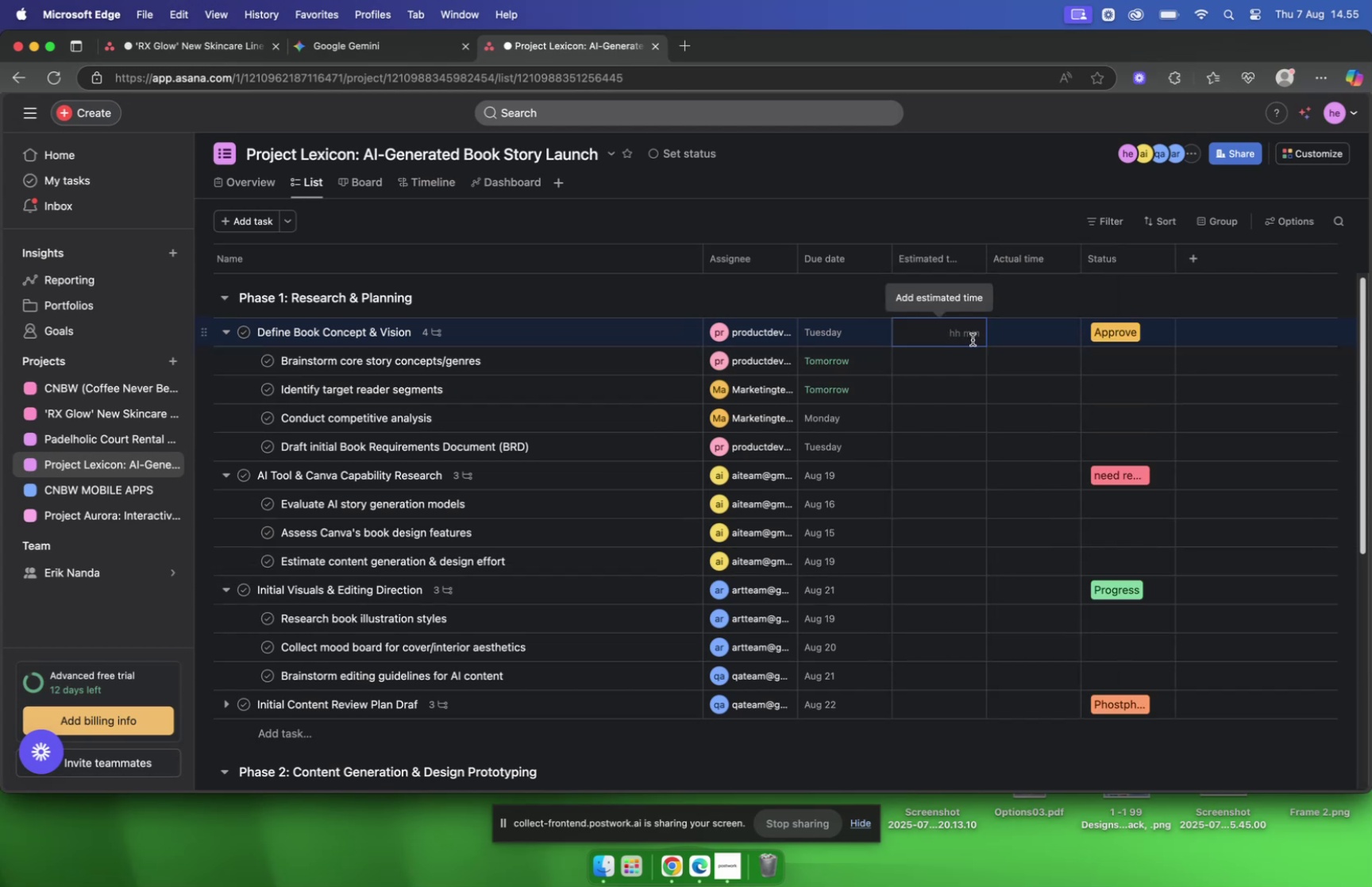 
type(120000)
key(Backspace)
 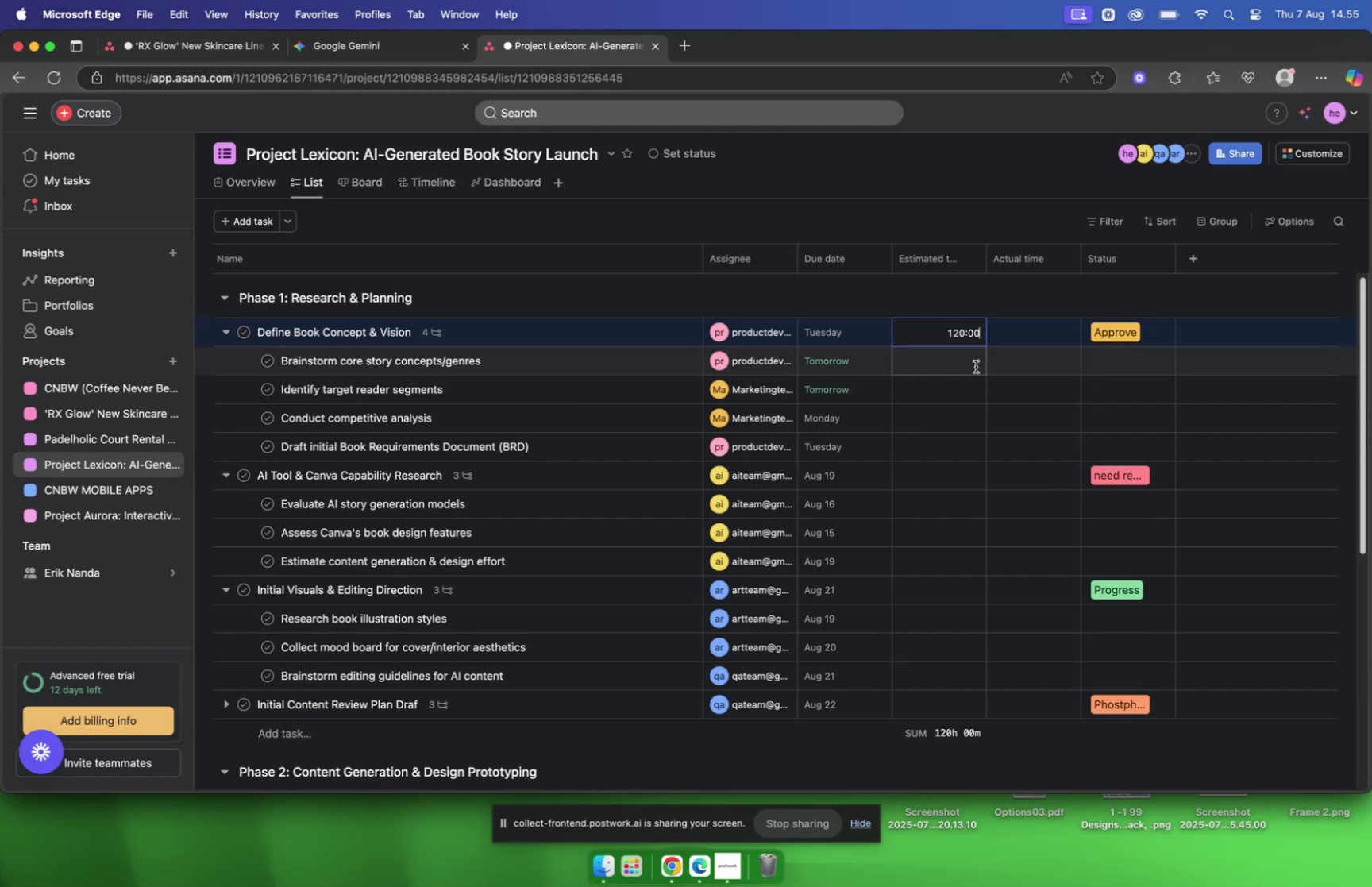 
left_click([959, 358])
 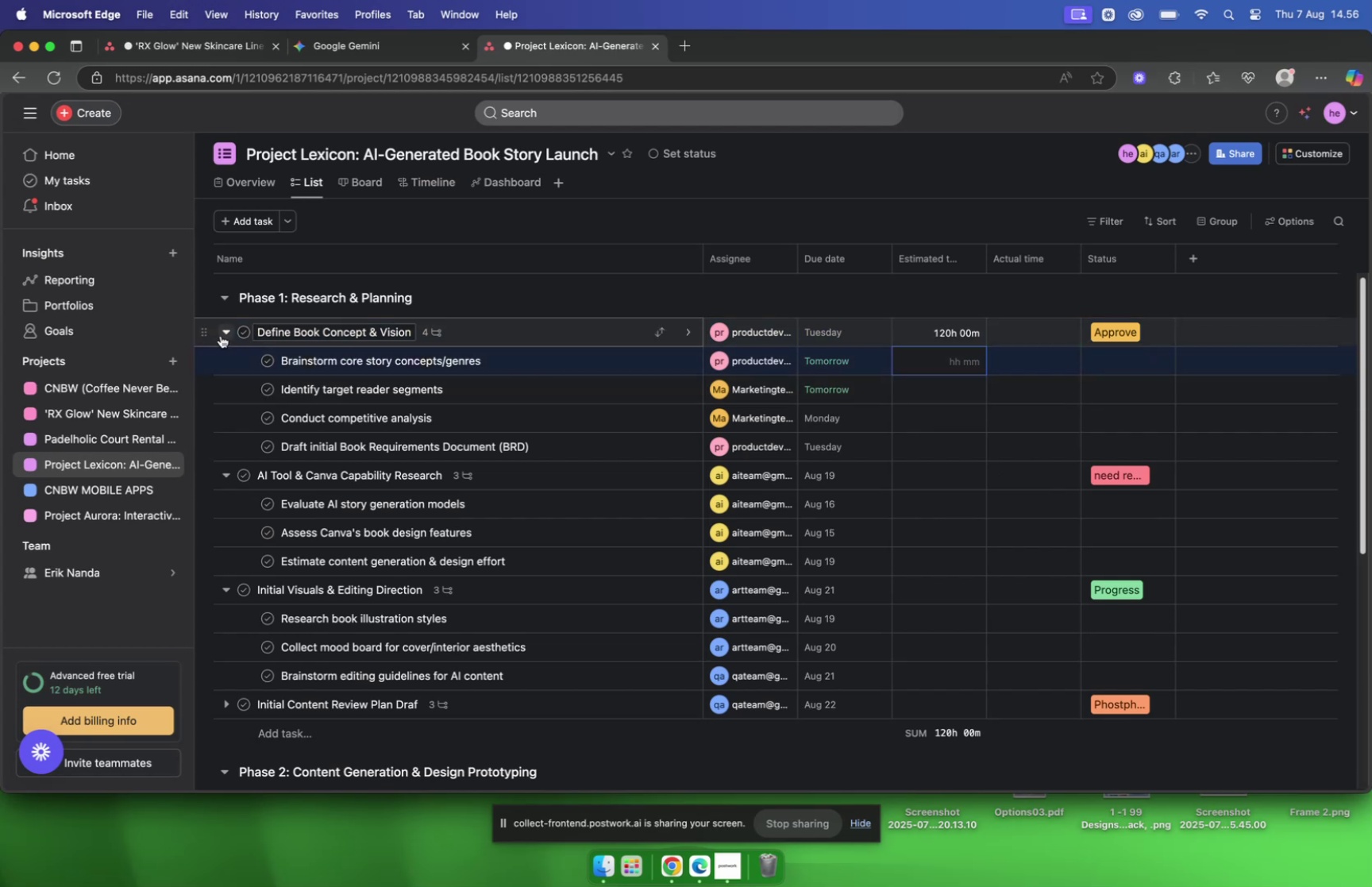 
left_click([224, 333])
 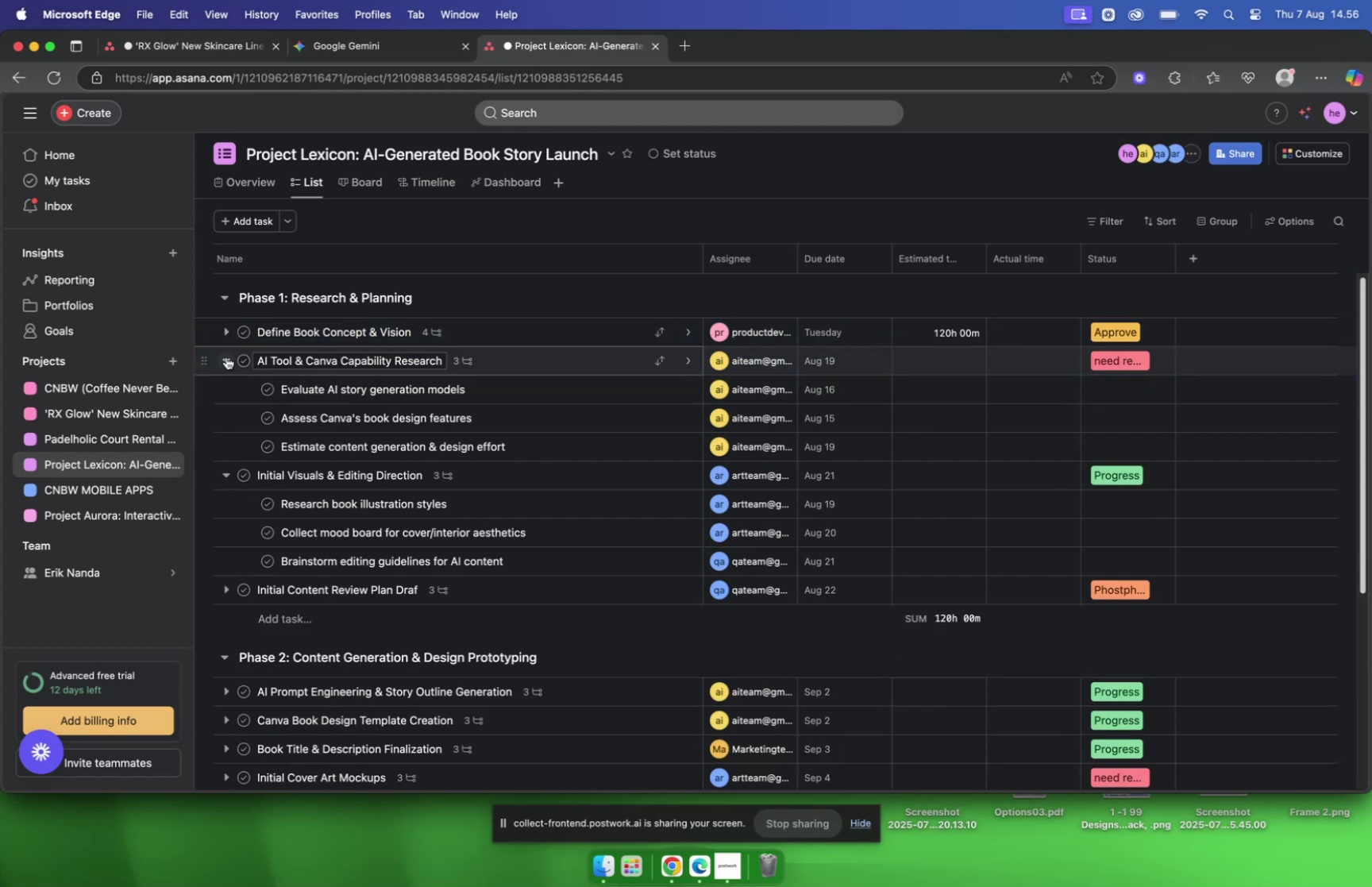 
left_click([226, 356])
 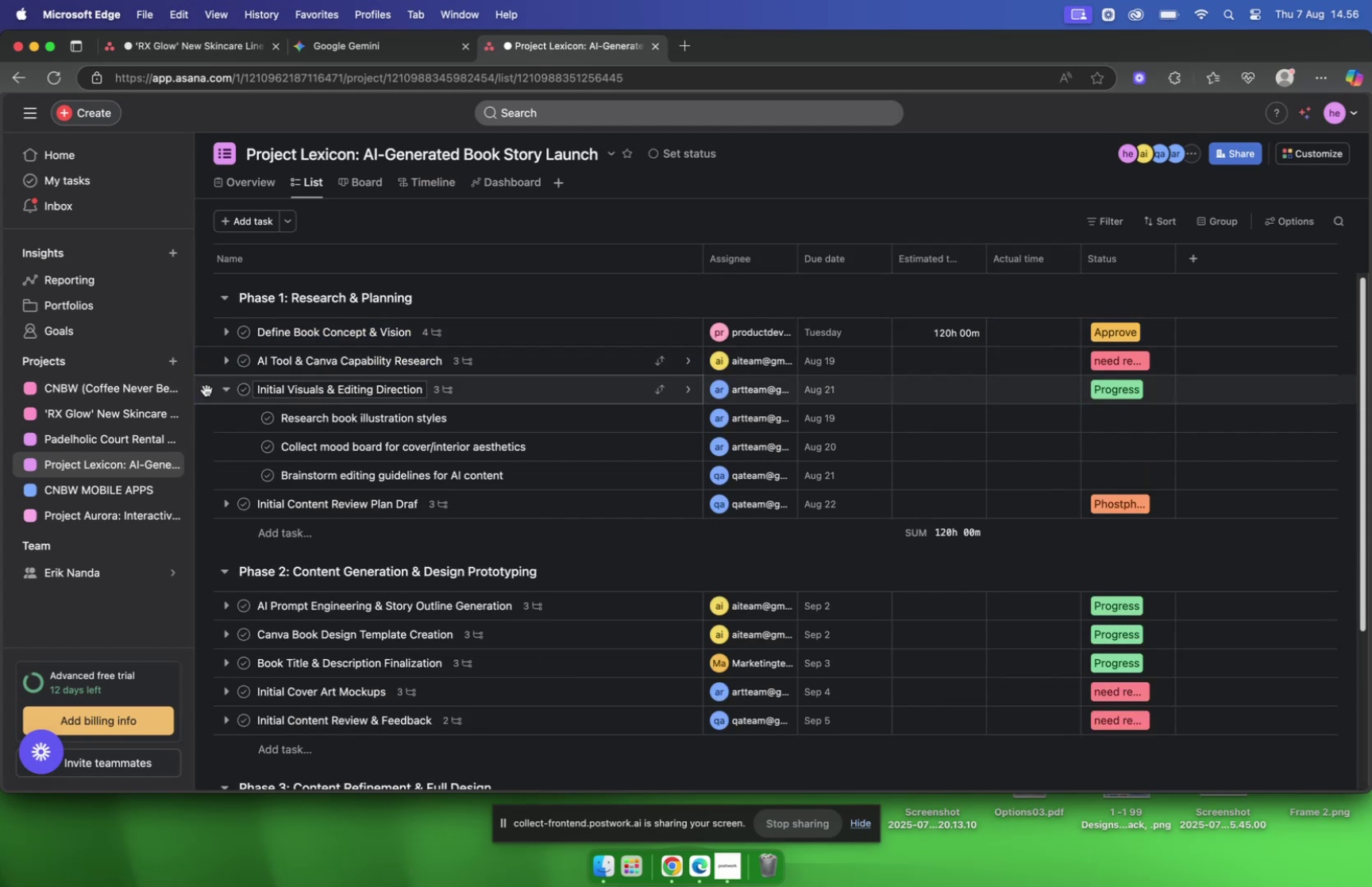 
left_click([223, 394])
 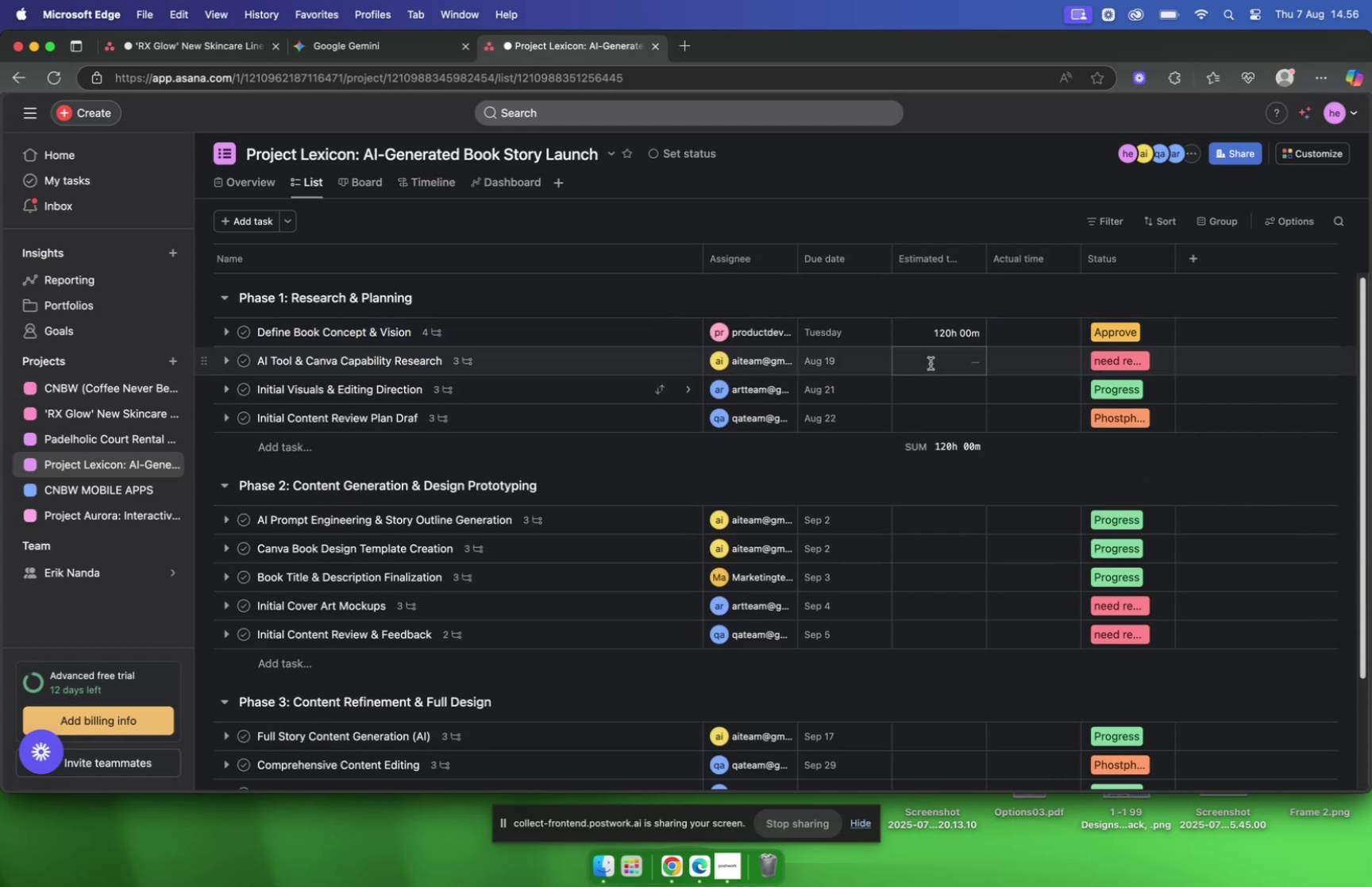 
left_click([931, 362])
 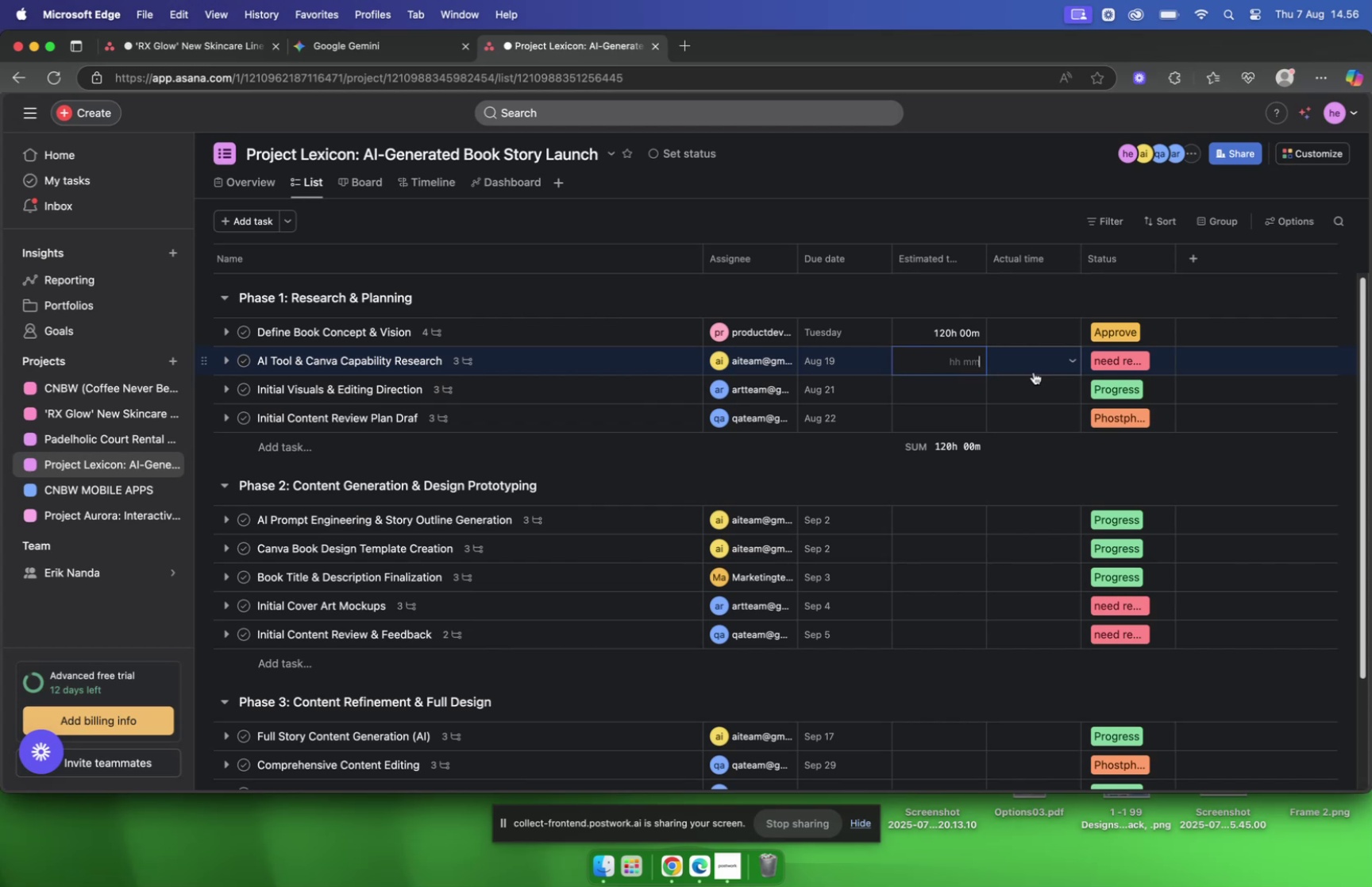 
type(24000)
key(Backspace)
 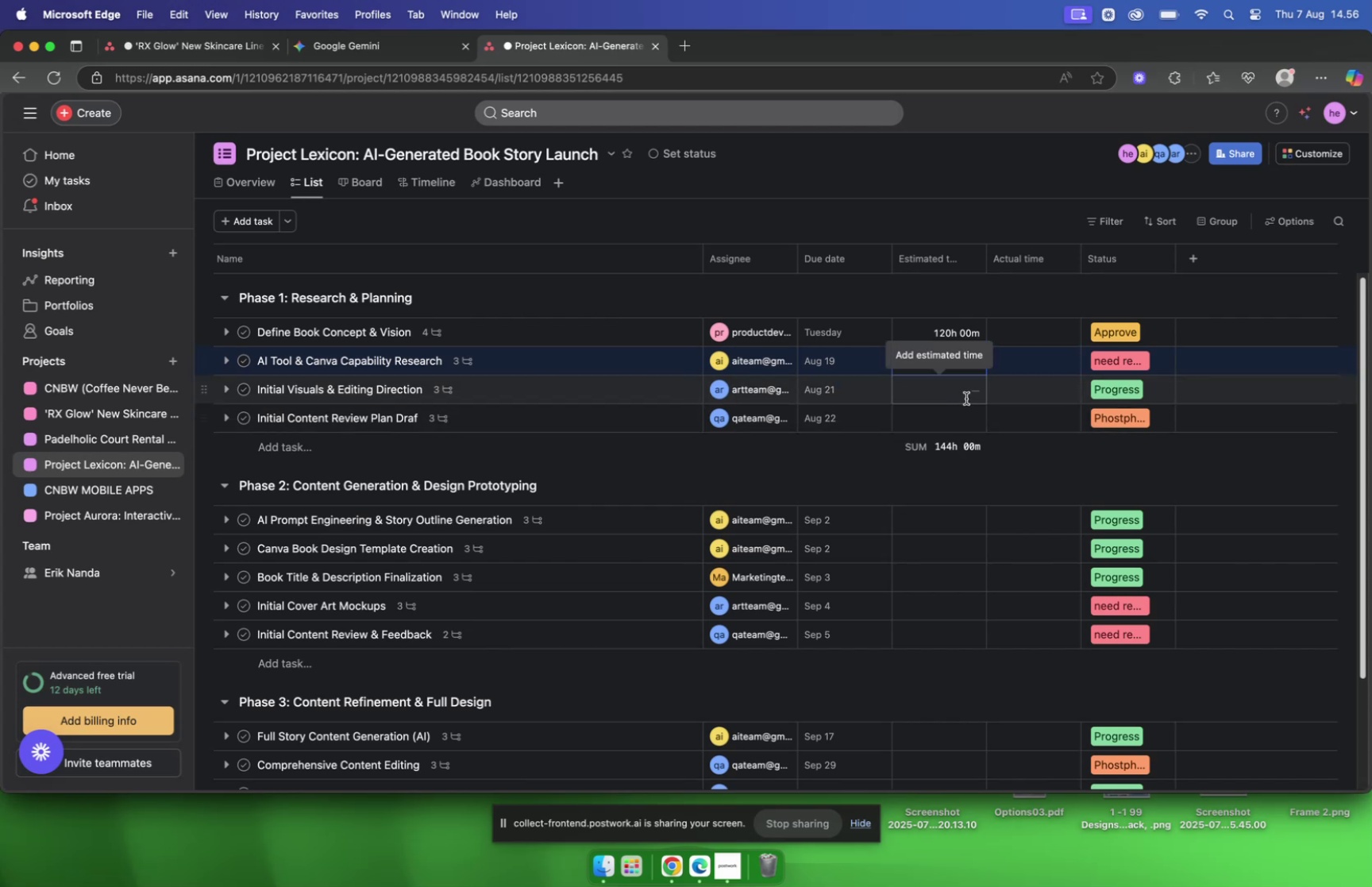 
wait(5.45)
 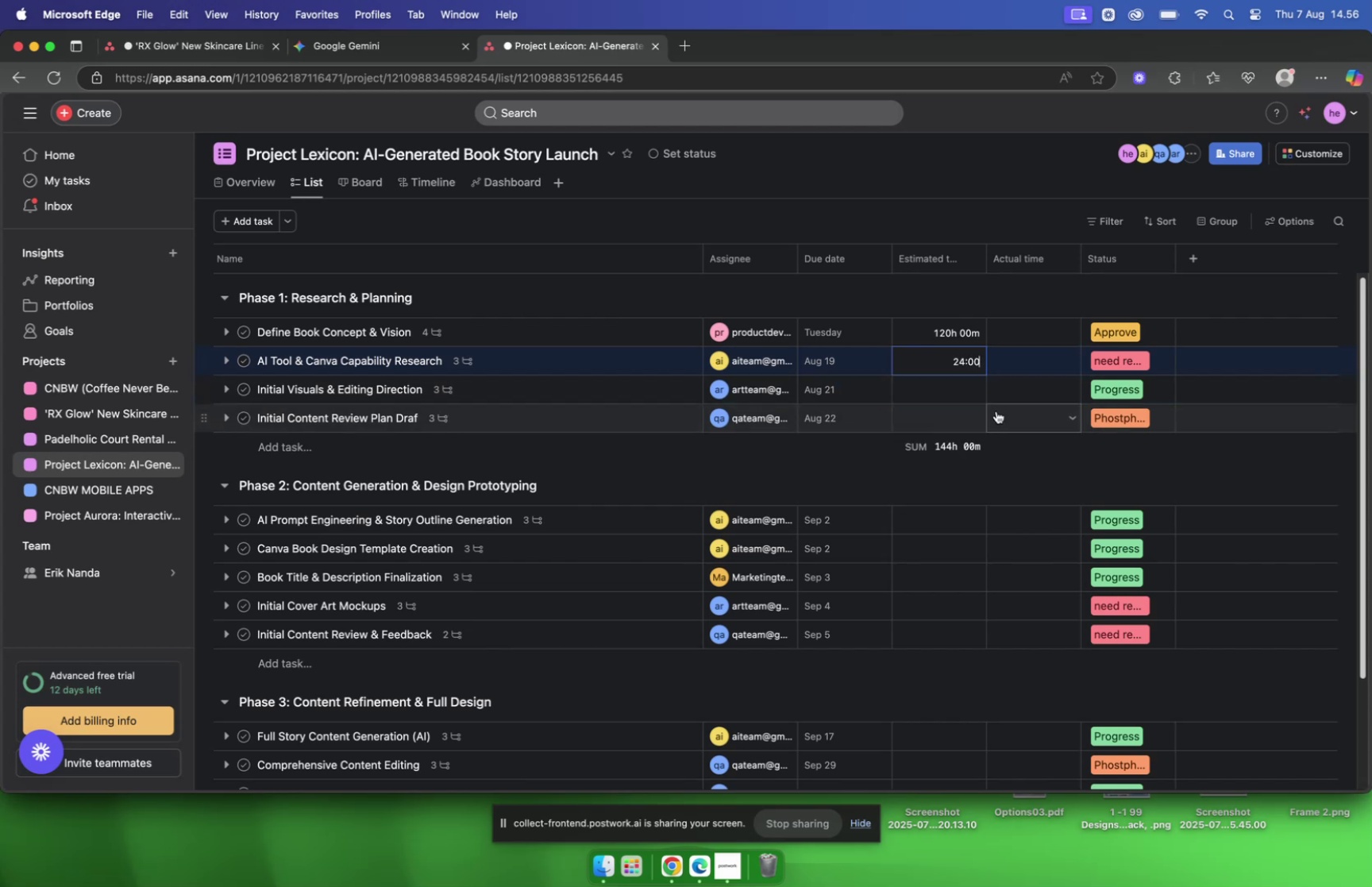 
left_click([966, 398])
 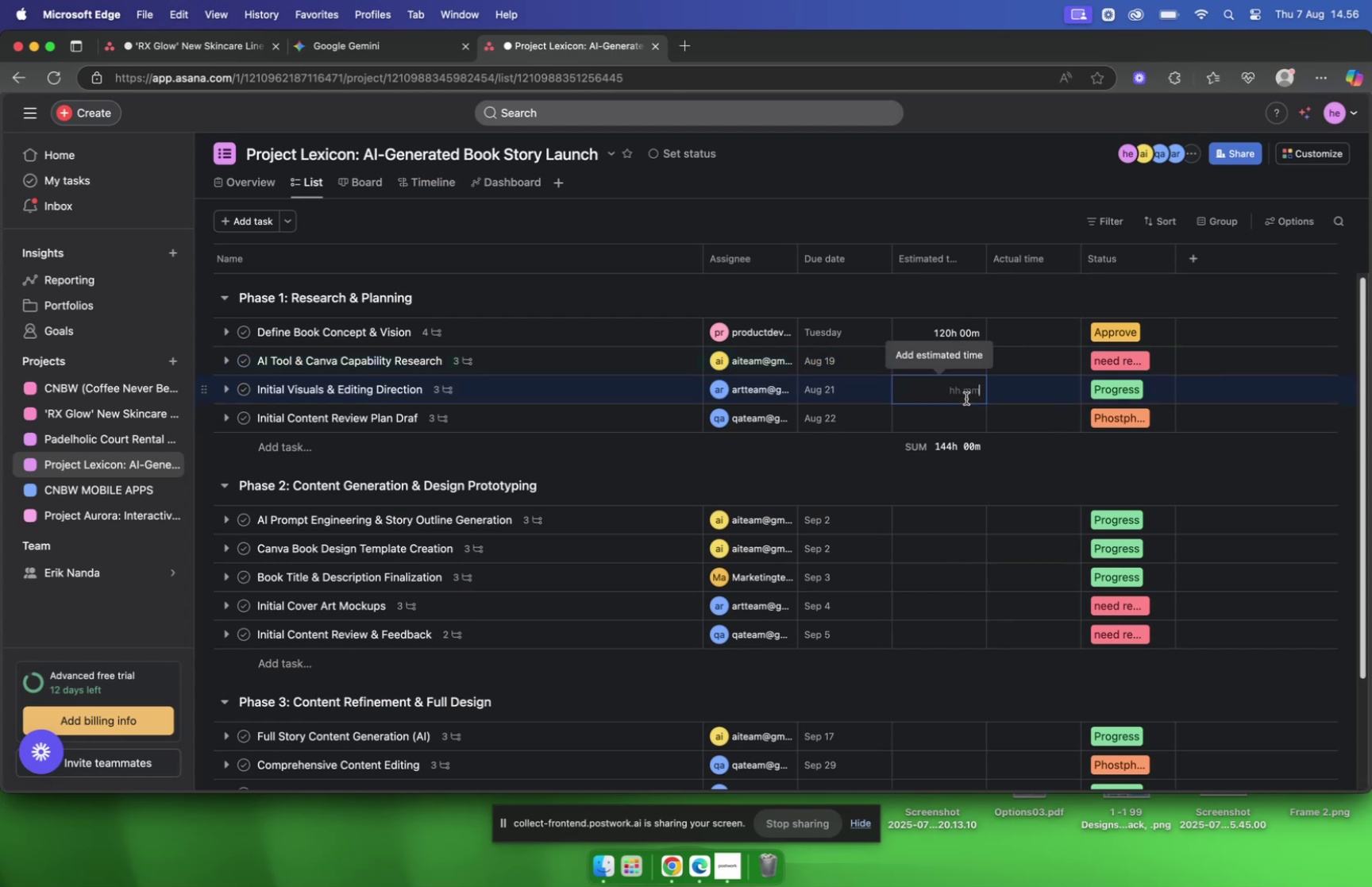 
wait(13.32)
 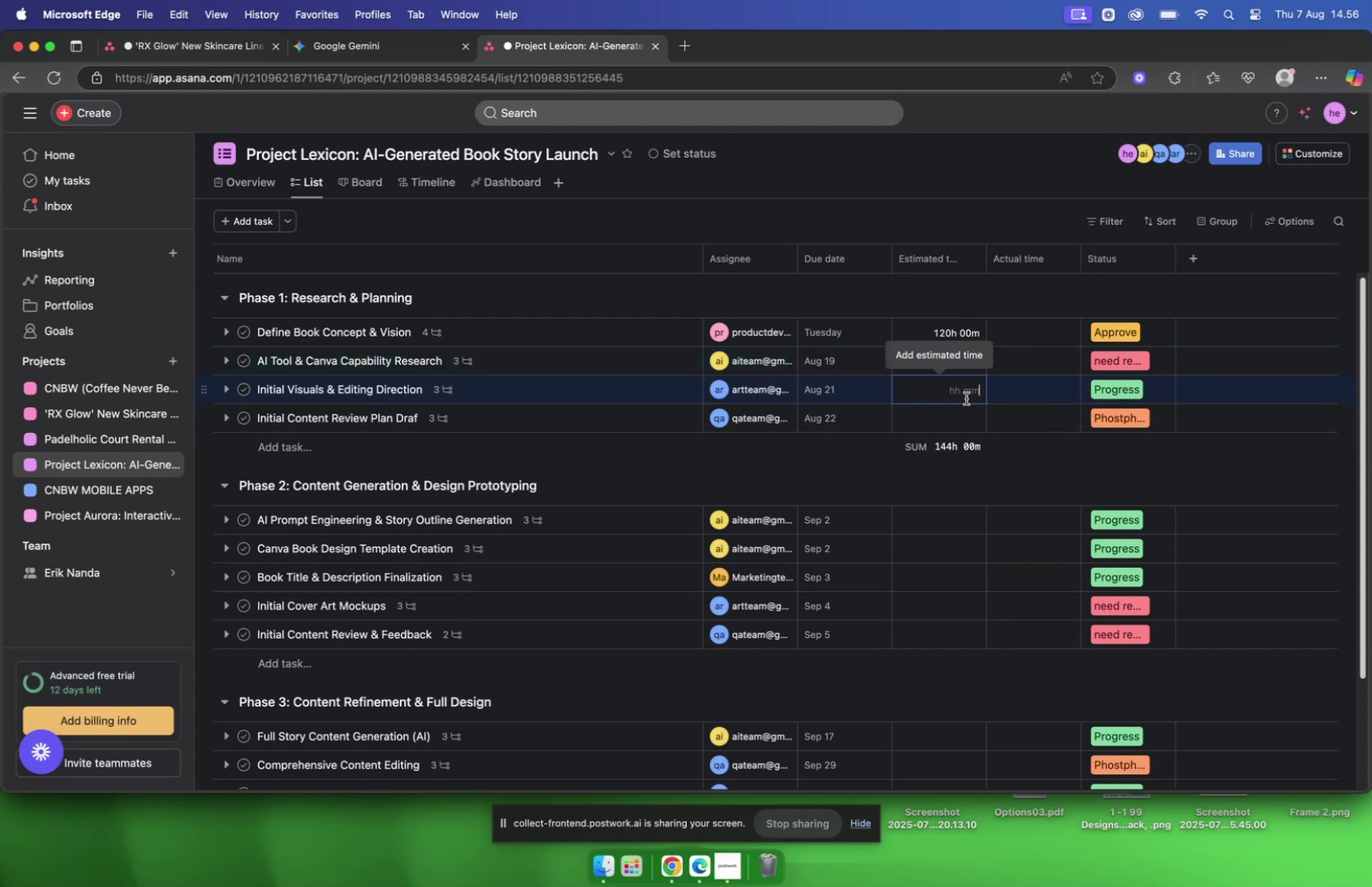 
type(49)
key(Backspace)
type(800)
 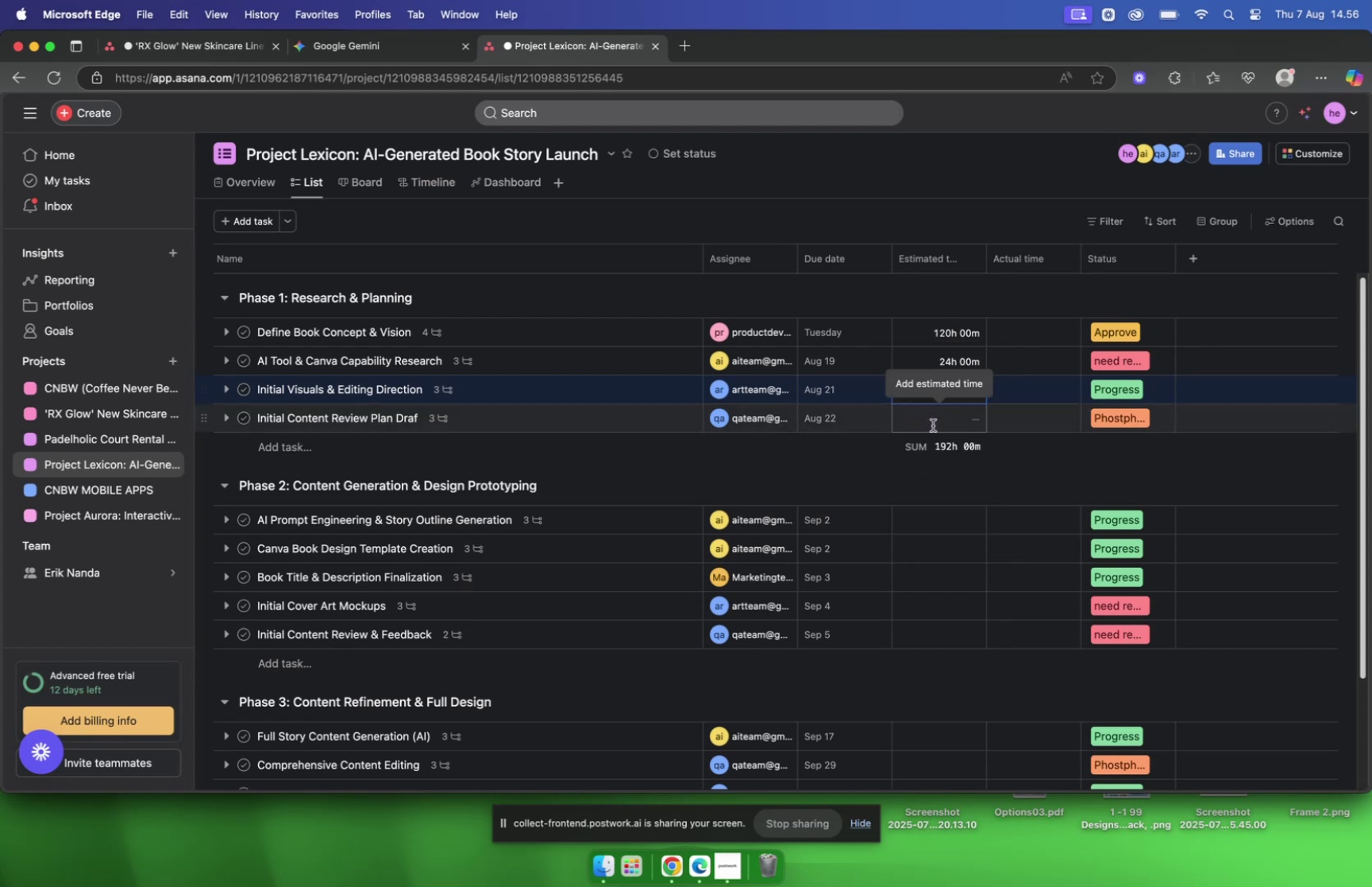 
left_click([956, 417])
 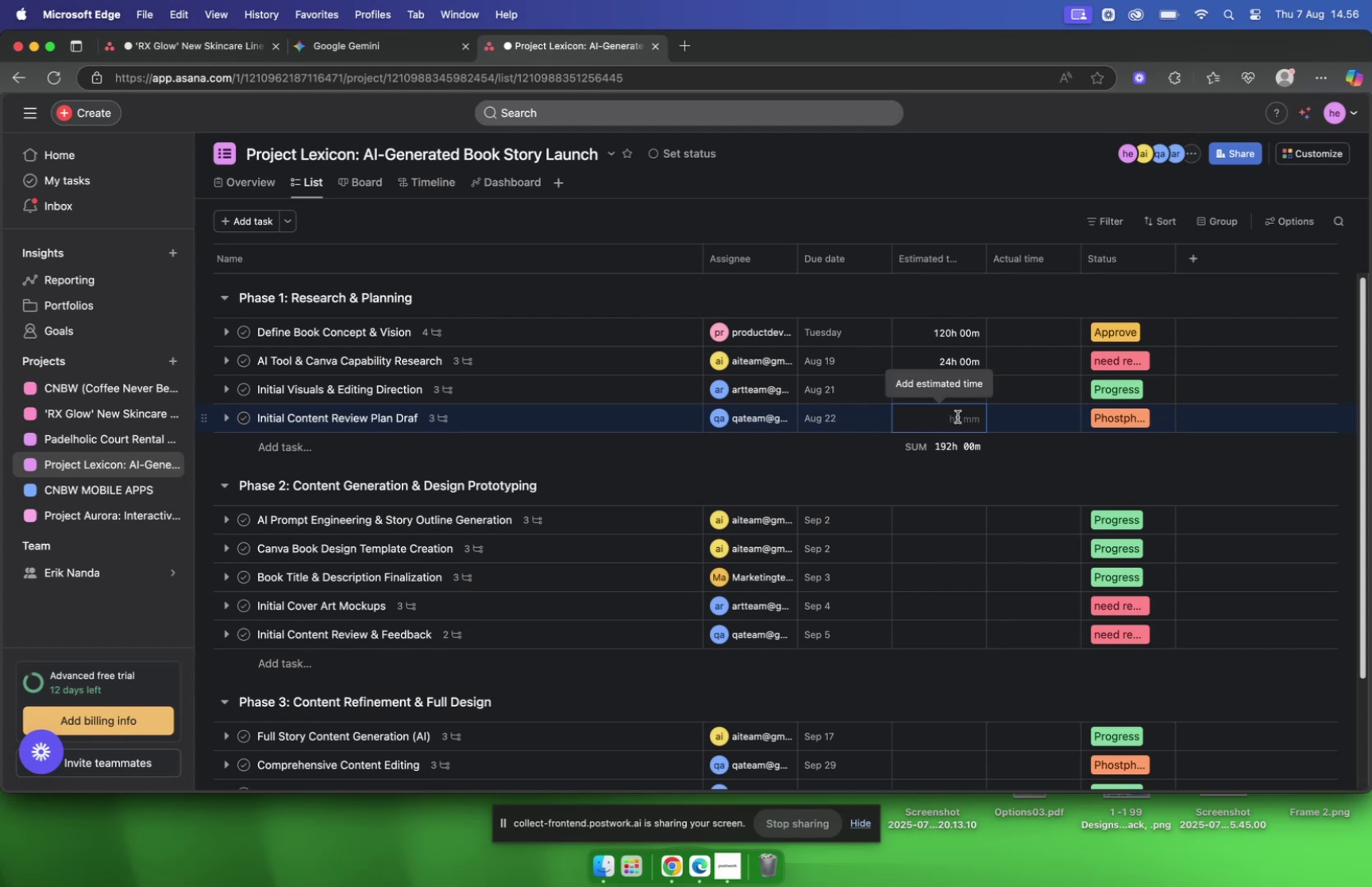 
wait(6.37)
 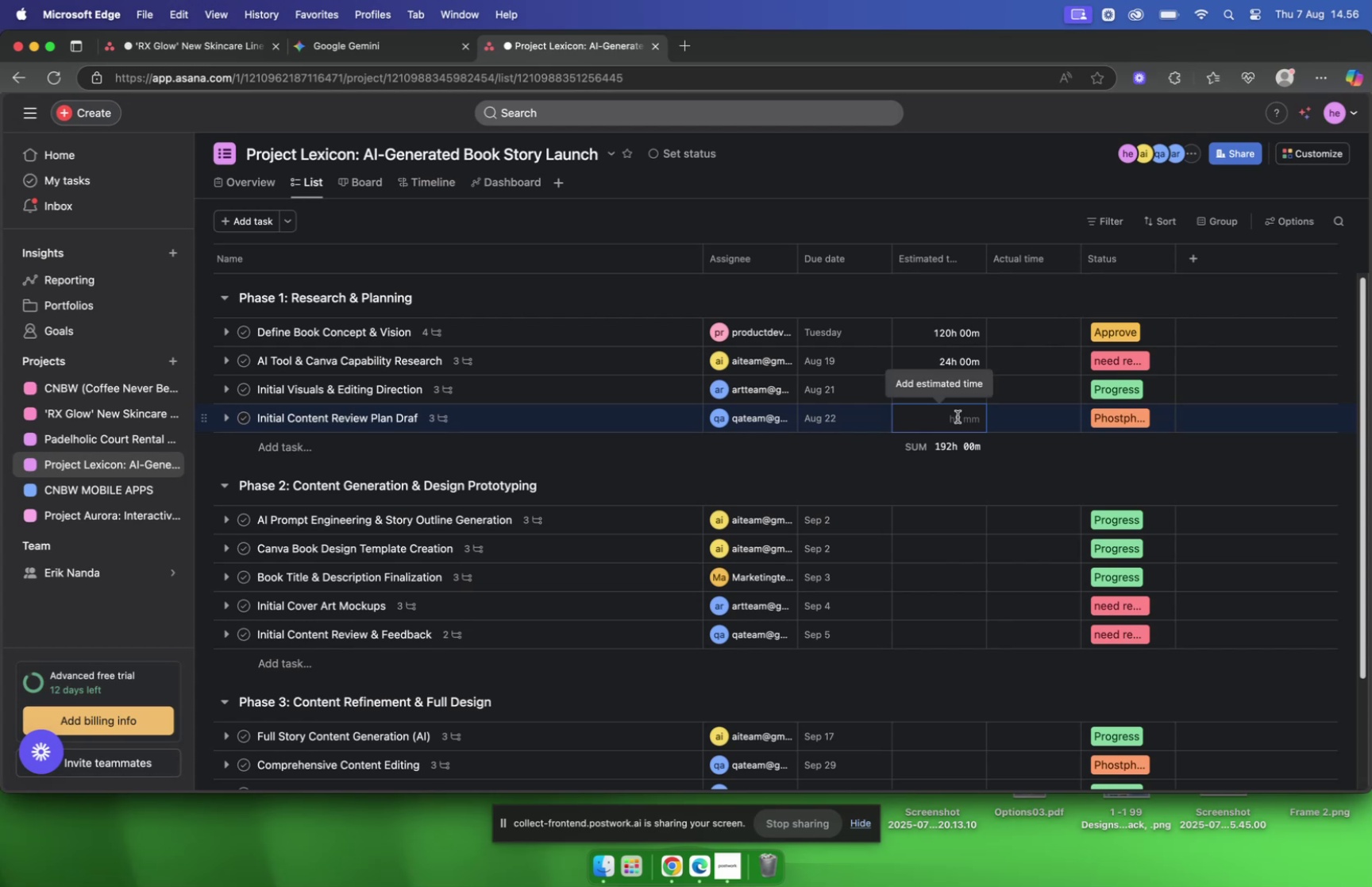 
type(2)
key(Backspace)
type(1200)
 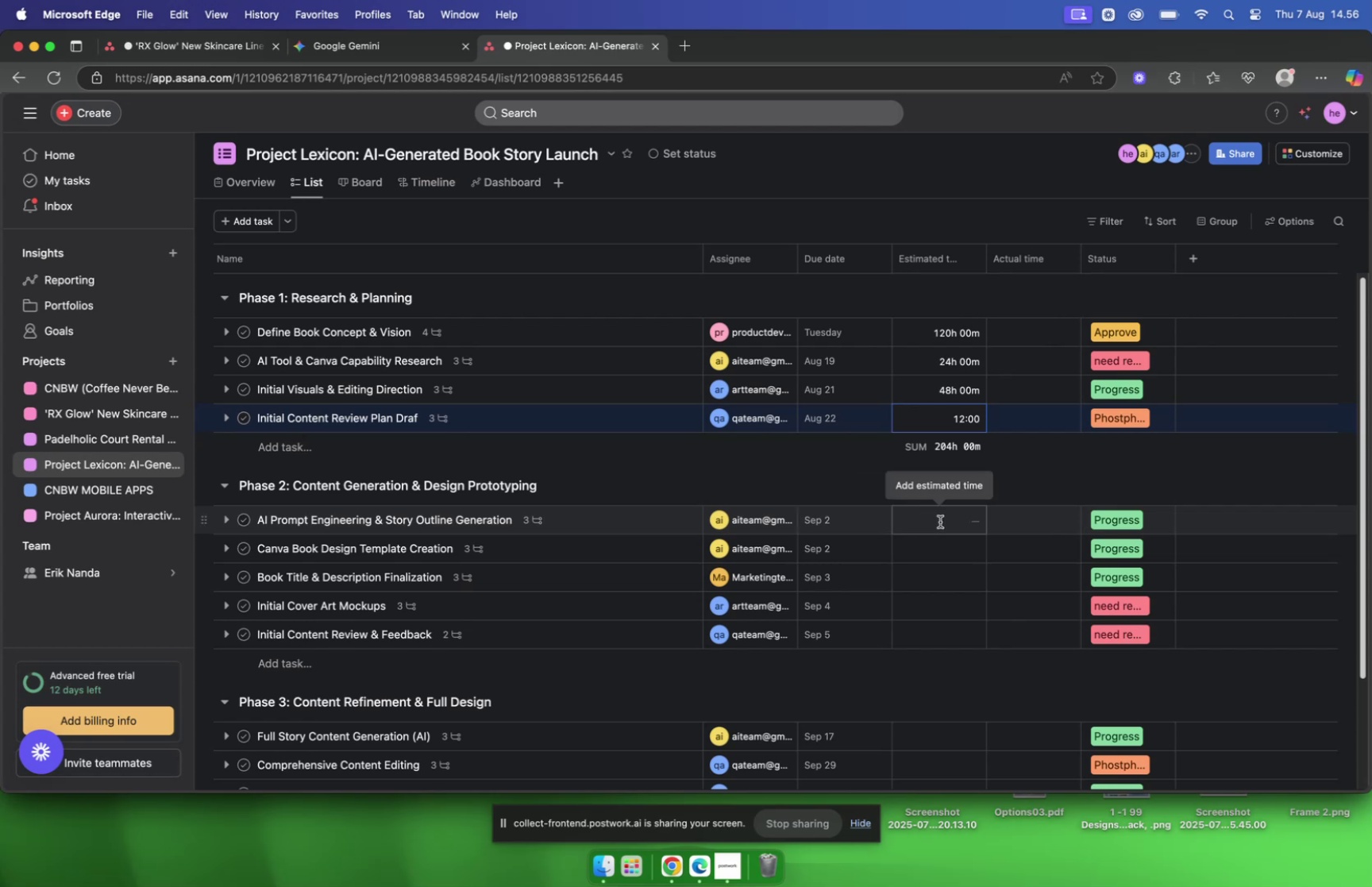 
left_click([940, 521])
 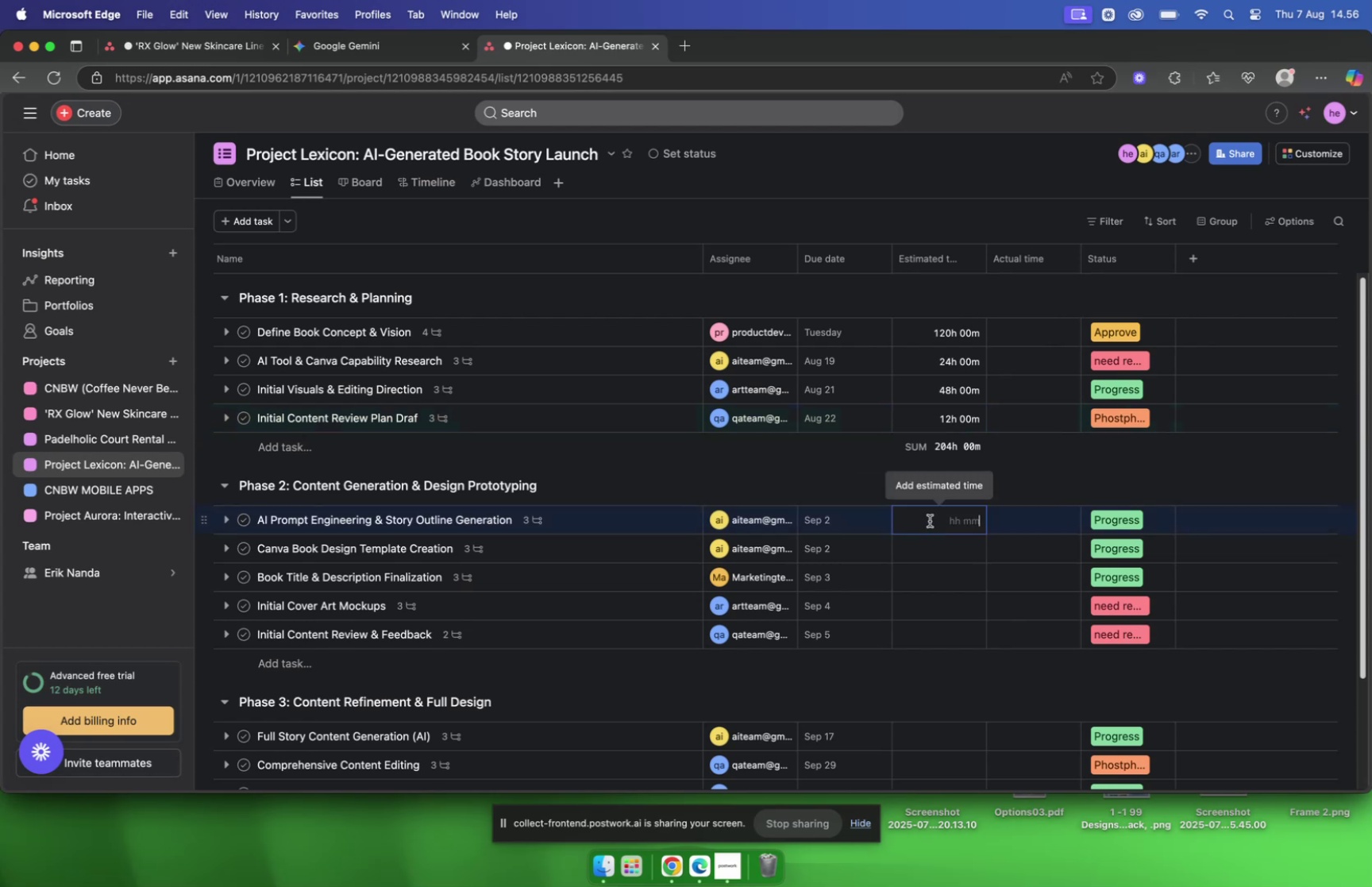 
wait(12.27)
 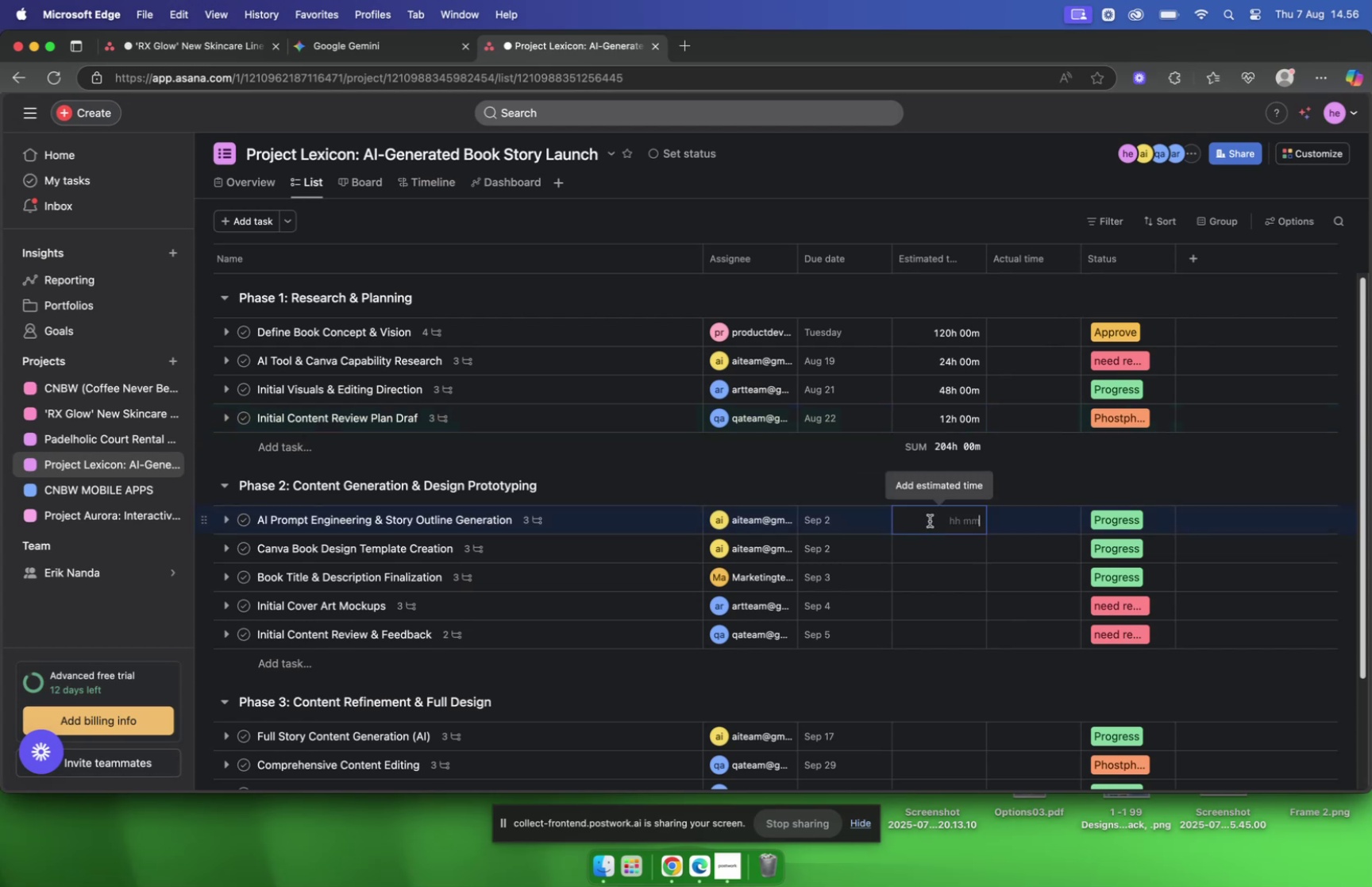 
type(3200)
 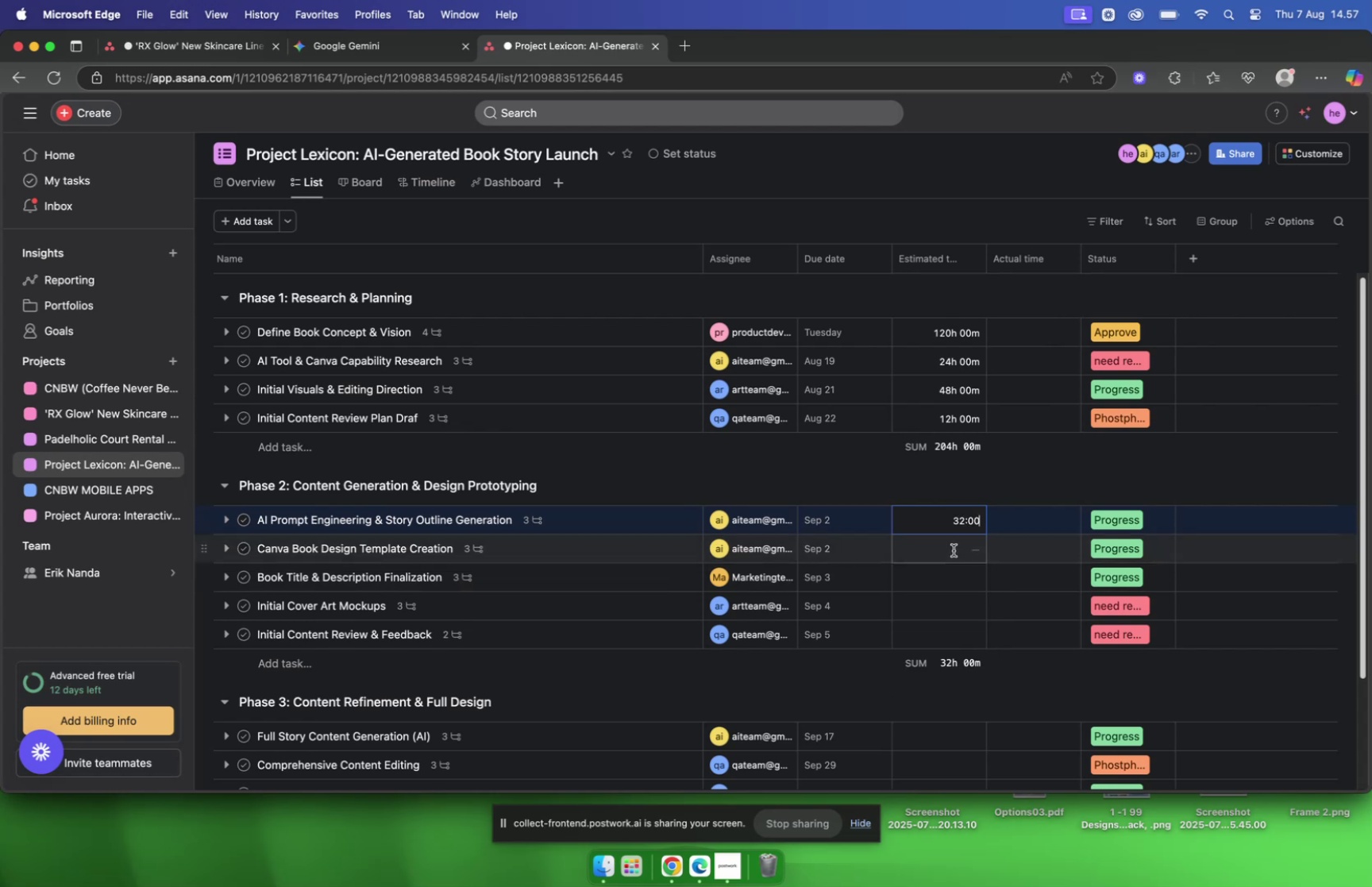 
left_click([952, 550])
 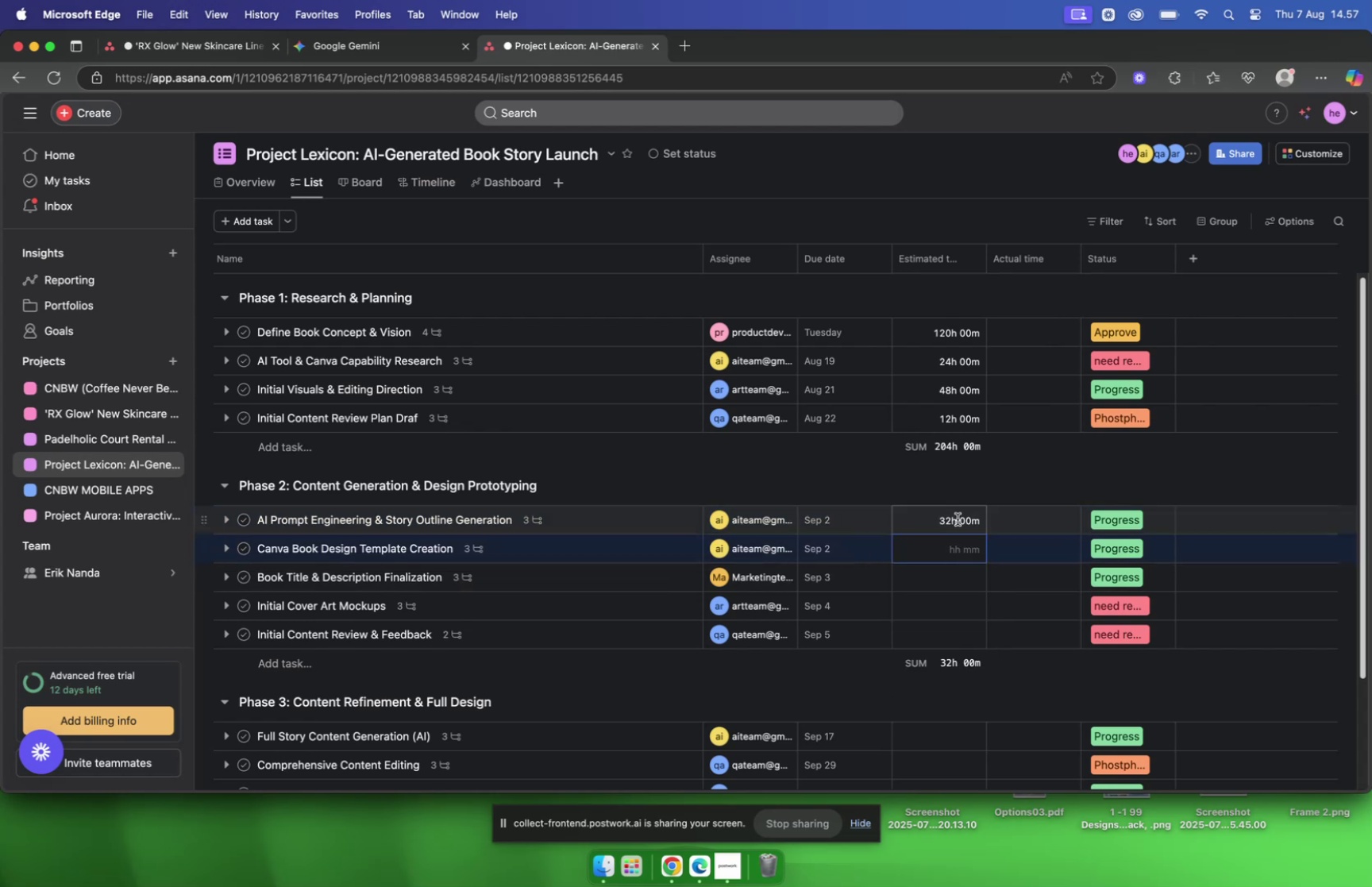 
left_click([954, 515])
 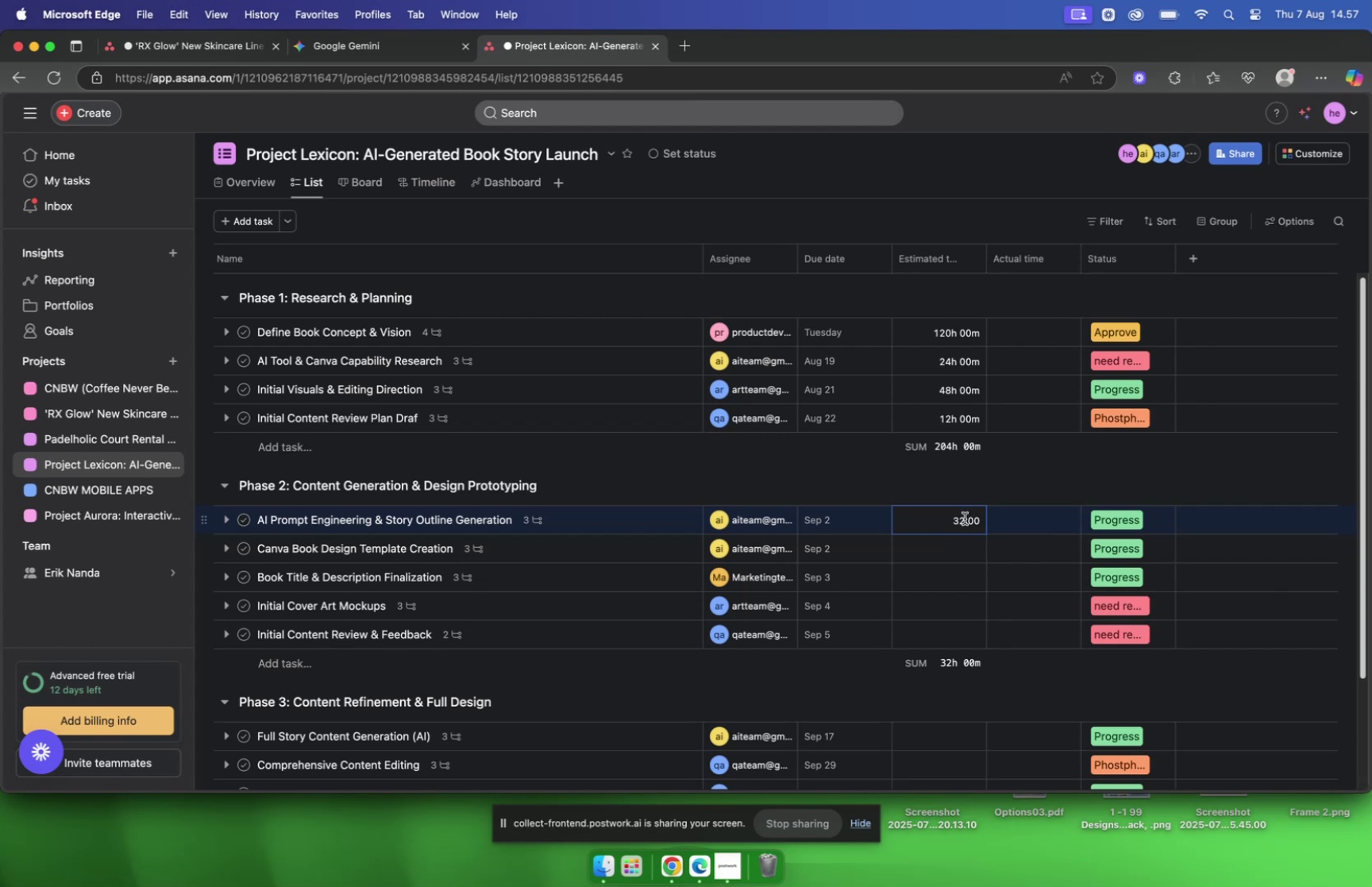 
left_click([964, 518])
 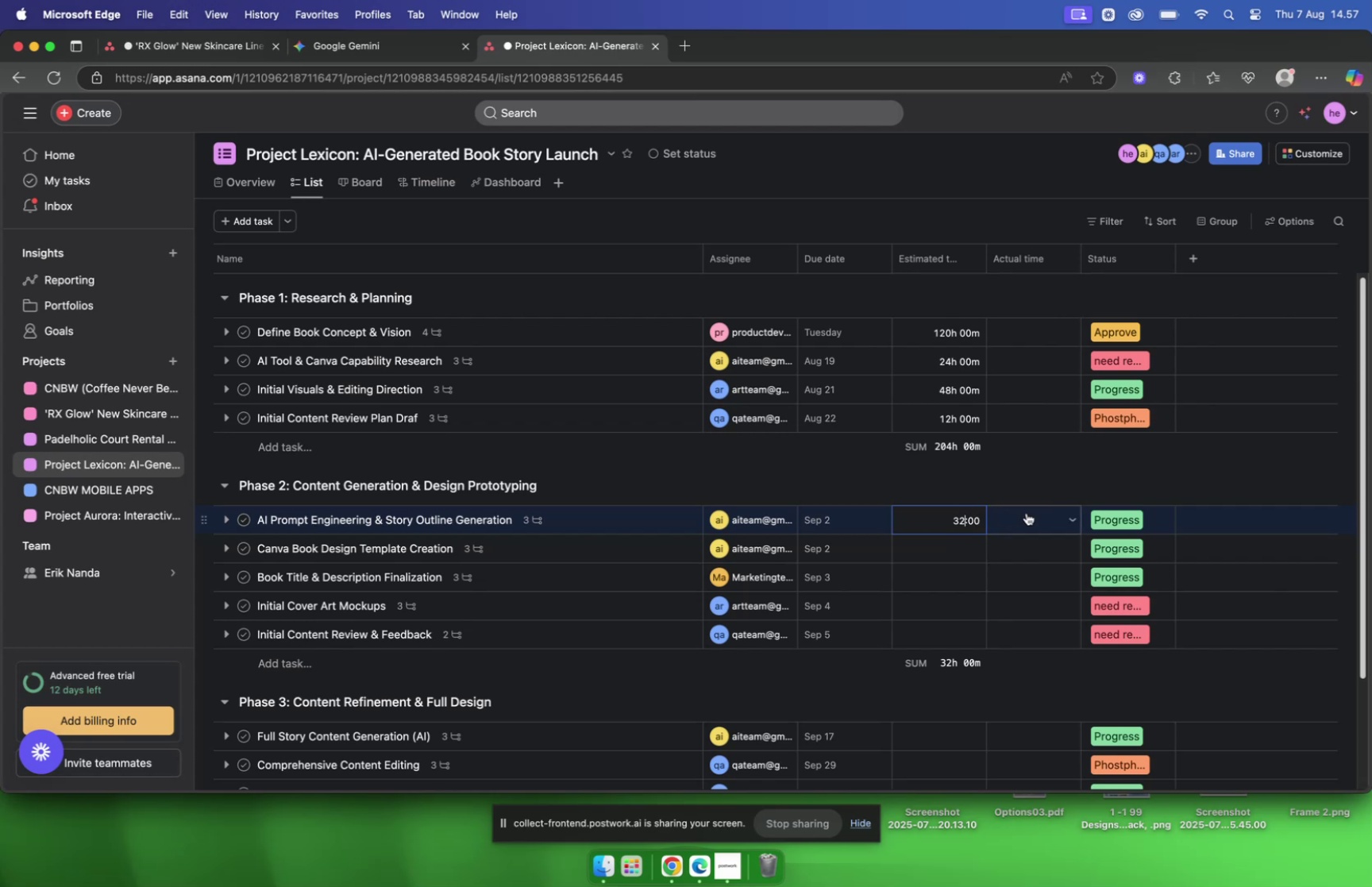 
key(Backspace)
 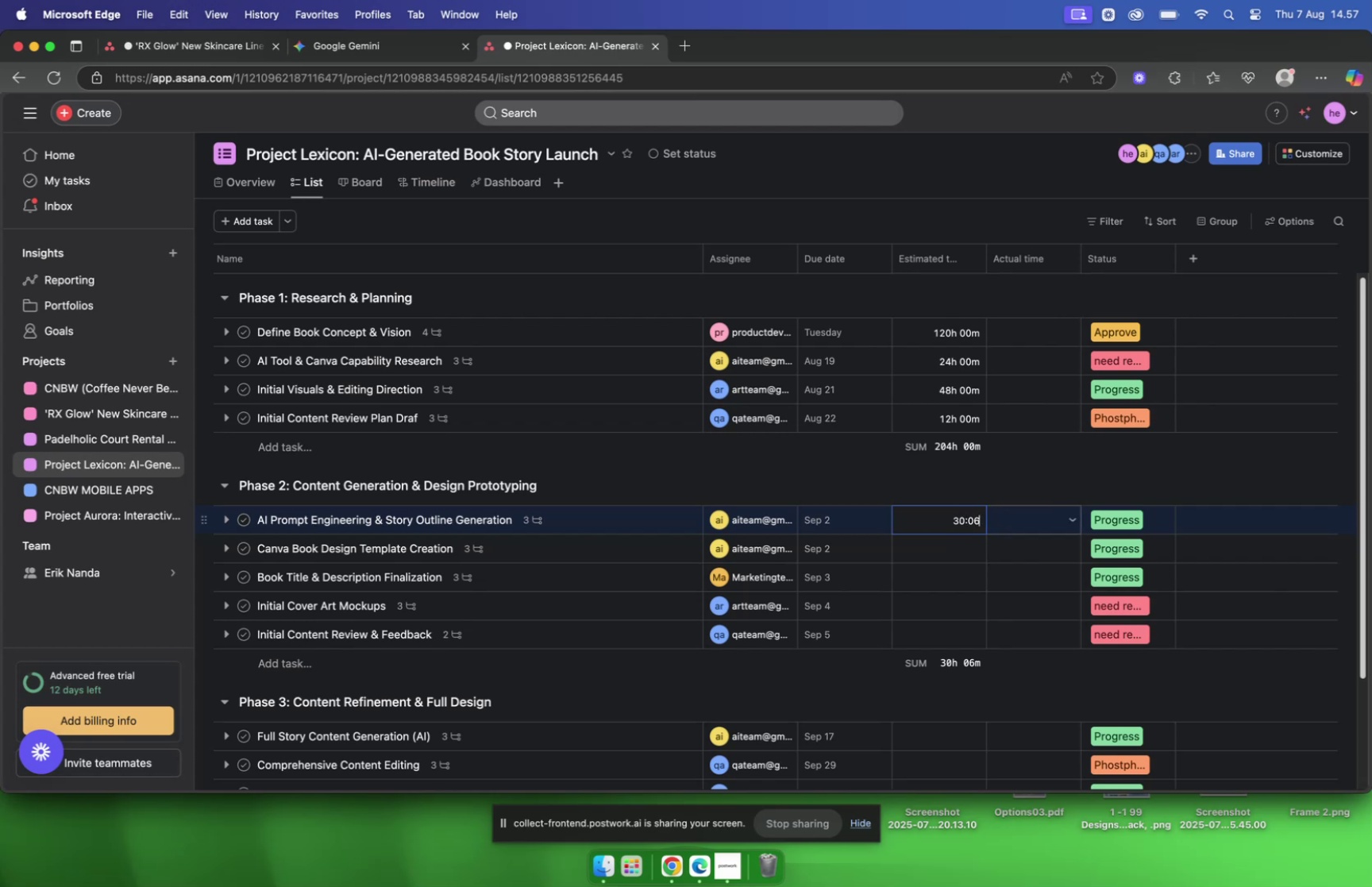 
key(6)
 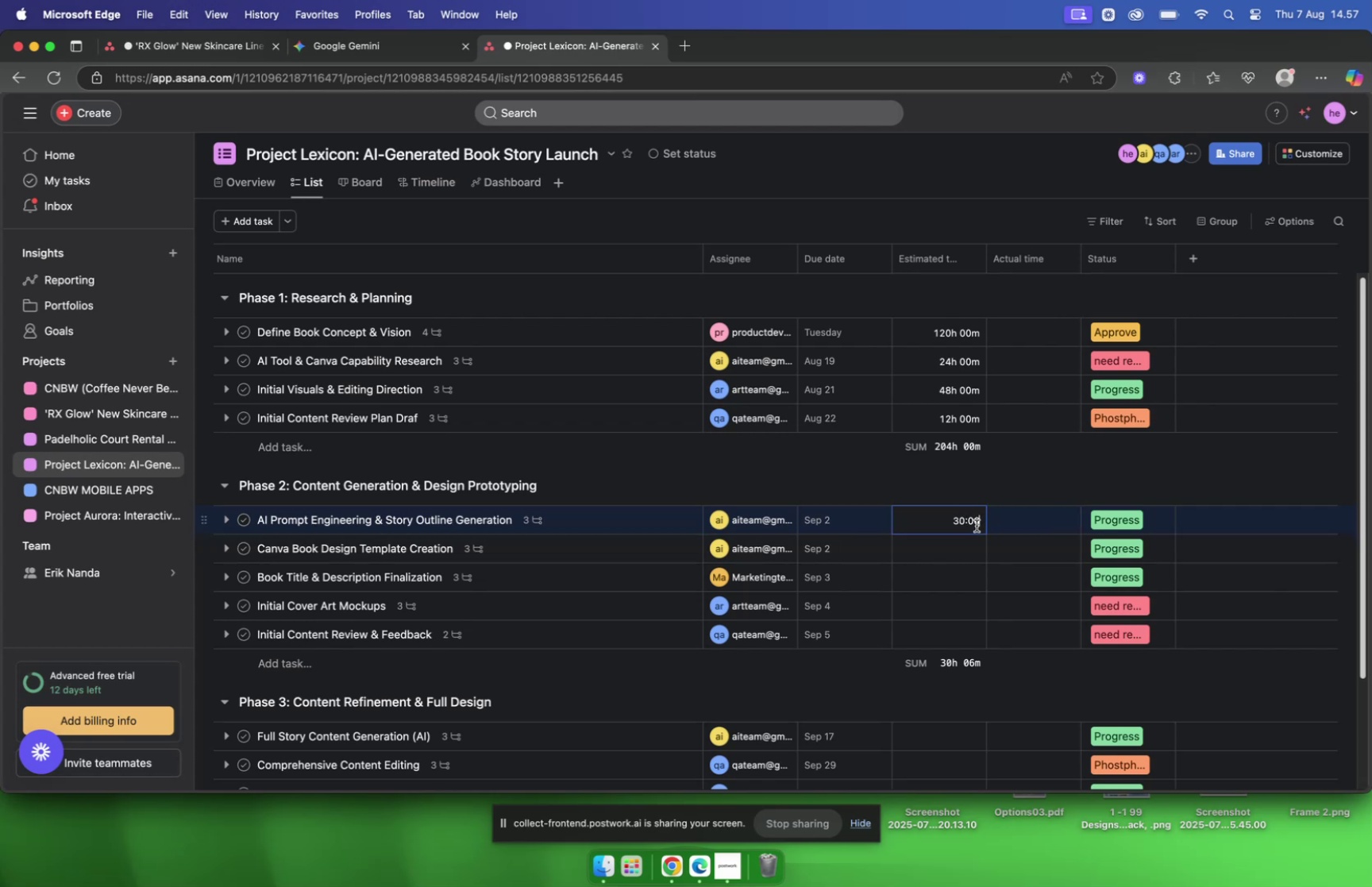 
left_click_drag(start_coordinate=[977, 521], to_coordinate=[947, 515])
 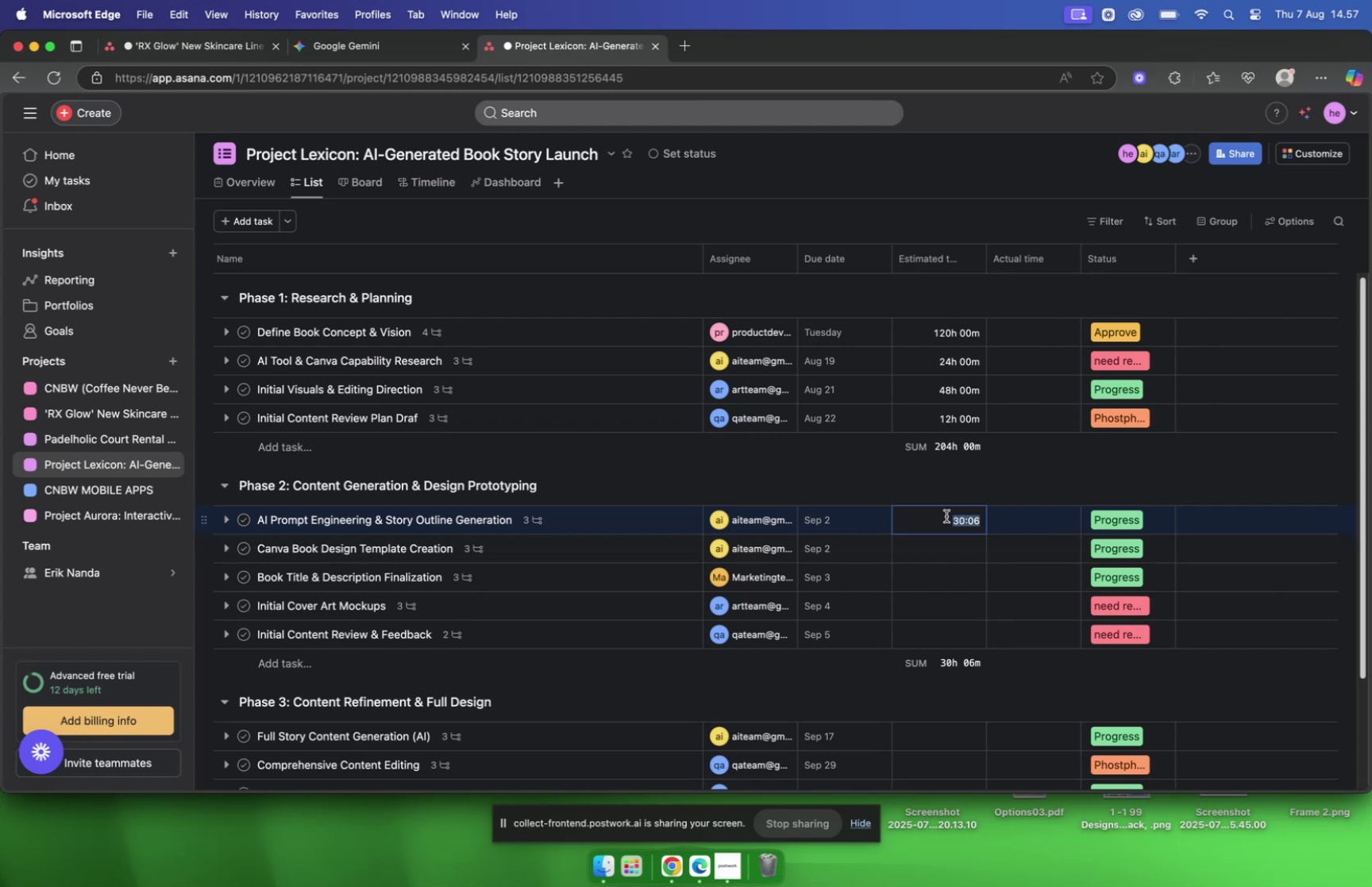 
type(3600)
 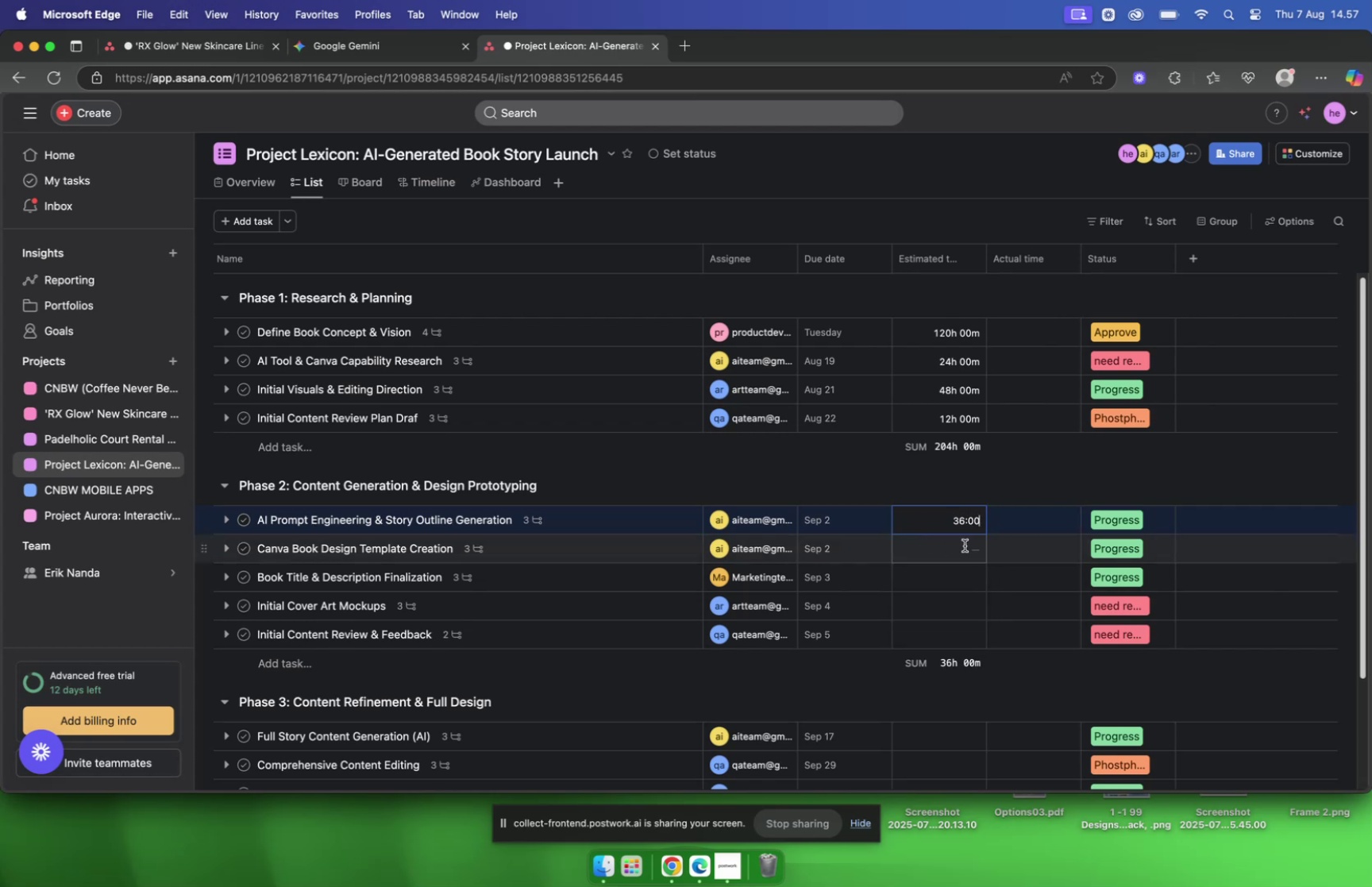 
left_click([965, 545])
 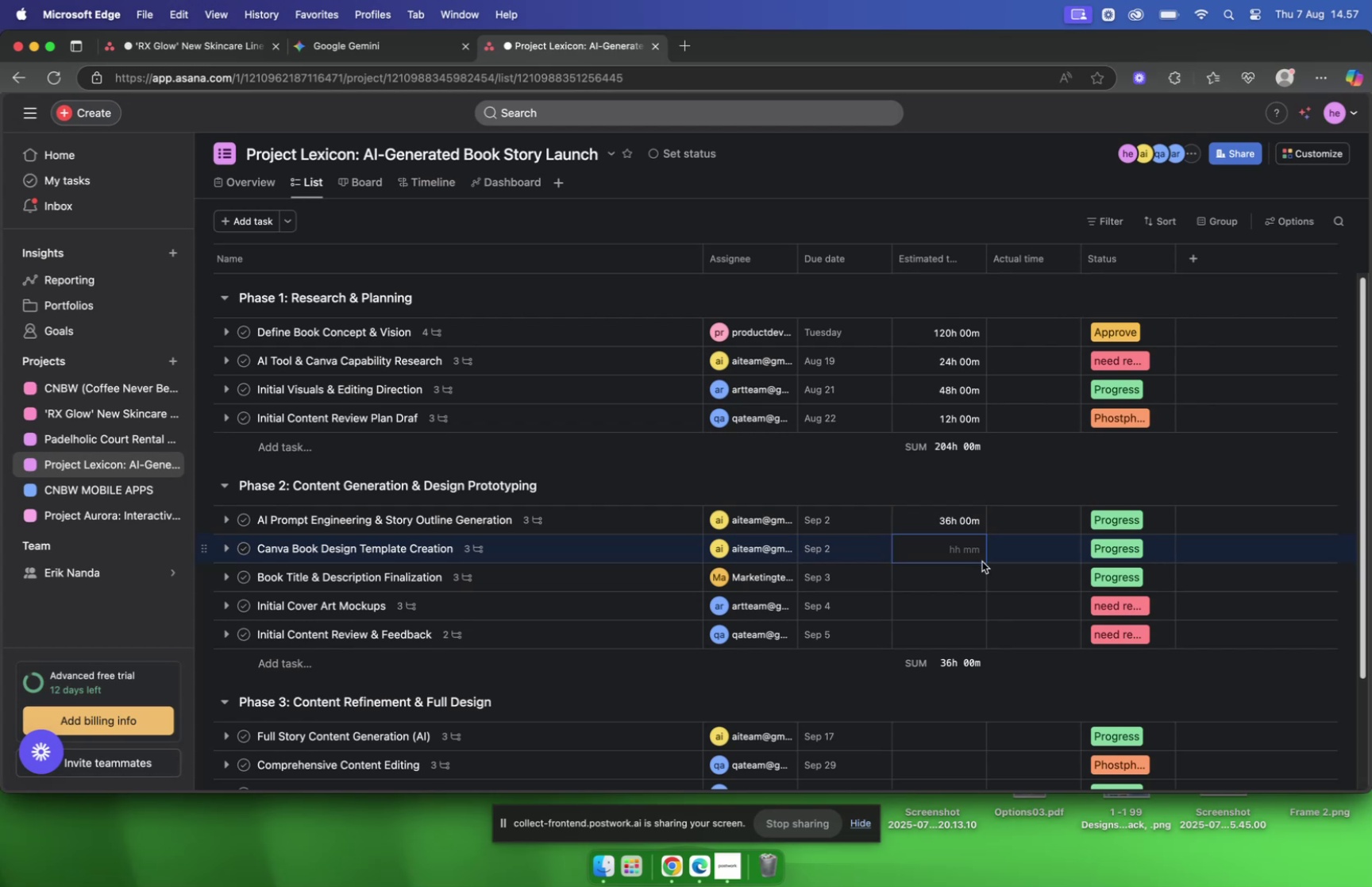 
type(9000)
 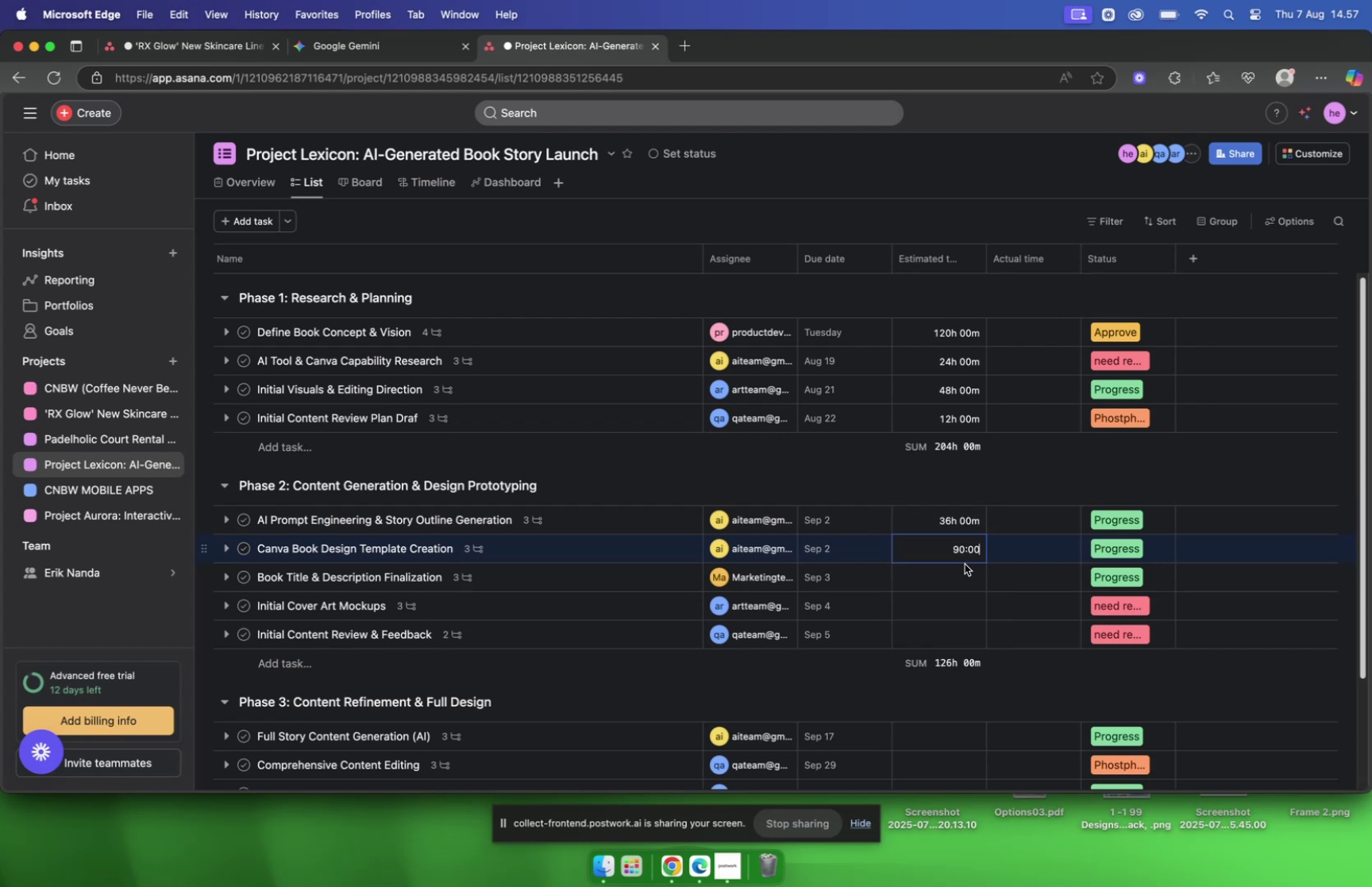 
left_click([972, 577])
 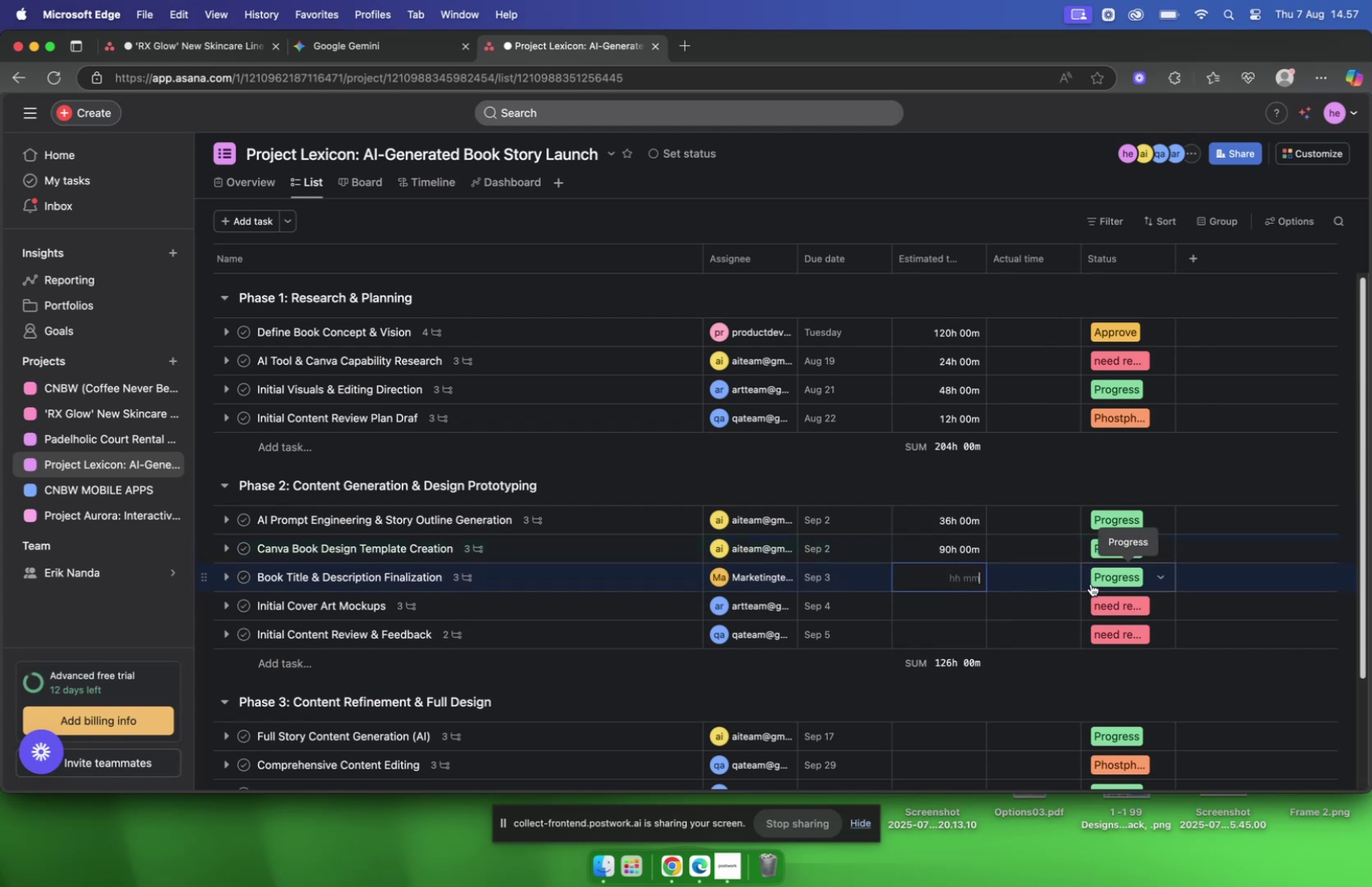 
type(3200)
 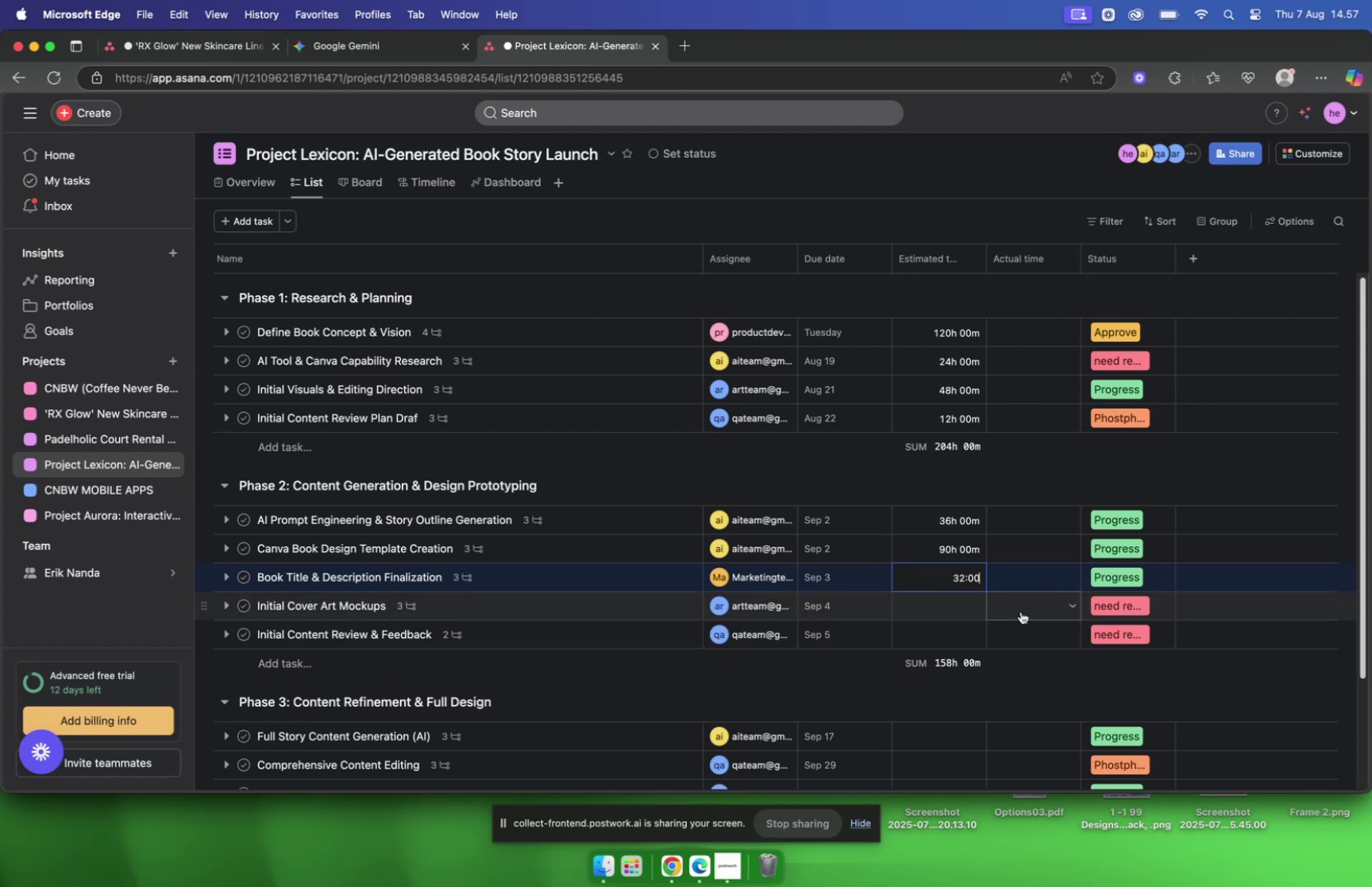 
left_click([953, 607])
 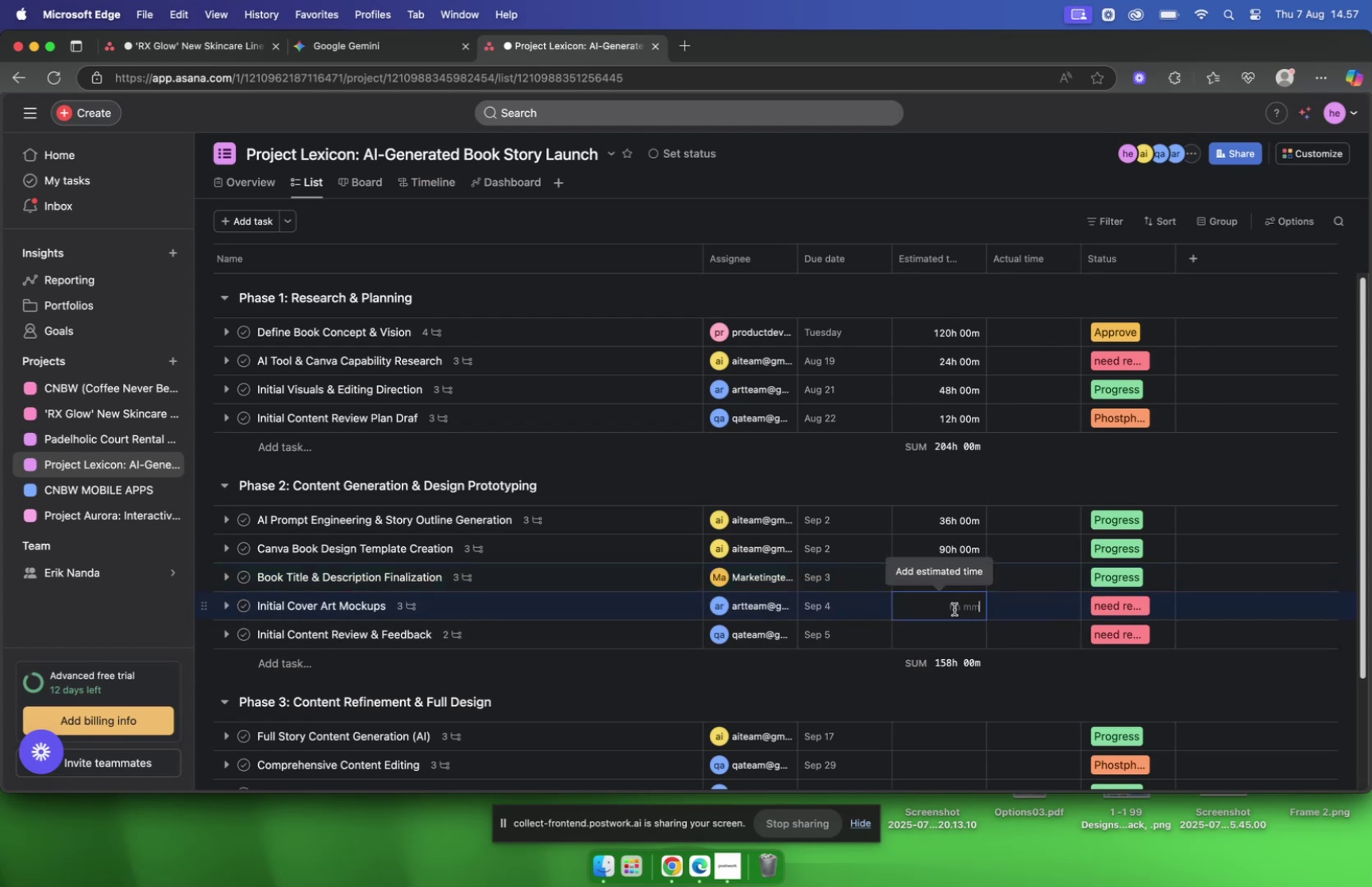 
type(1200)
 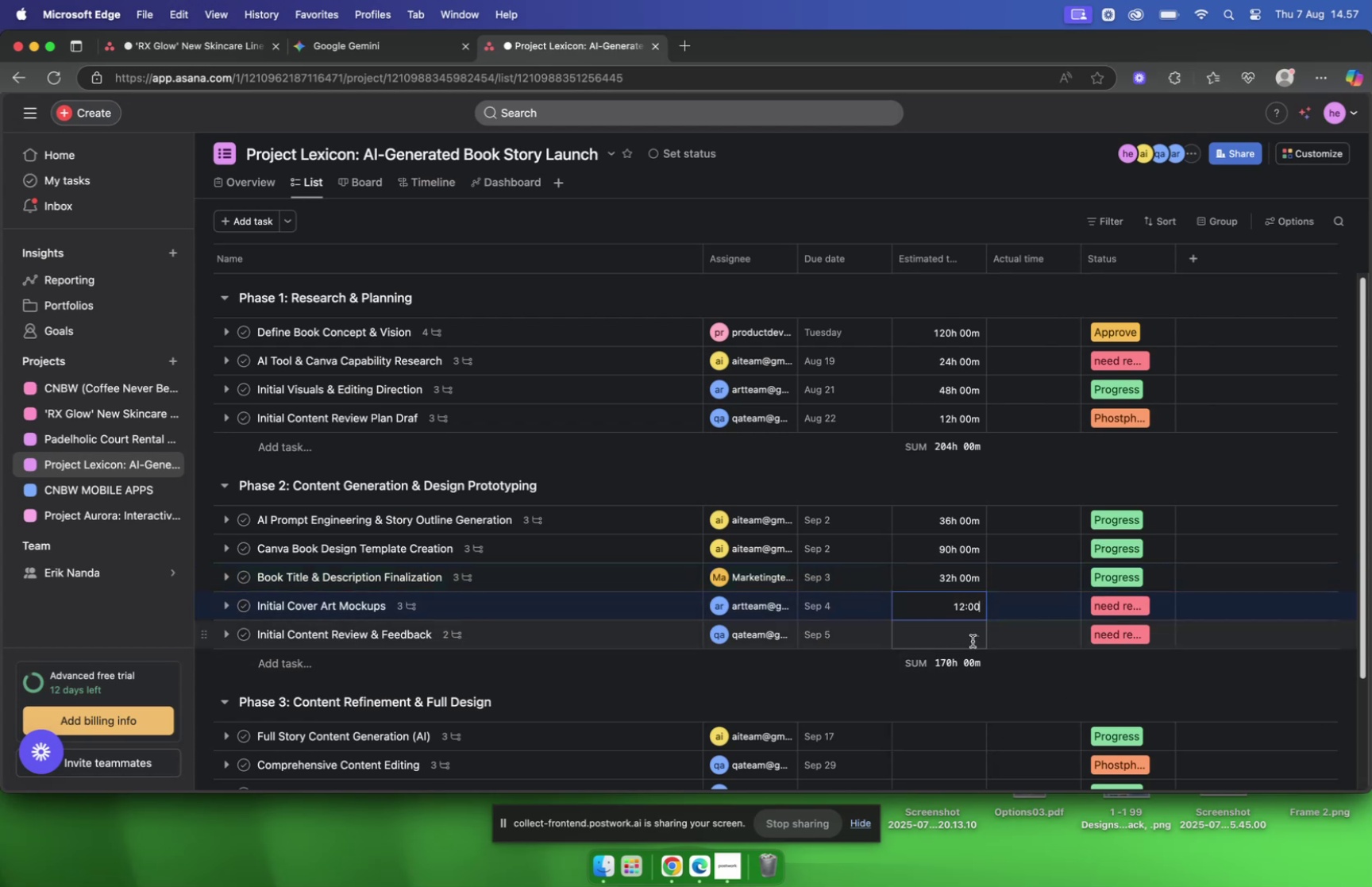 
left_click([973, 640])
 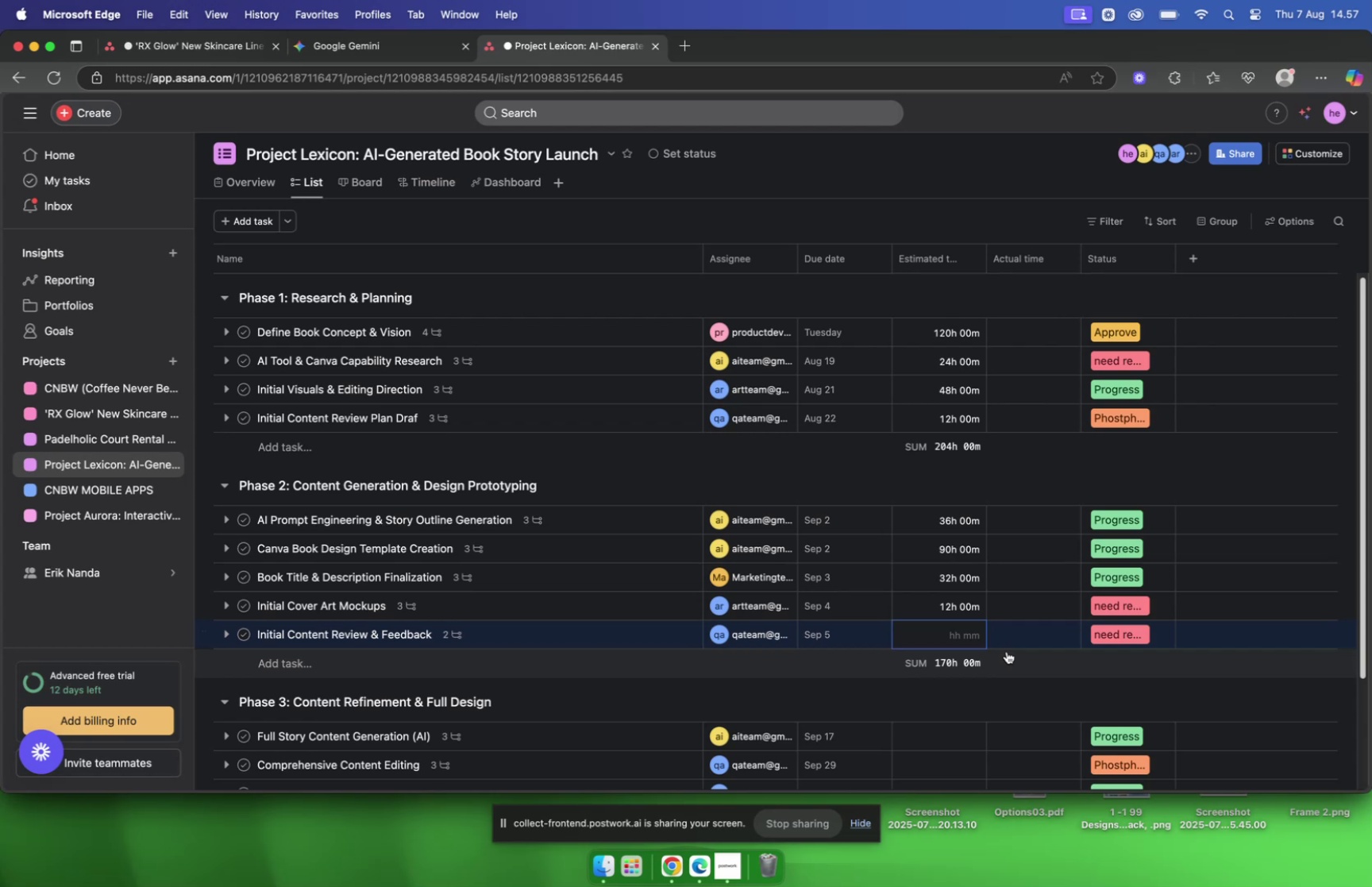 
type(800)
 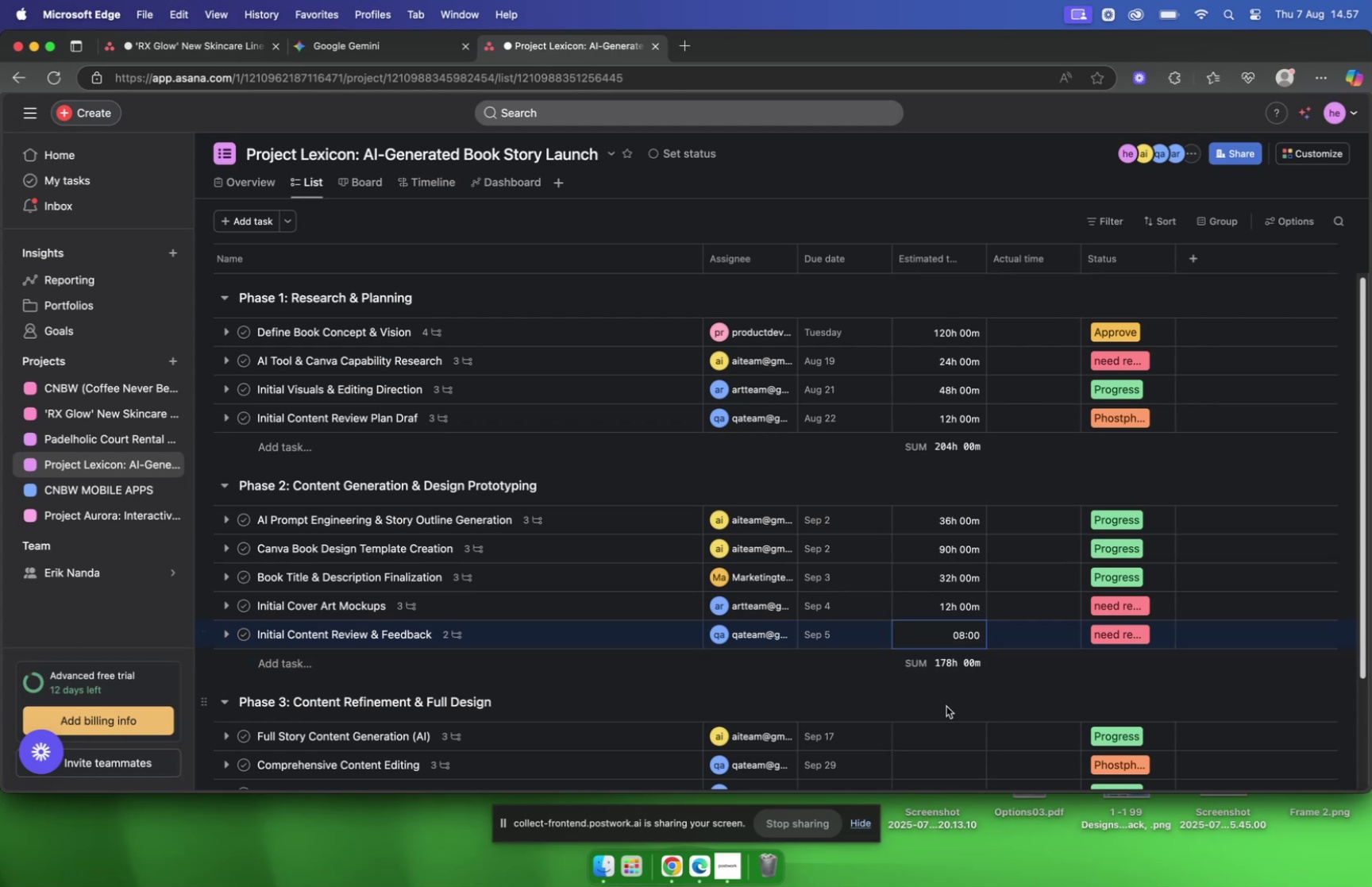 
scroll: coordinate [921, 669], scroll_direction: down, amount: 10.0
 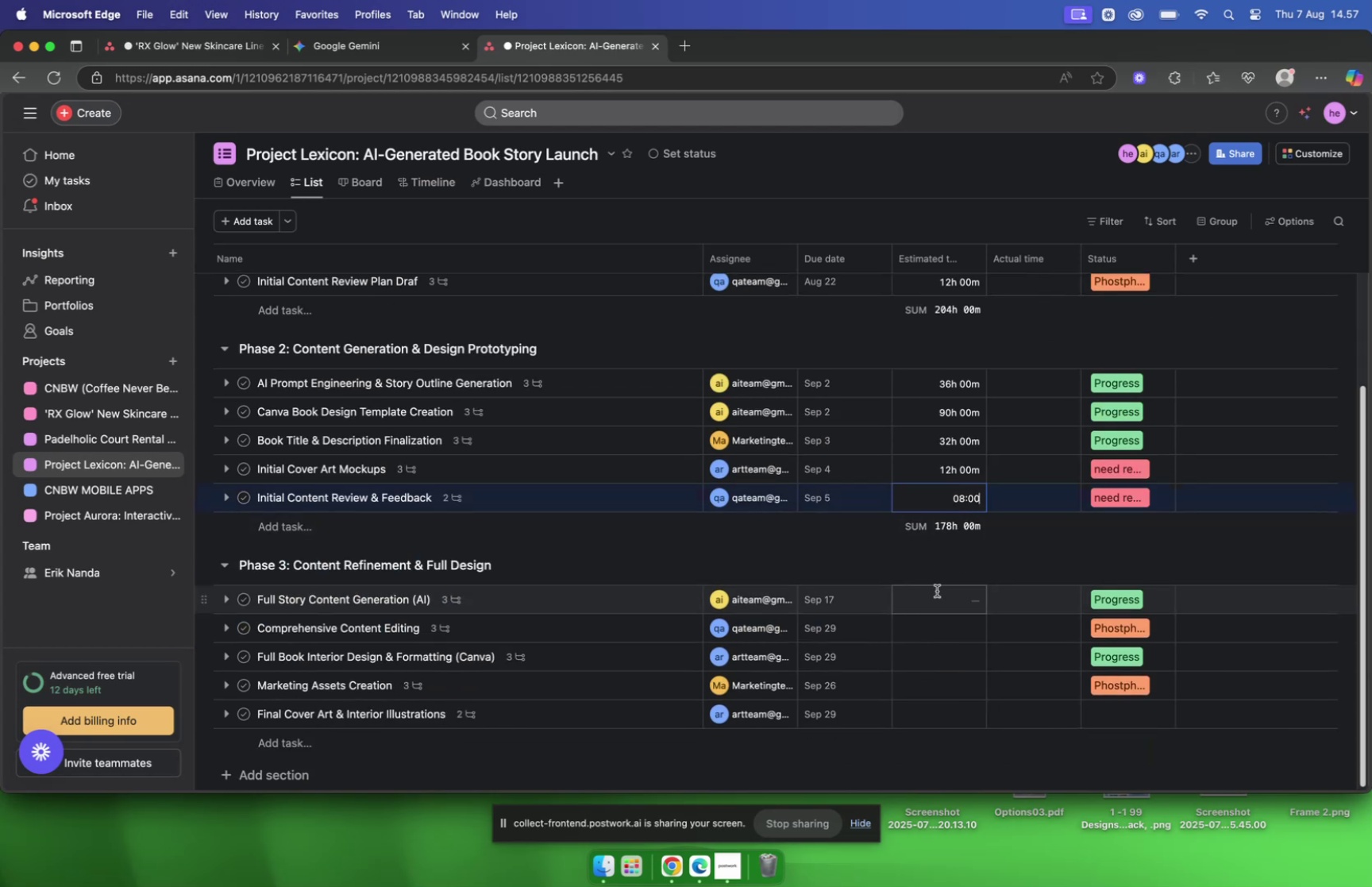 
left_click([938, 592])
 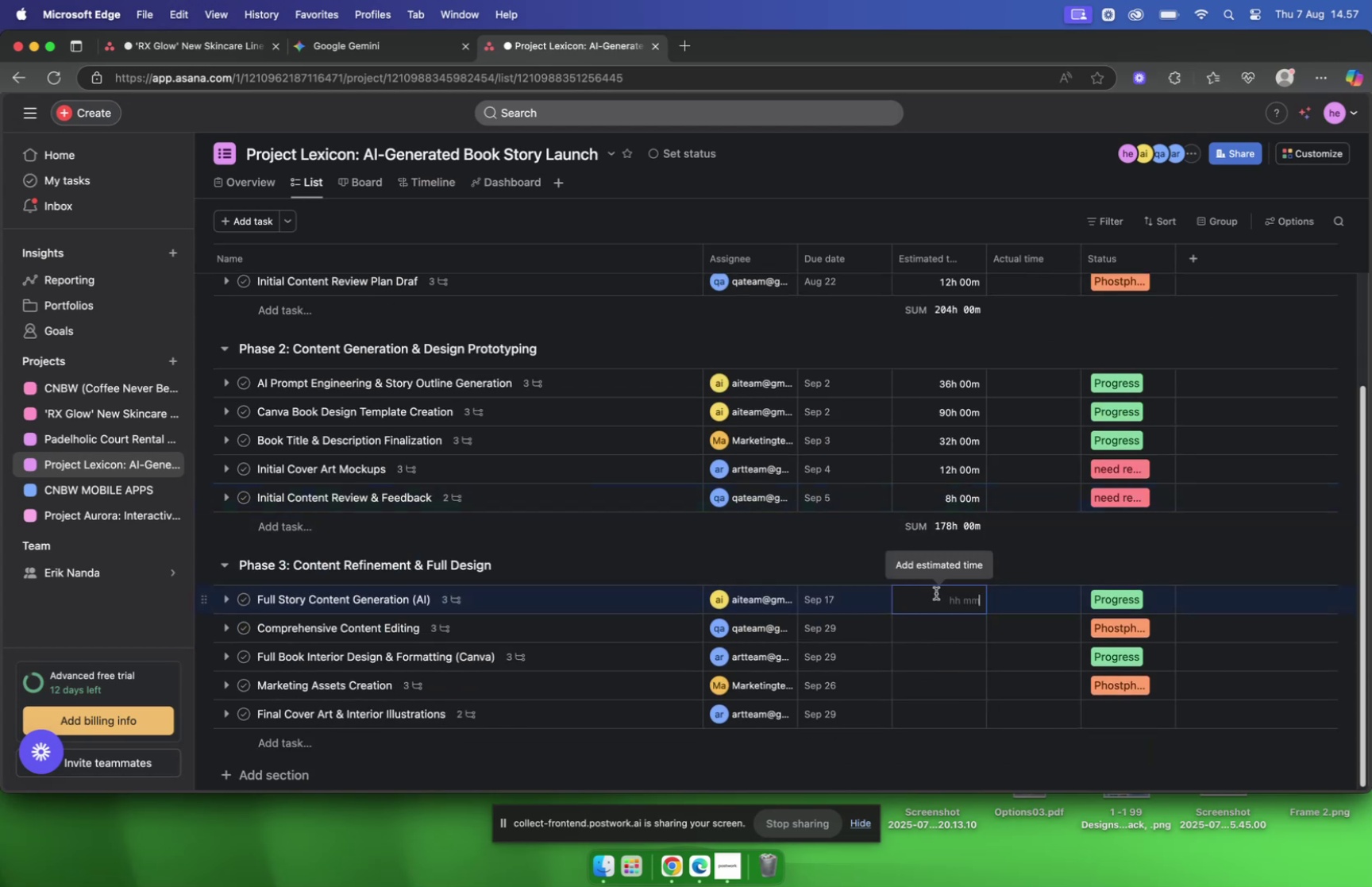 
scroll: coordinate [936, 592], scroll_direction: down, amount: 4.0
 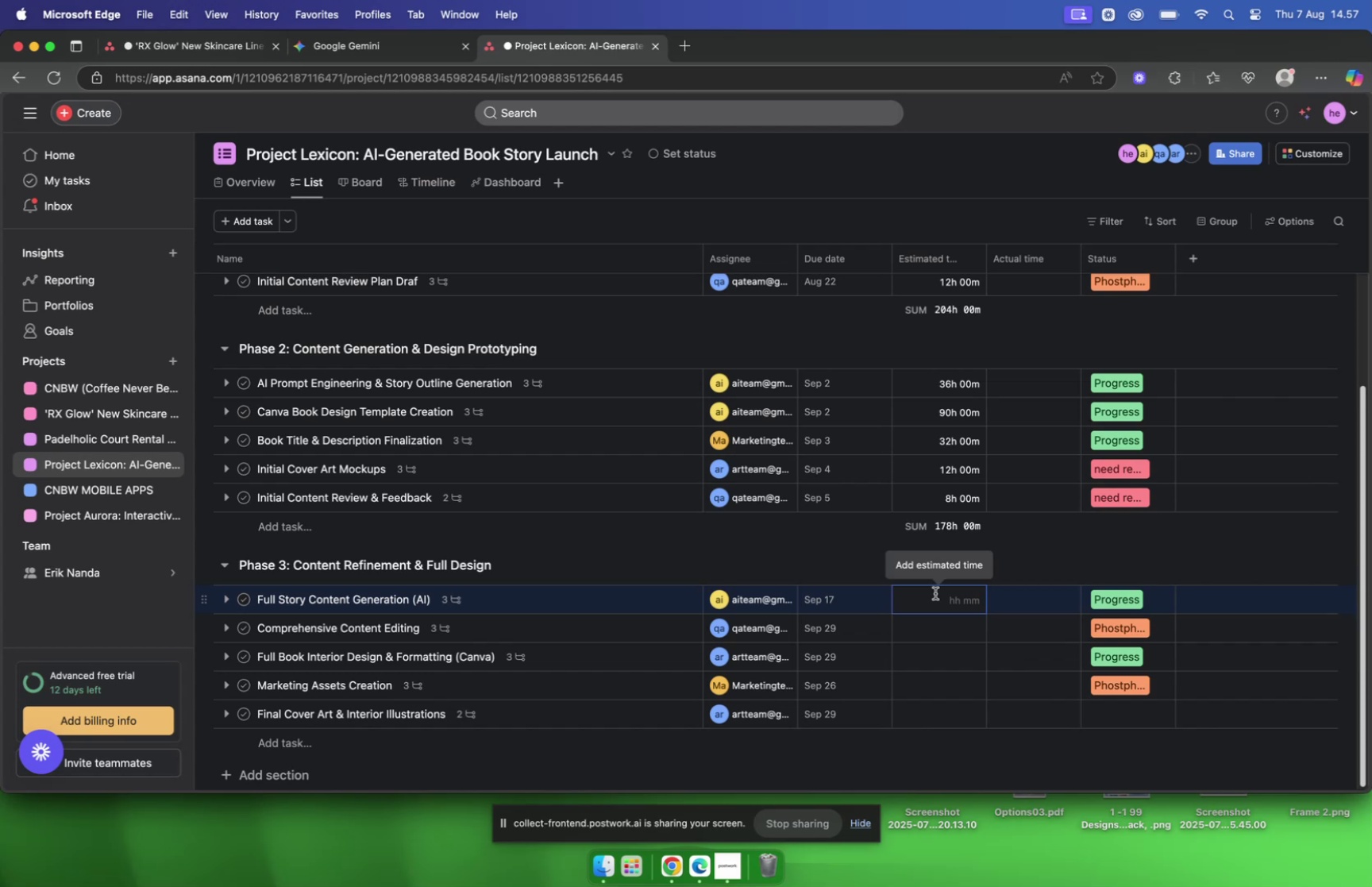 
wait(6.5)
 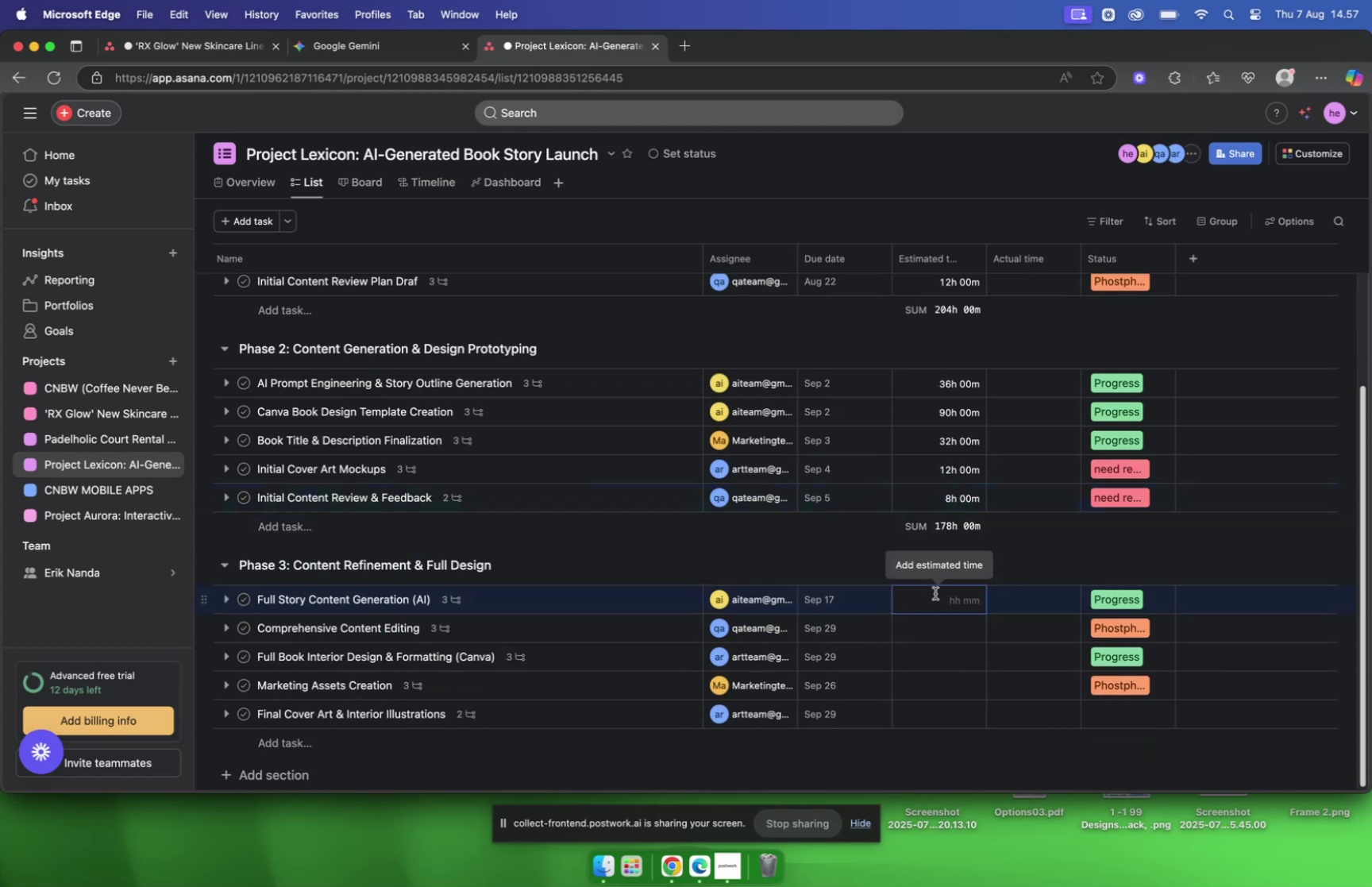 
type(4800)
 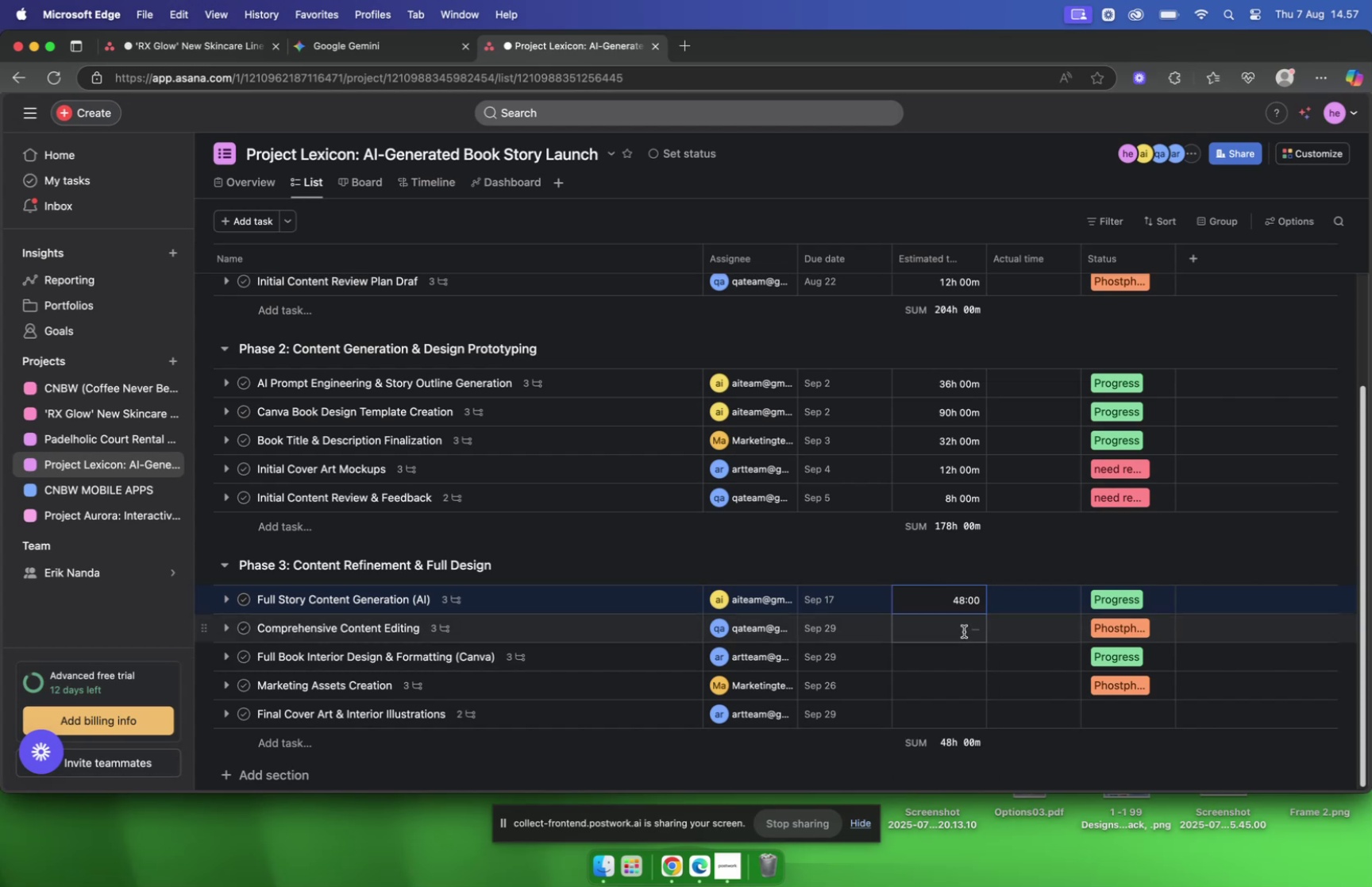 
left_click([962, 630])
 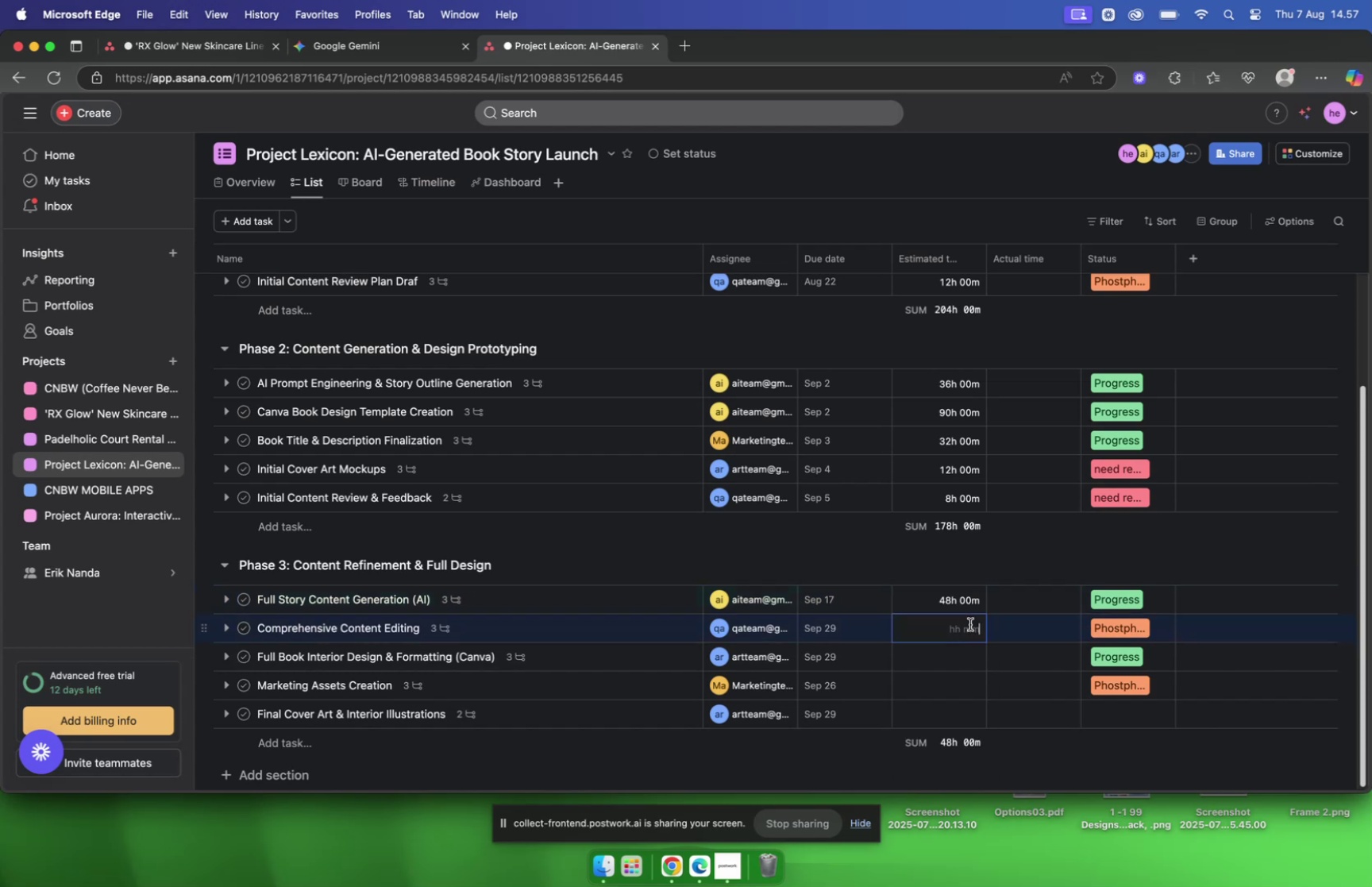 
mouse_move([993, 636])
 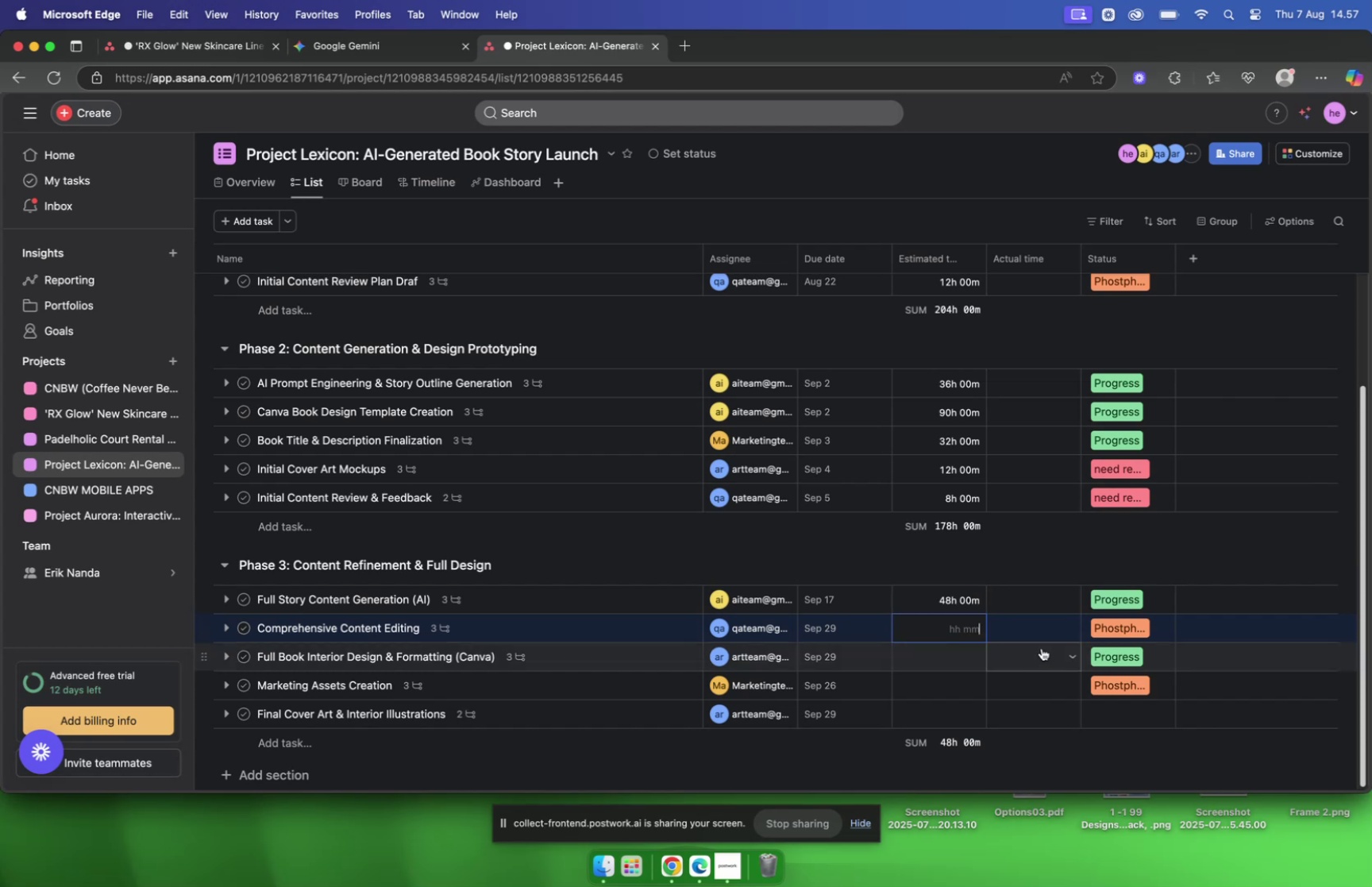 
type(1200)
 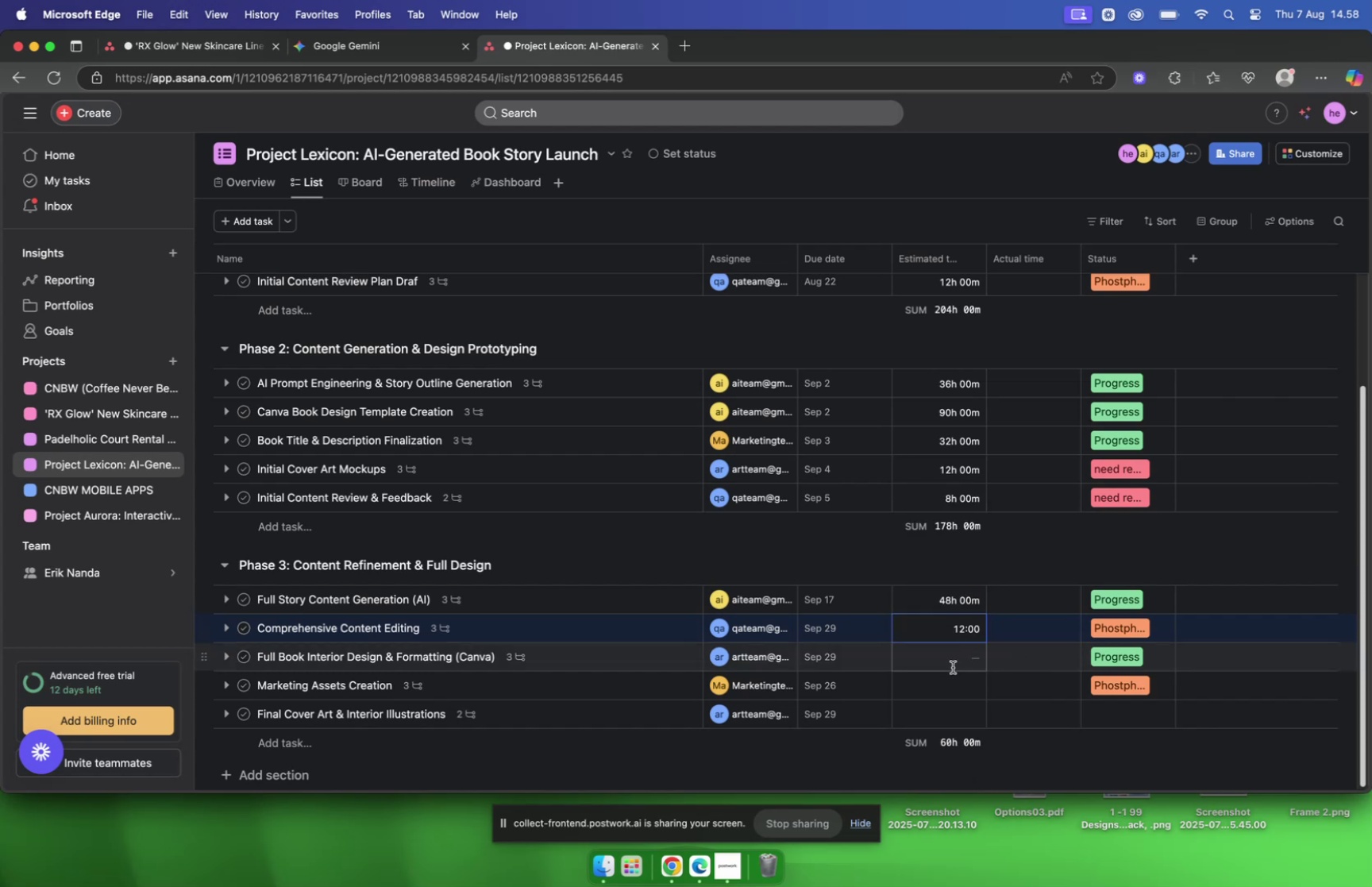 
left_click([954, 664])
 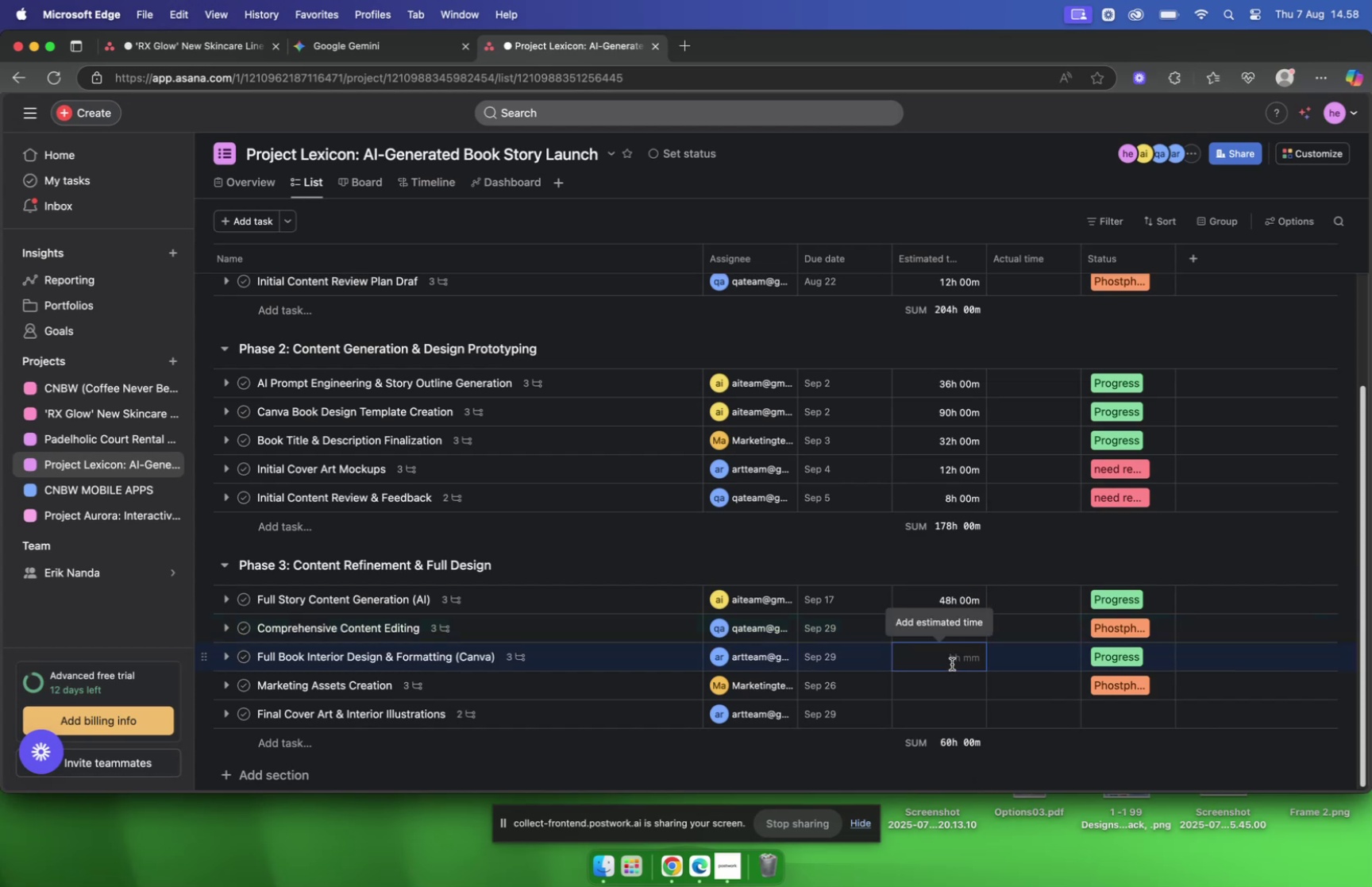 
type(2400)
 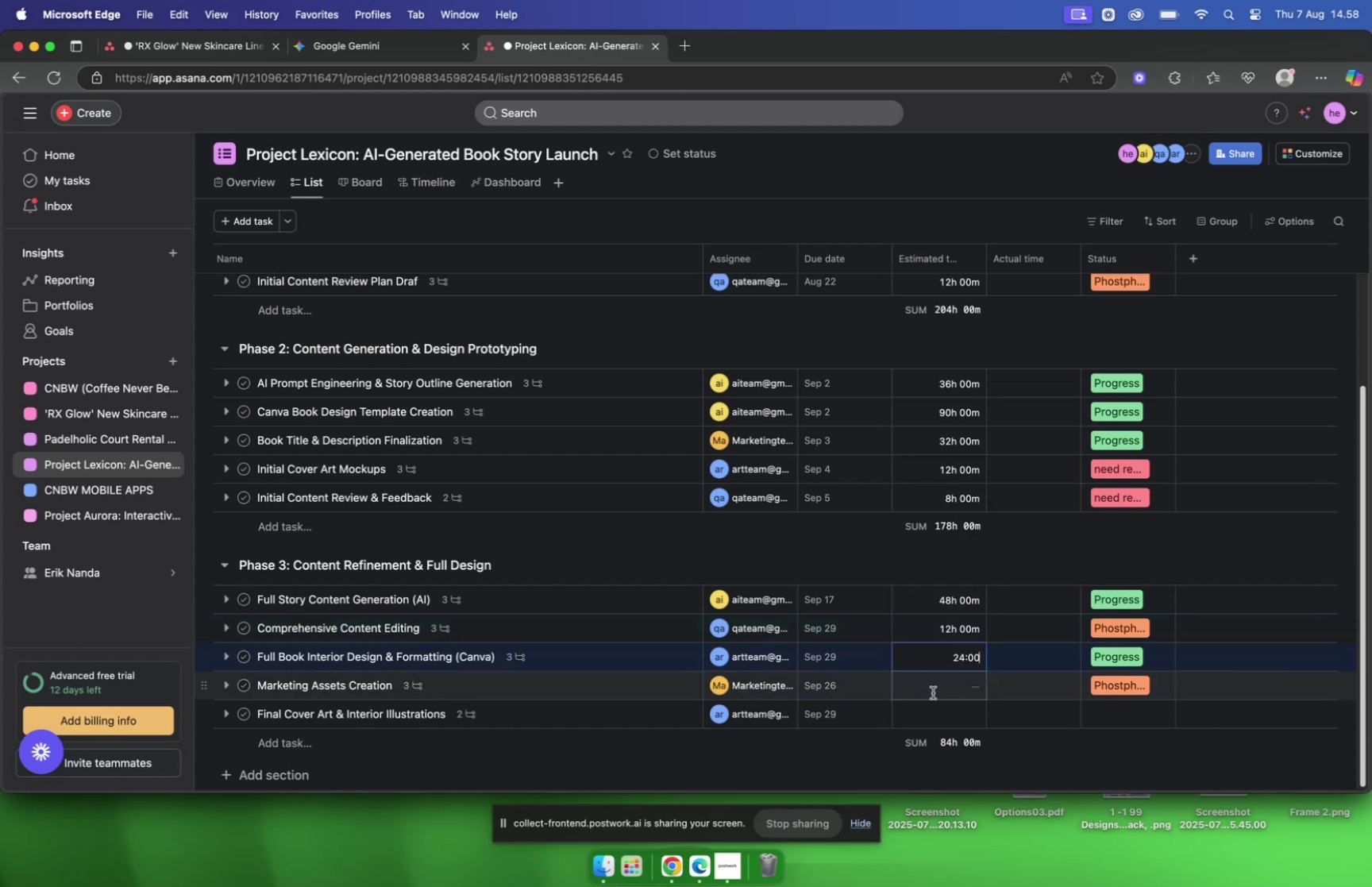 
left_click([950, 690])
 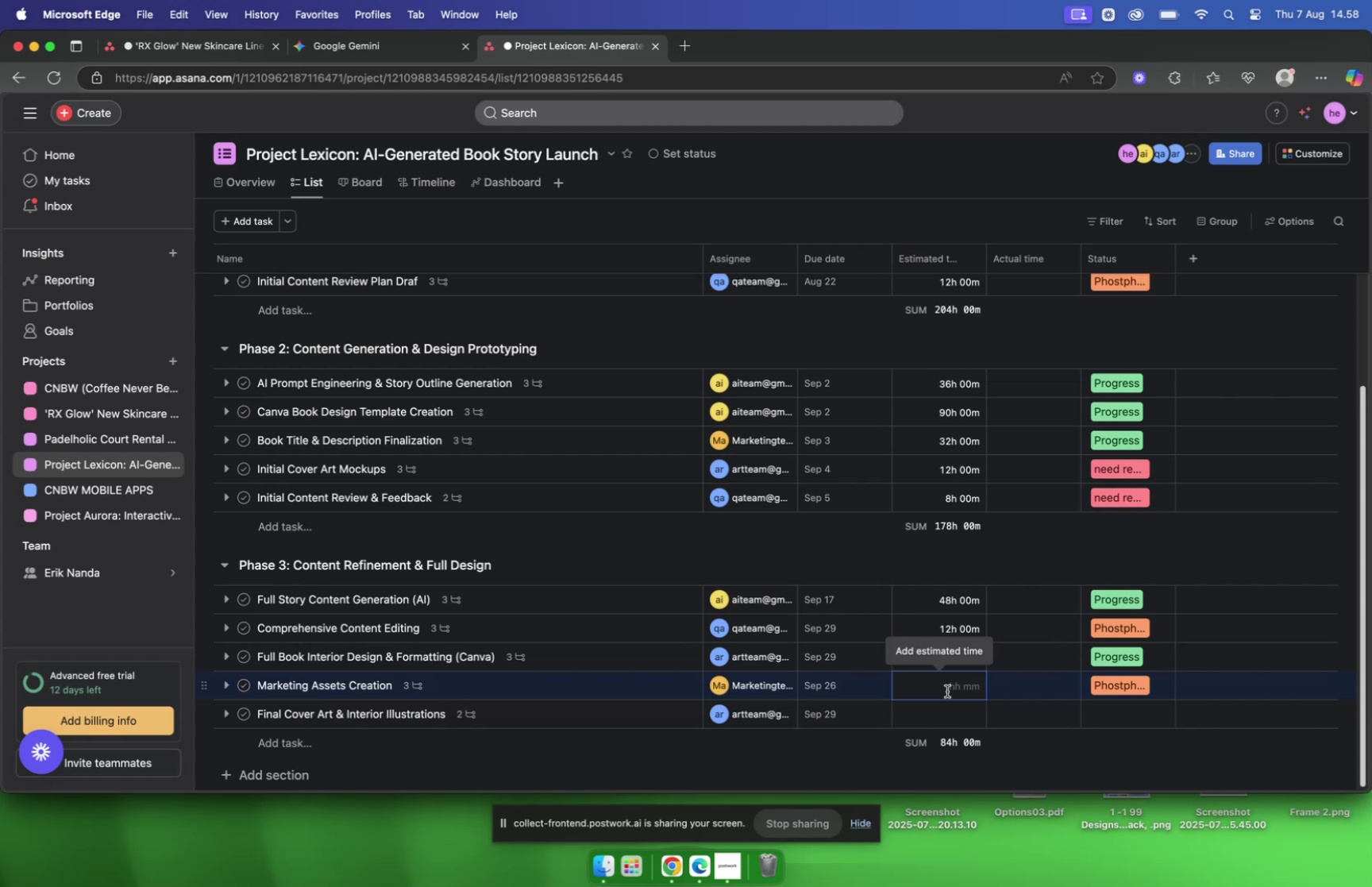 
wait(6.05)
 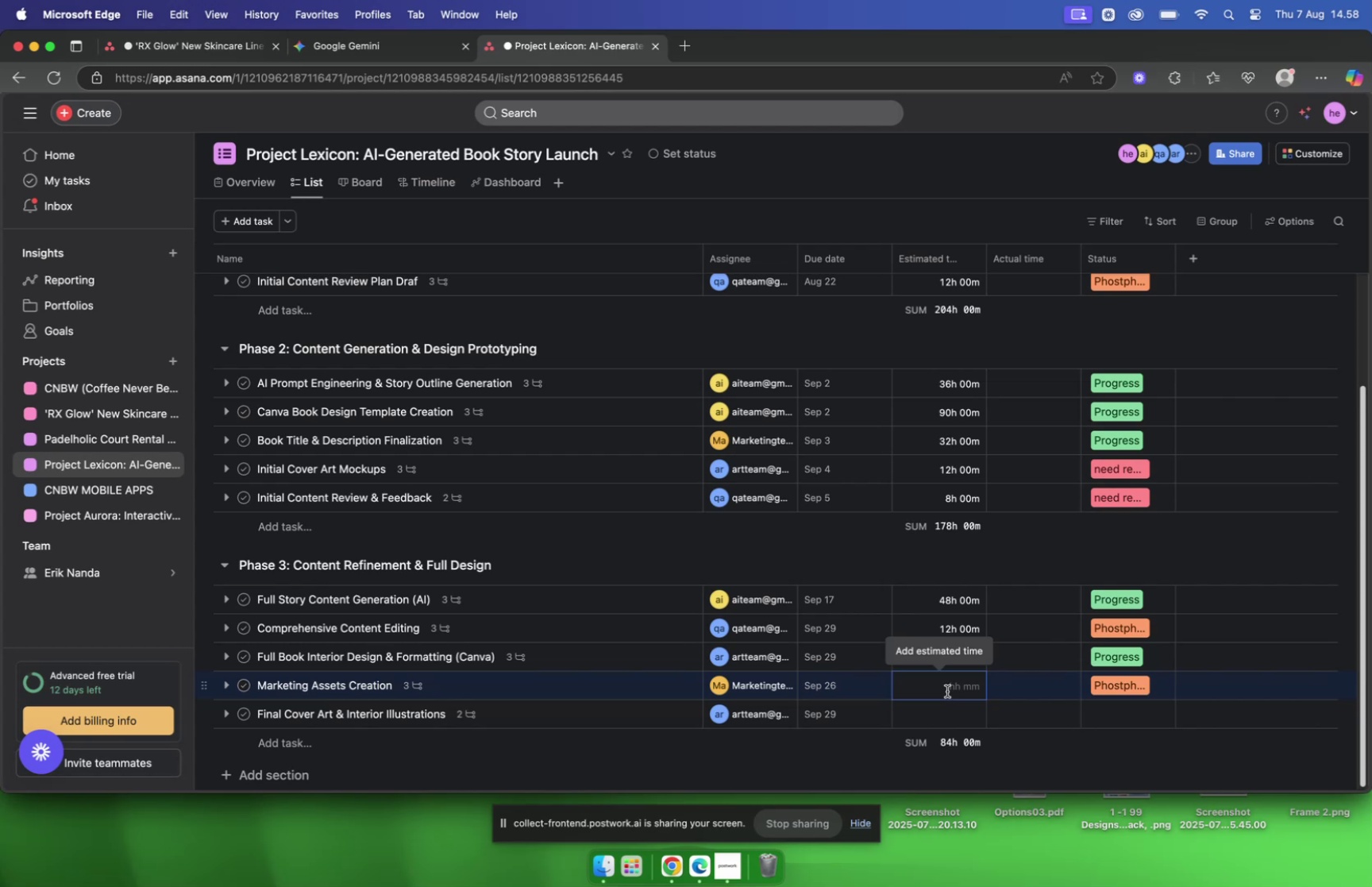 
type(4800)
 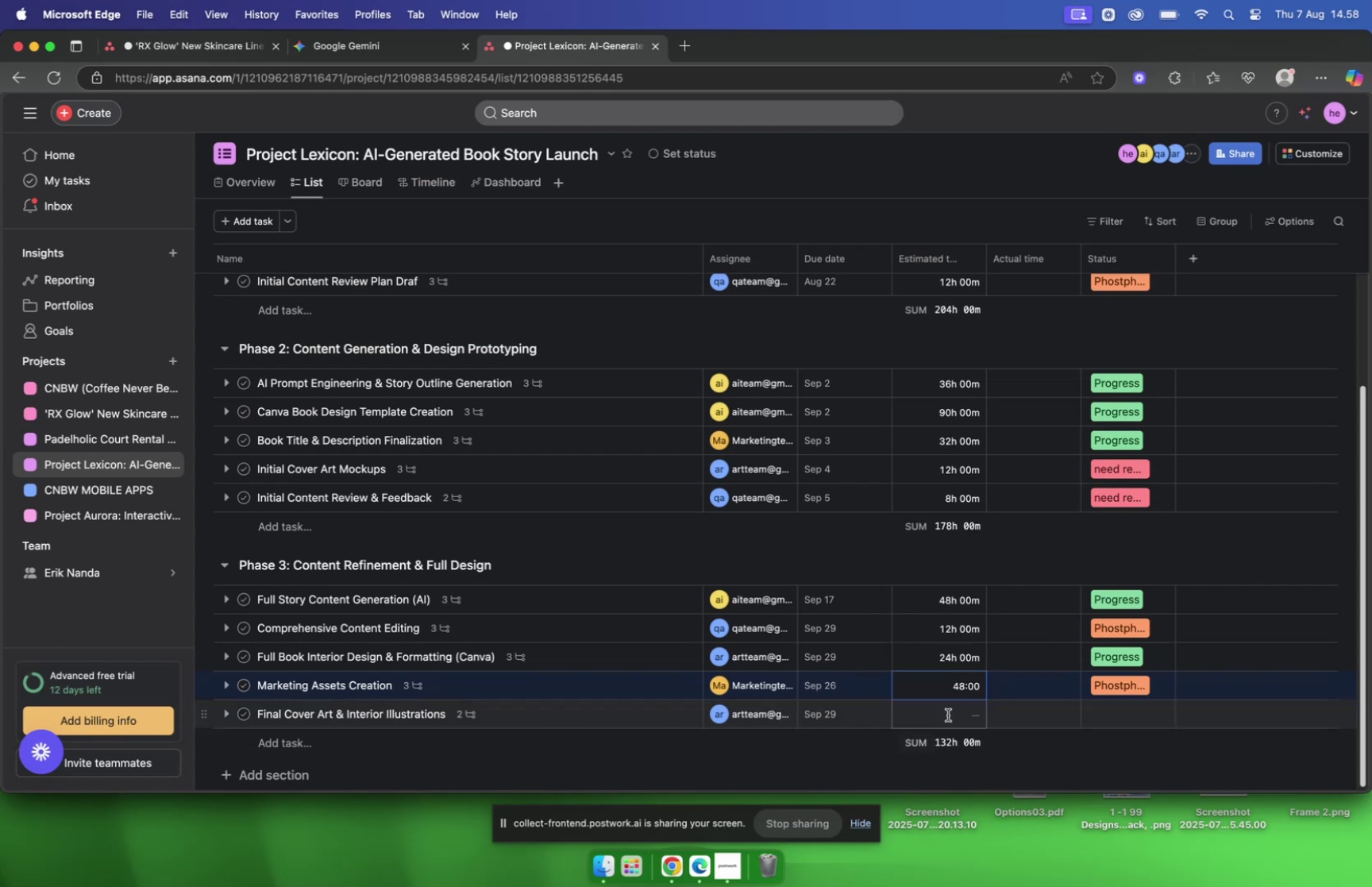 
left_click([968, 710])
 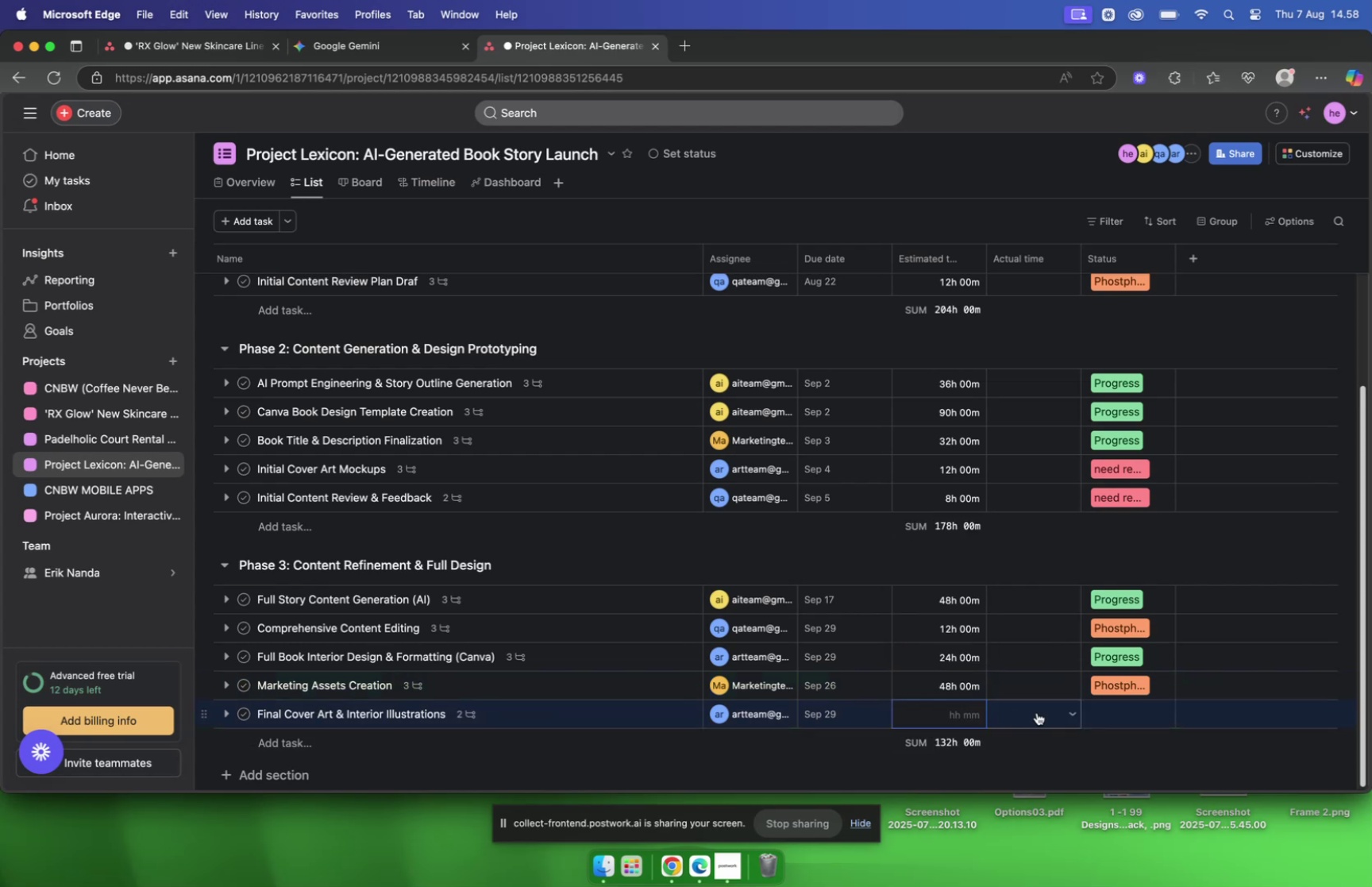 
type(1200)
 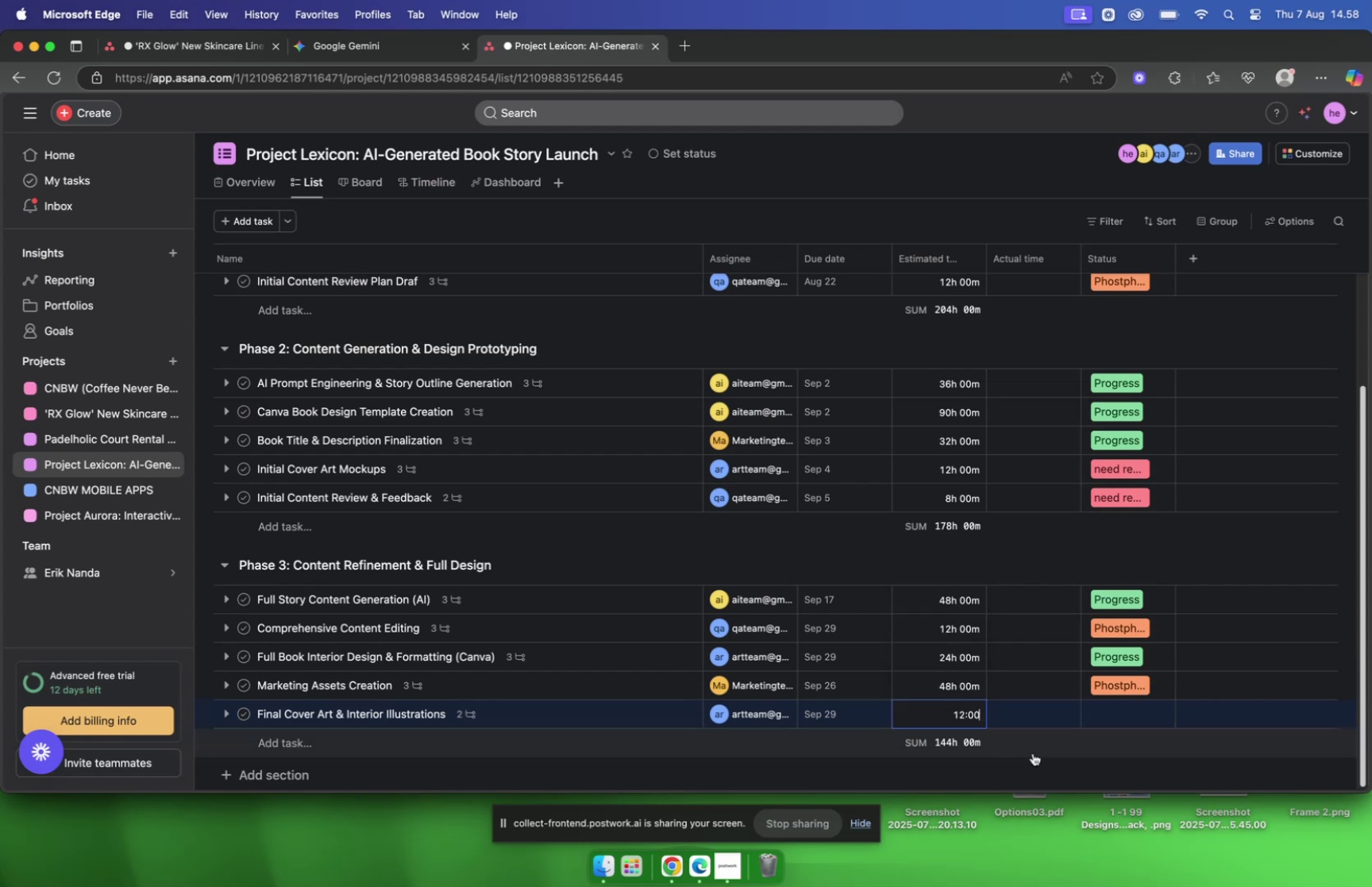 
left_click([993, 773])
 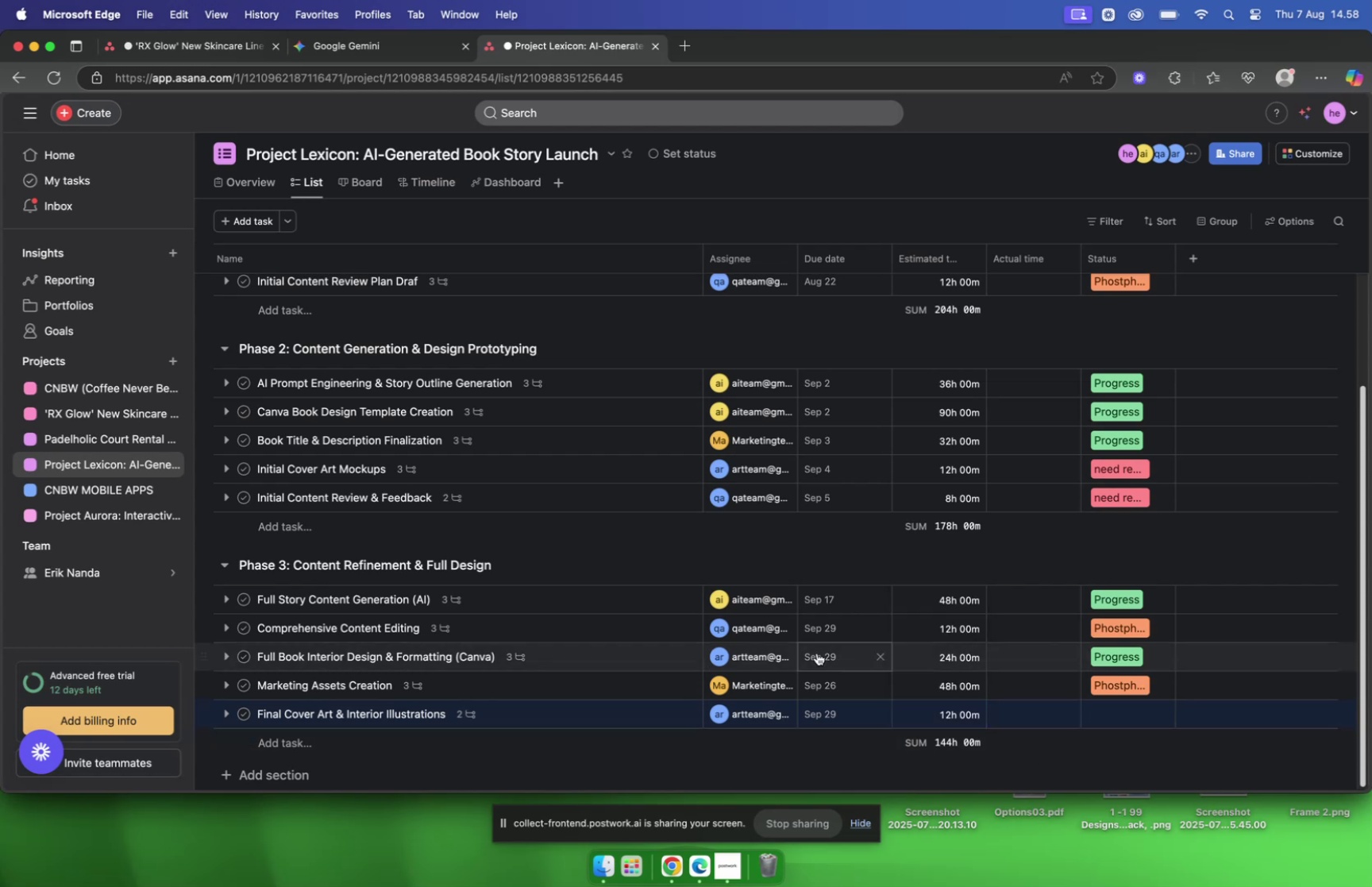 
scroll: coordinate [976, 559], scroll_direction: up, amount: 13.0
 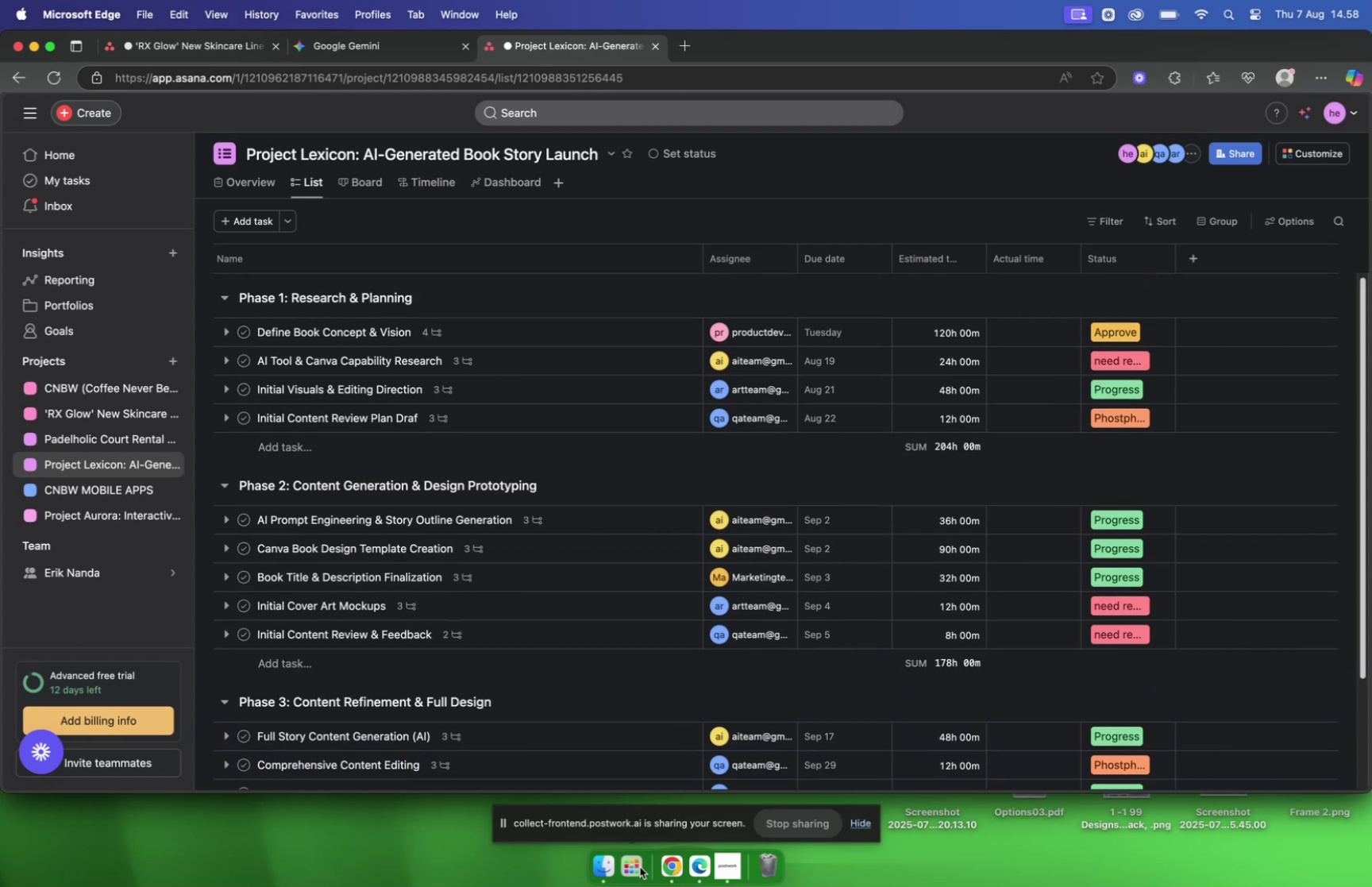 
left_click([667, 864])
 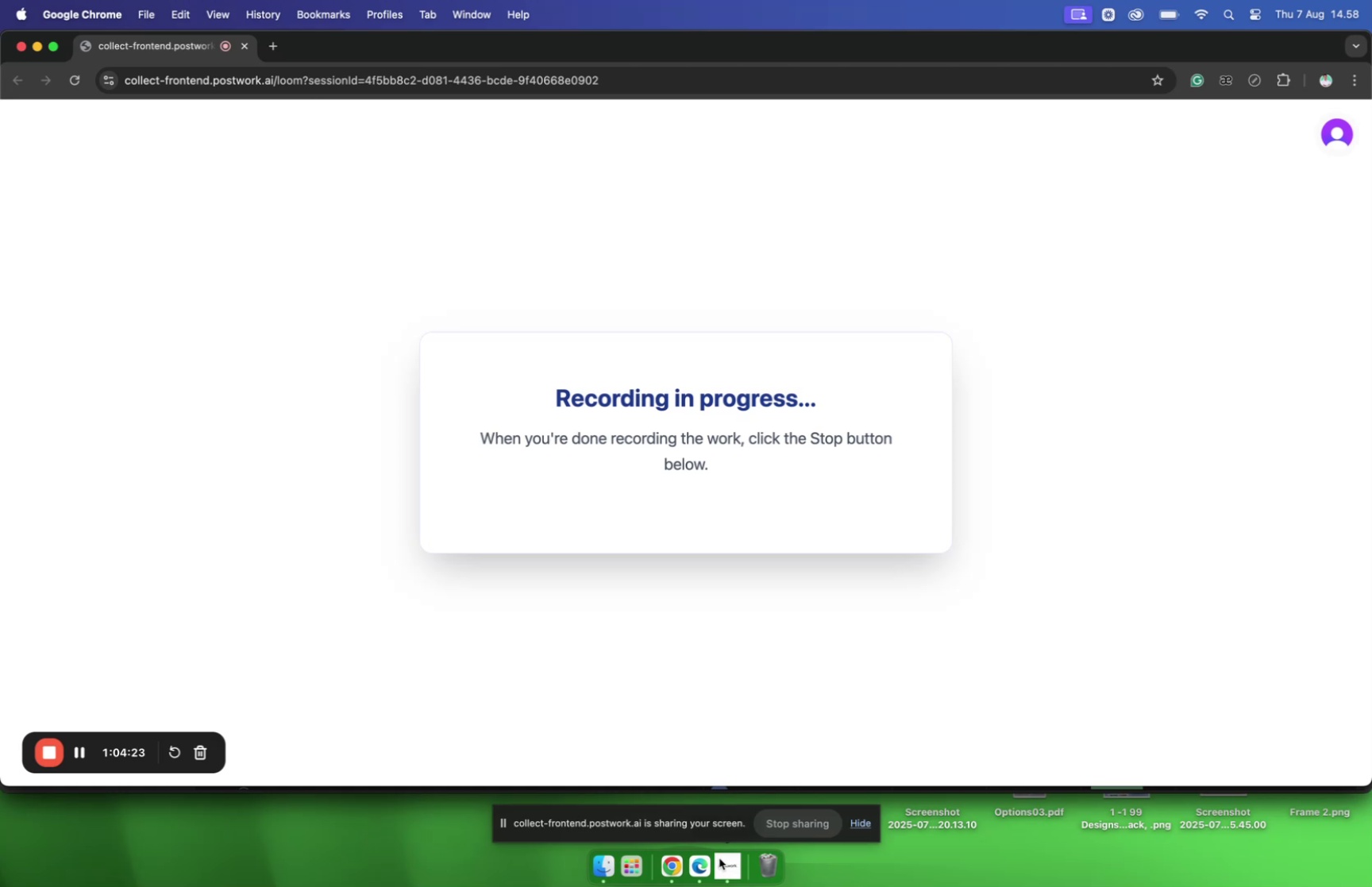 
wait(11.06)
 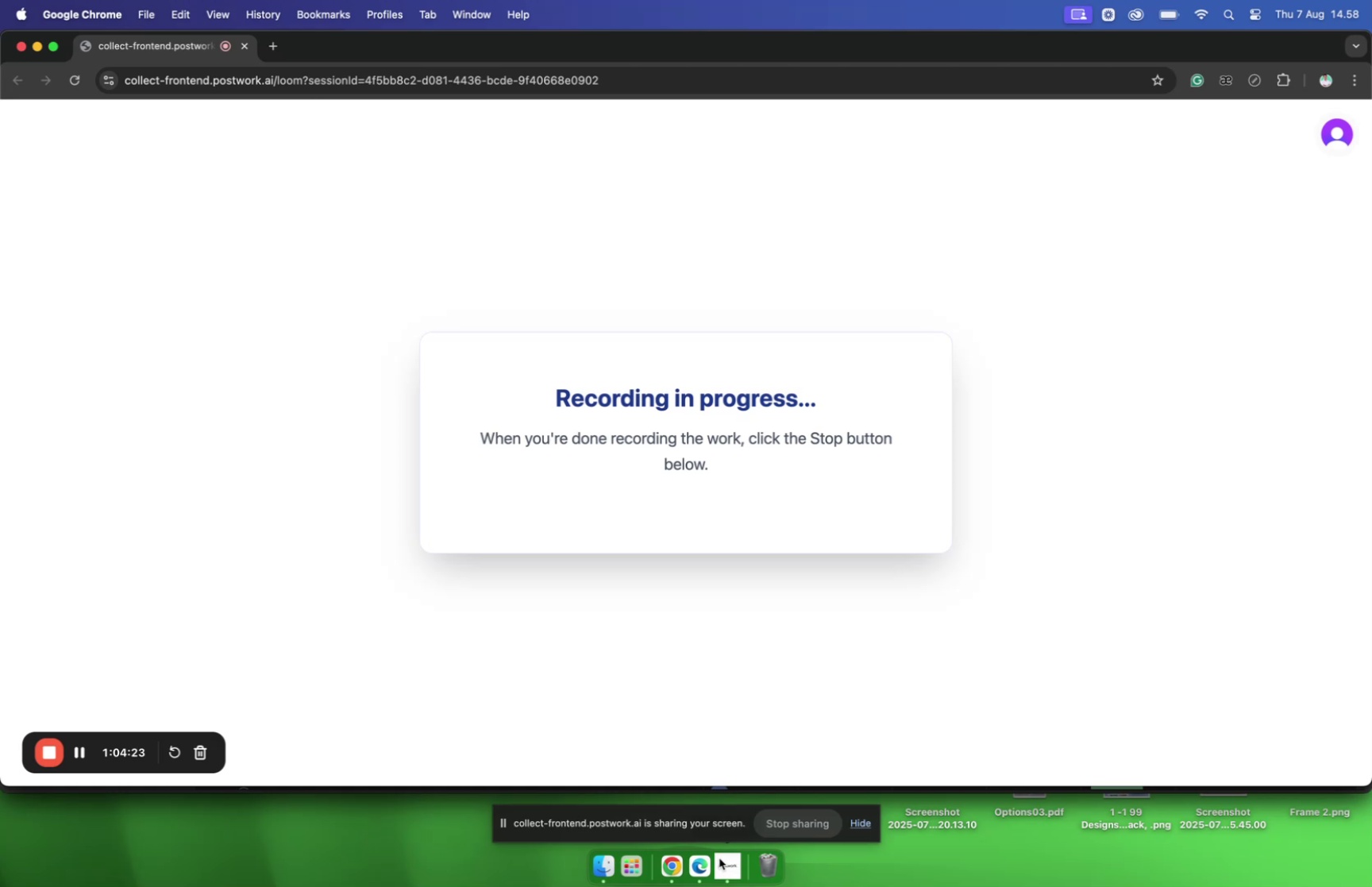 
left_click([701, 867])
 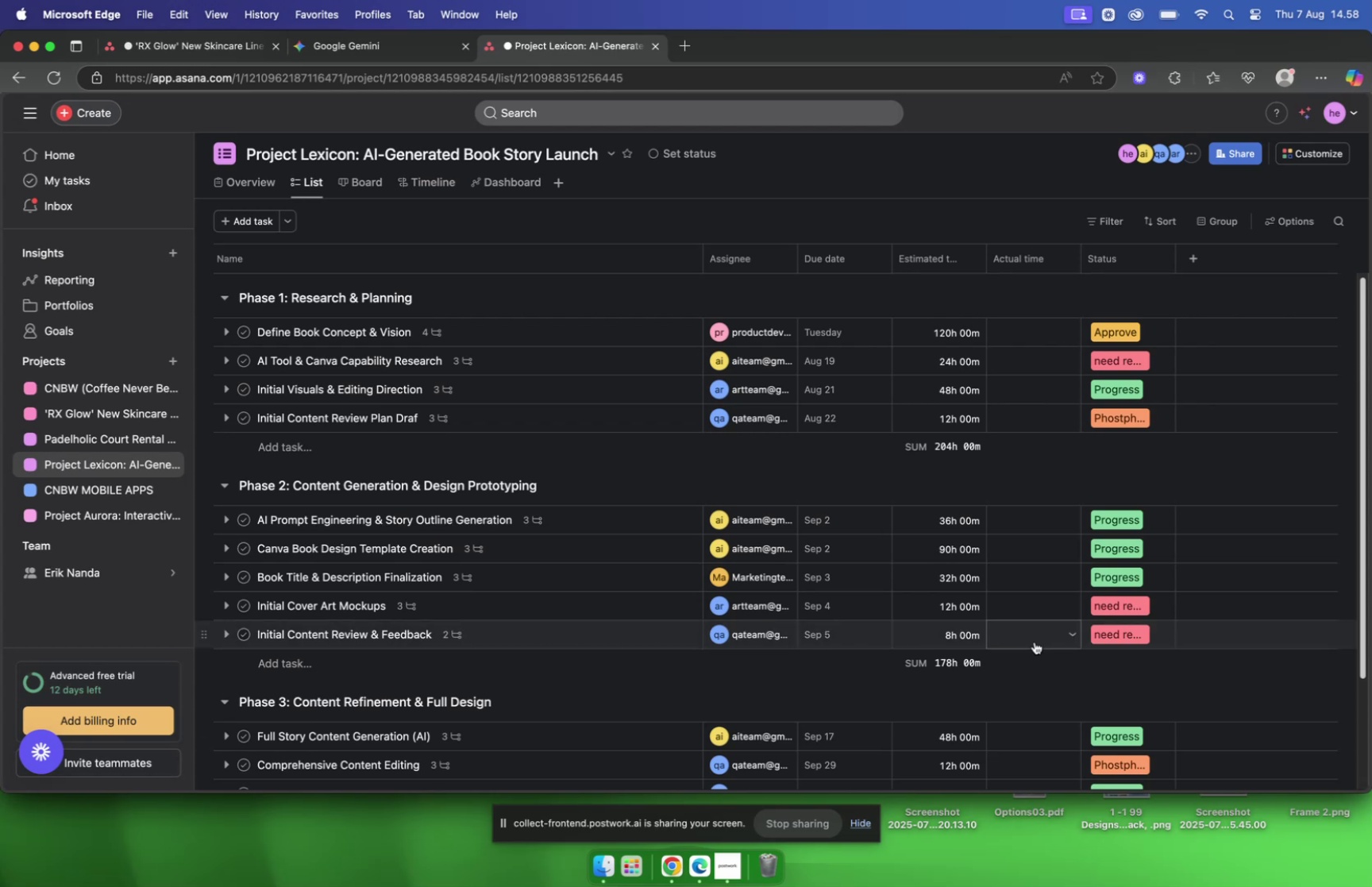 
scroll: coordinate [1131, 473], scroll_direction: up, amount: 20.0
 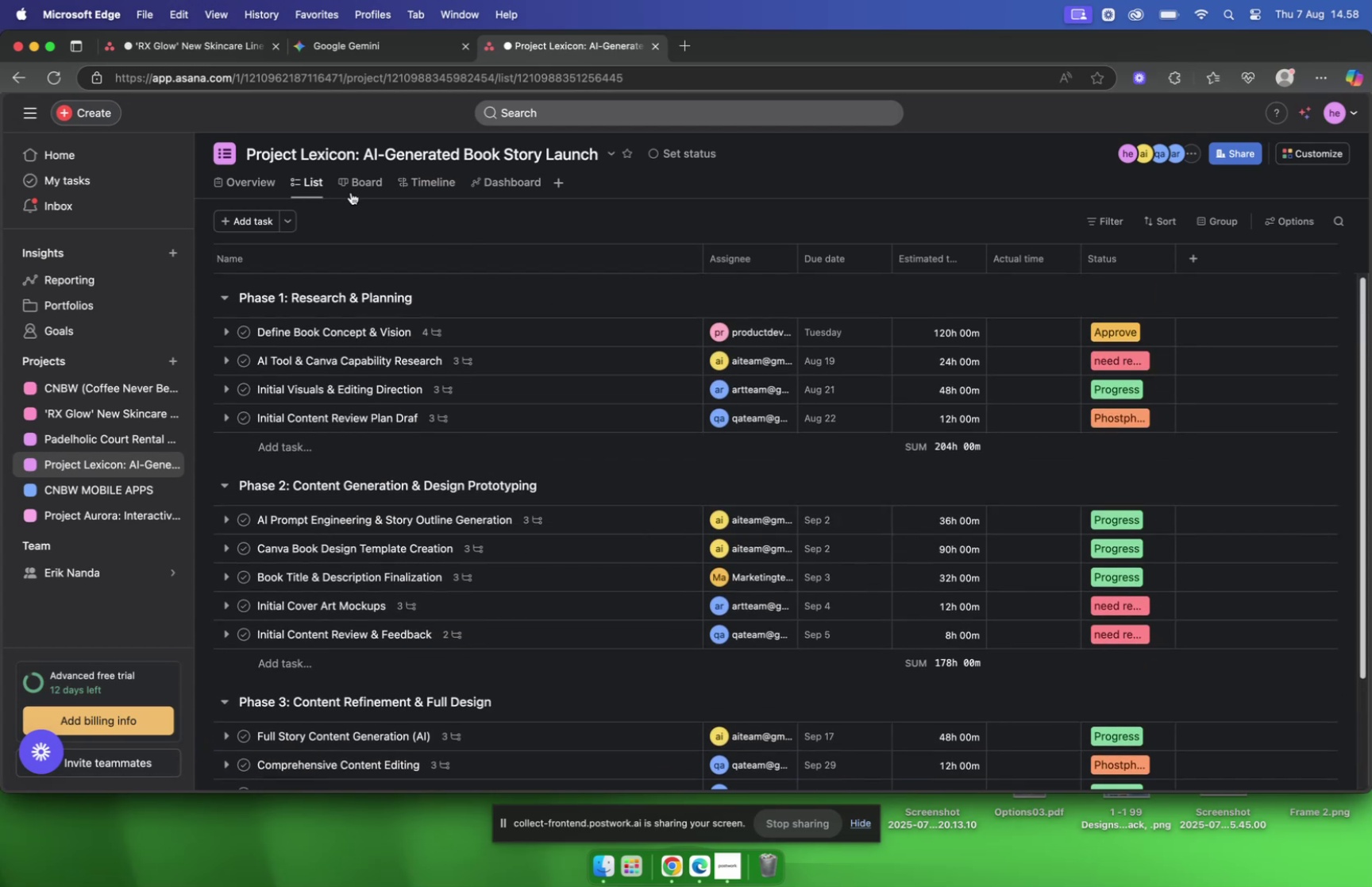 
left_click([365, 182])
 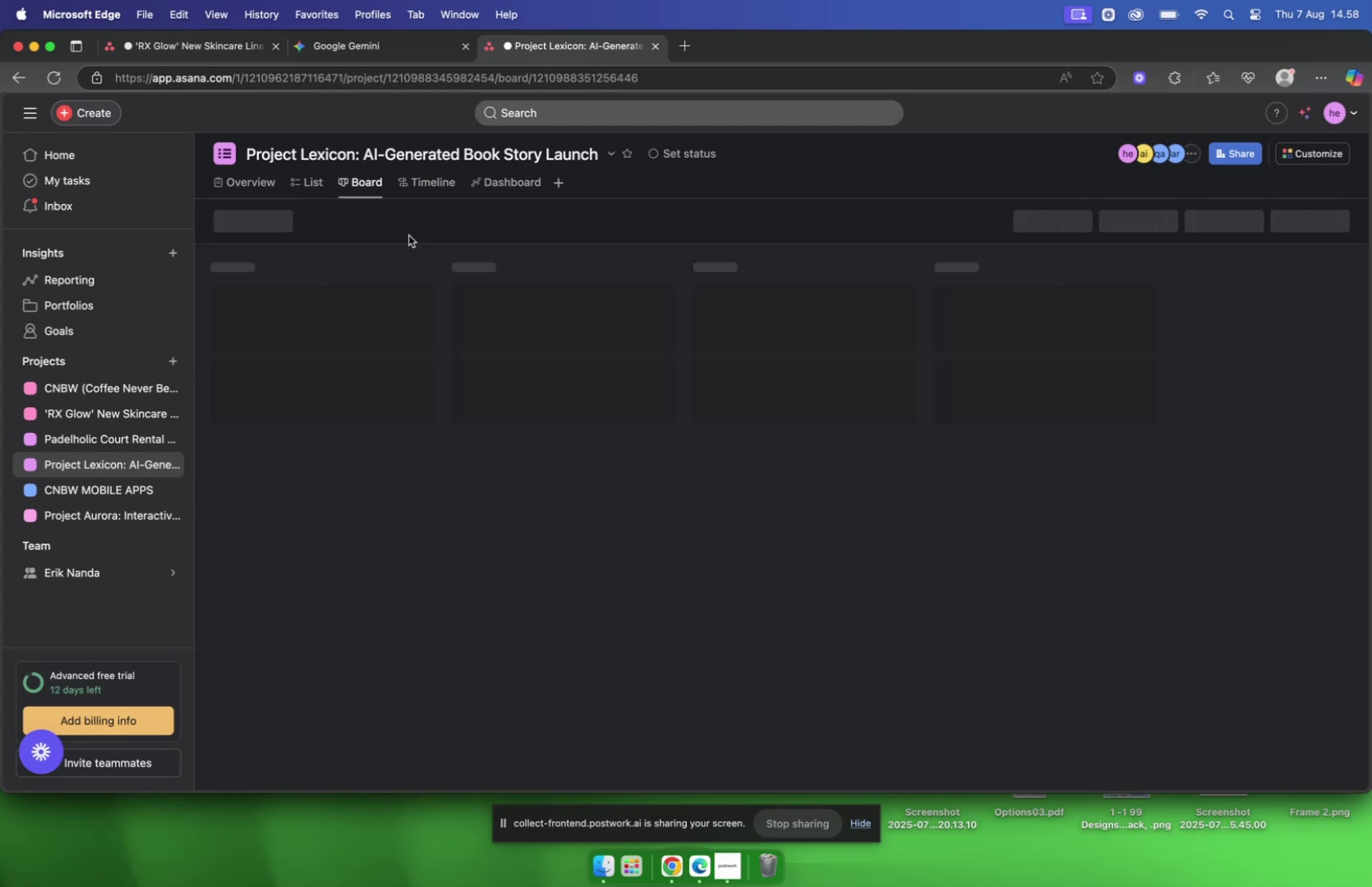 
mouse_move([594, 338])
 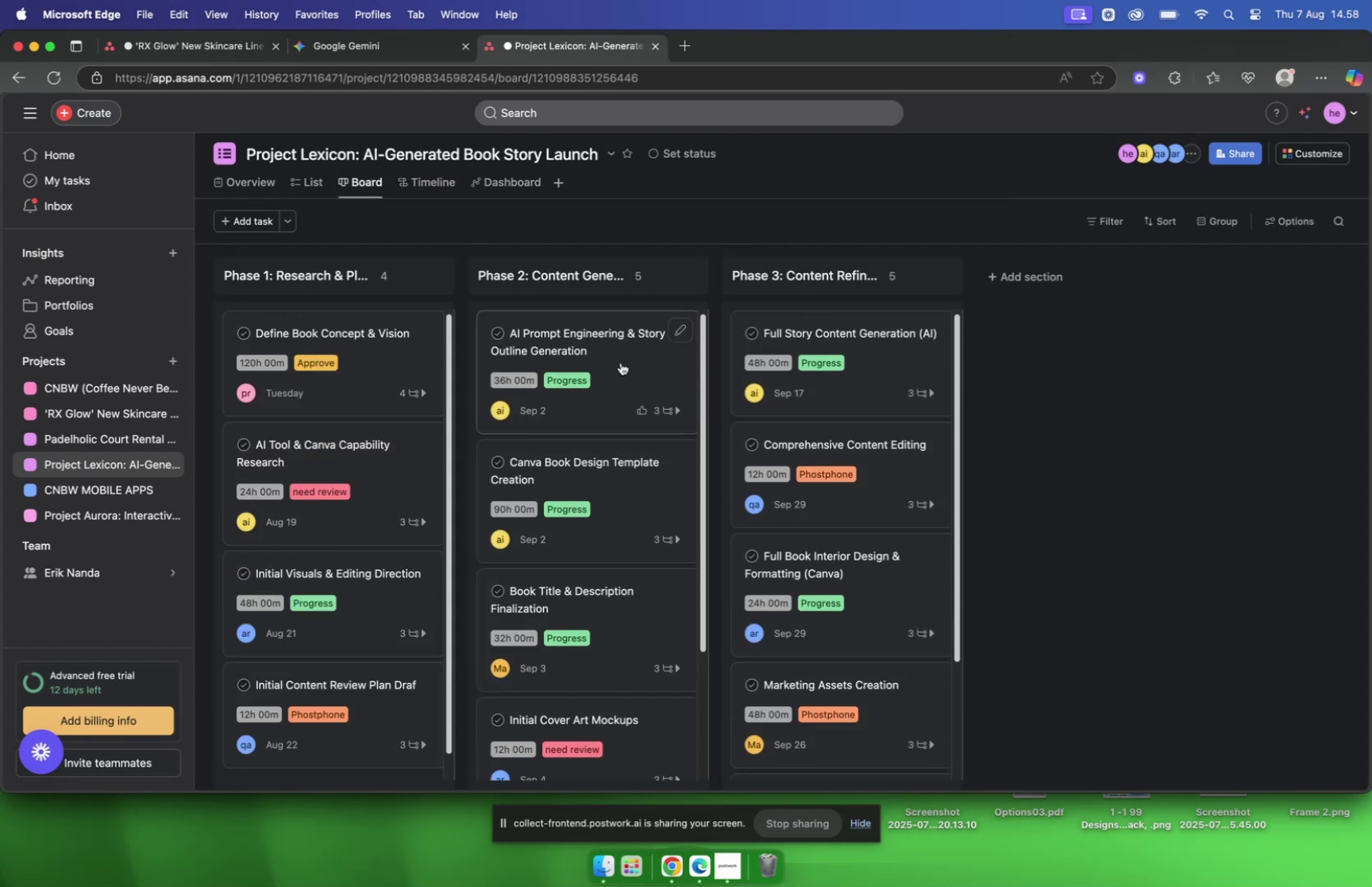 
scroll: coordinate [621, 362], scroll_direction: down, amount: 10.0
 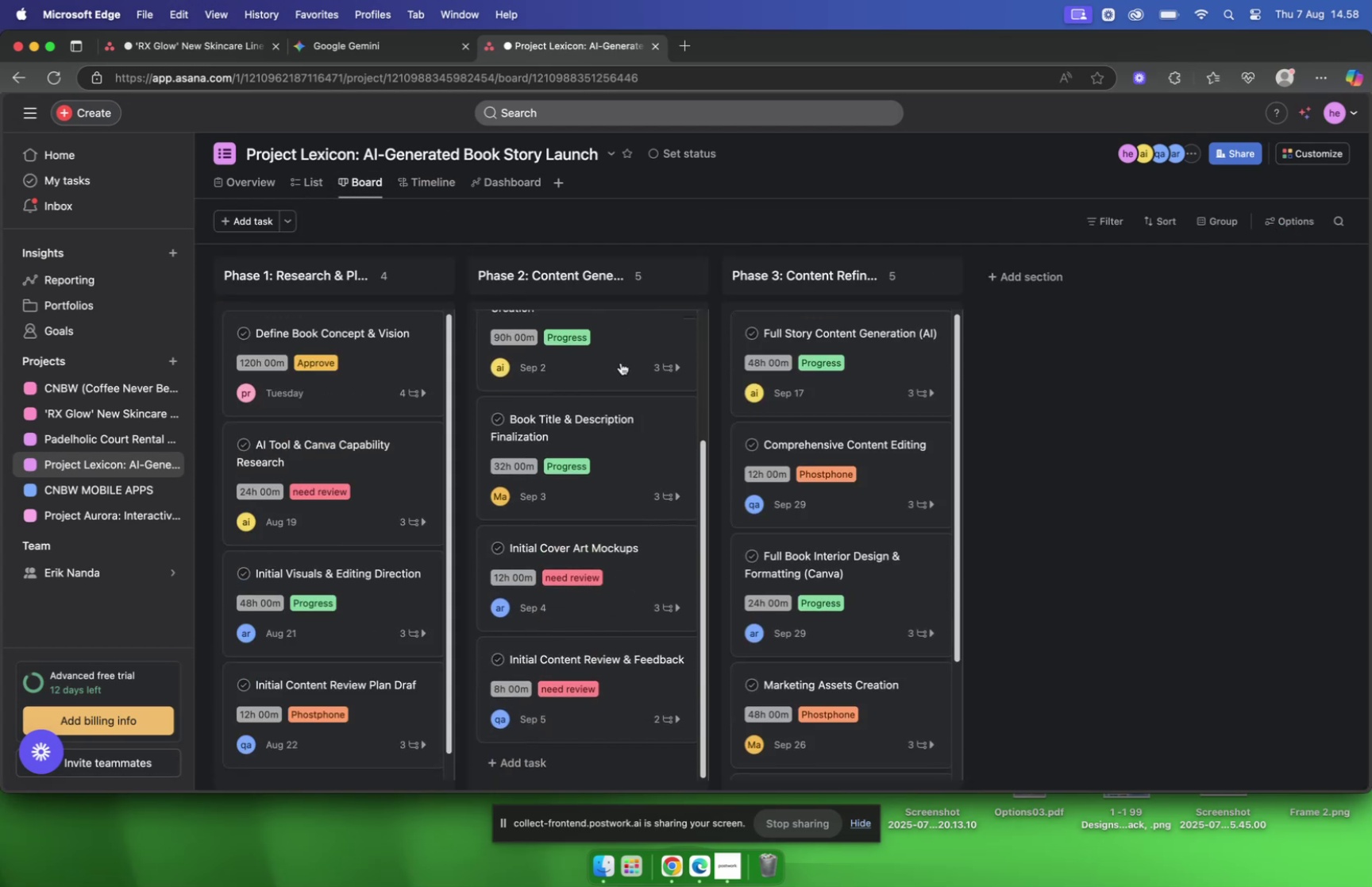 
scroll: coordinate [491, 348], scroll_direction: up, amount: 17.0
 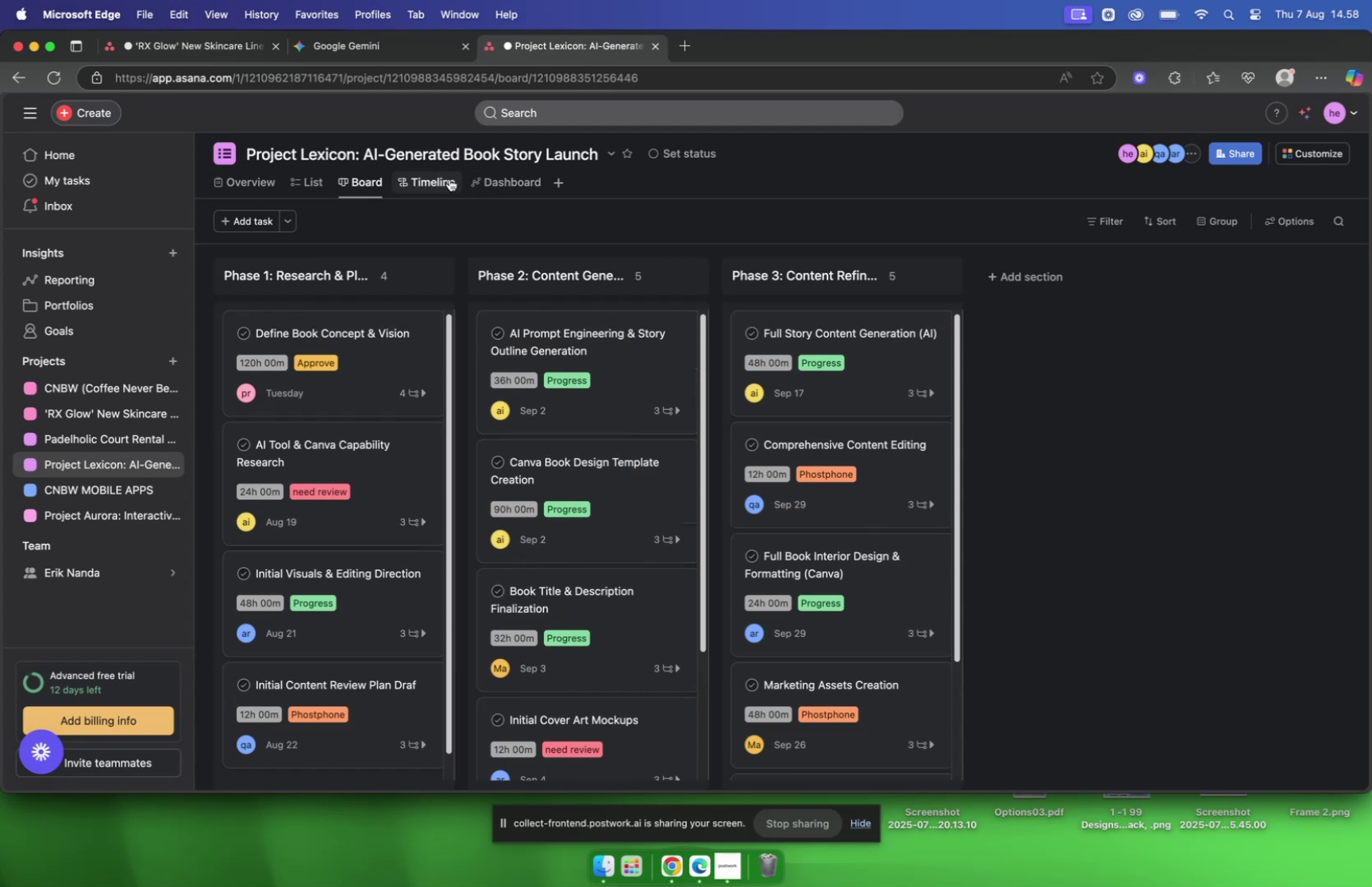 
left_click([449, 179])
 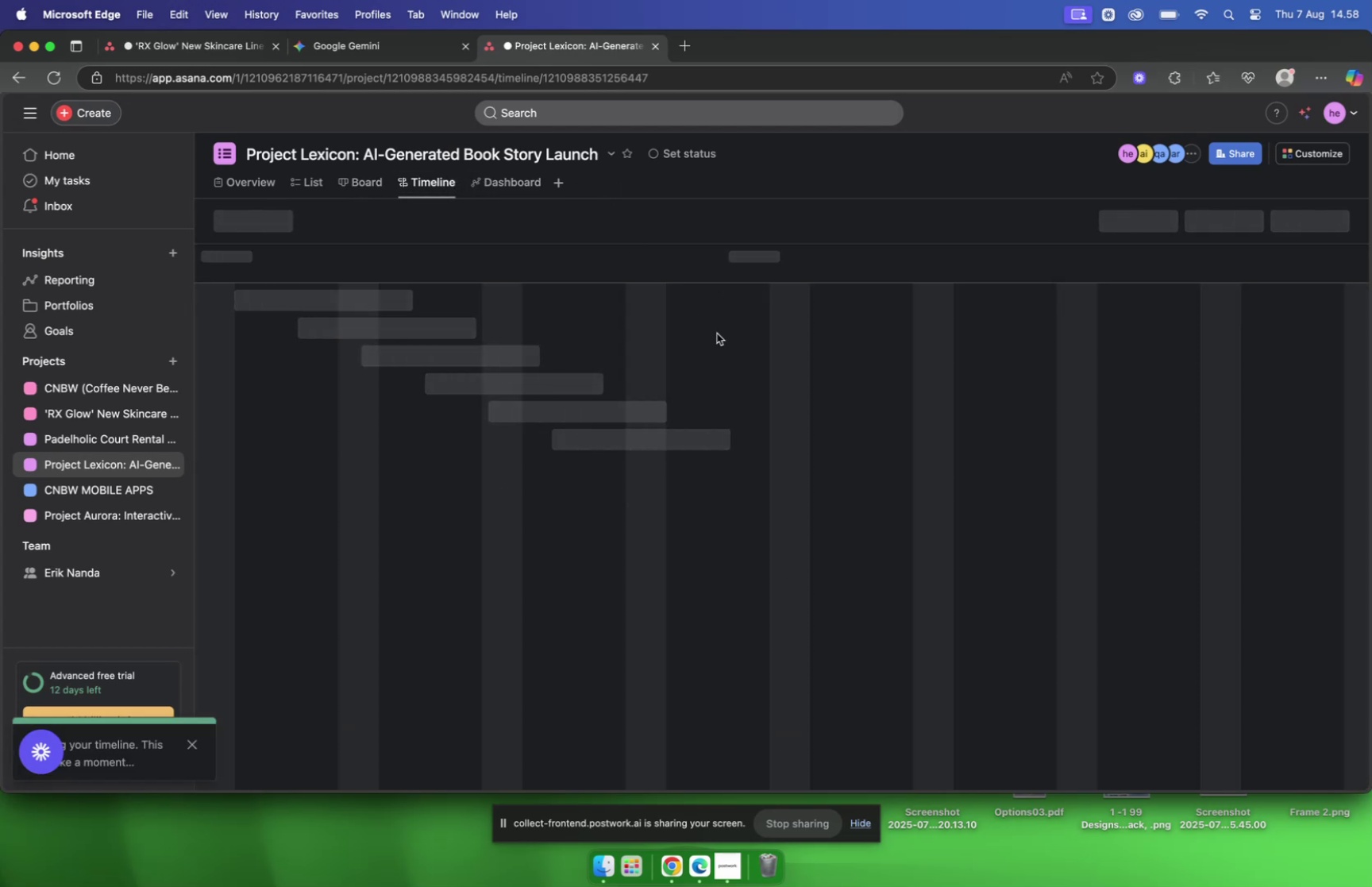 
mouse_move([790, 399])
 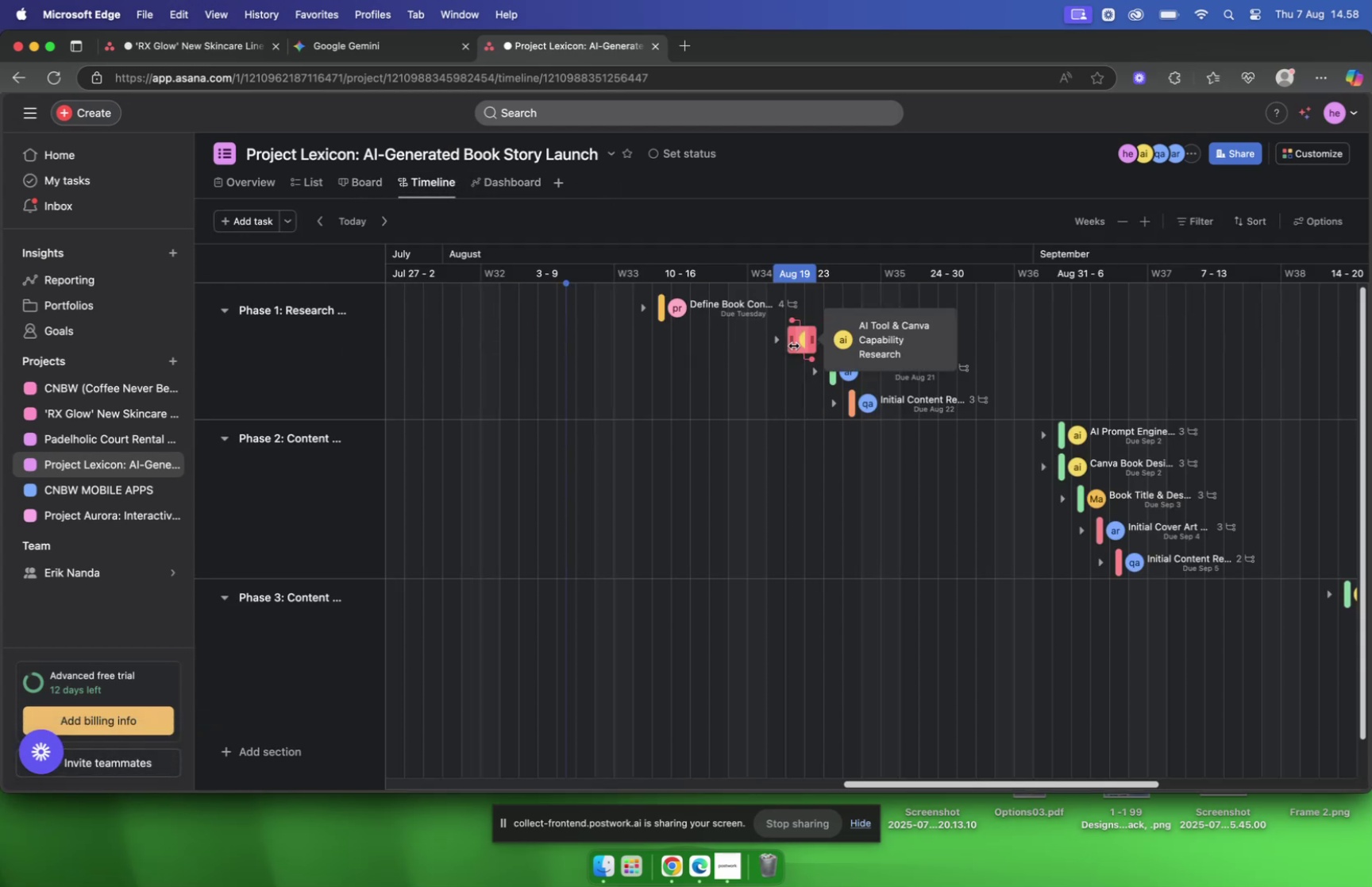 
left_click_drag(start_coordinate=[793, 345], to_coordinate=[699, 353])
 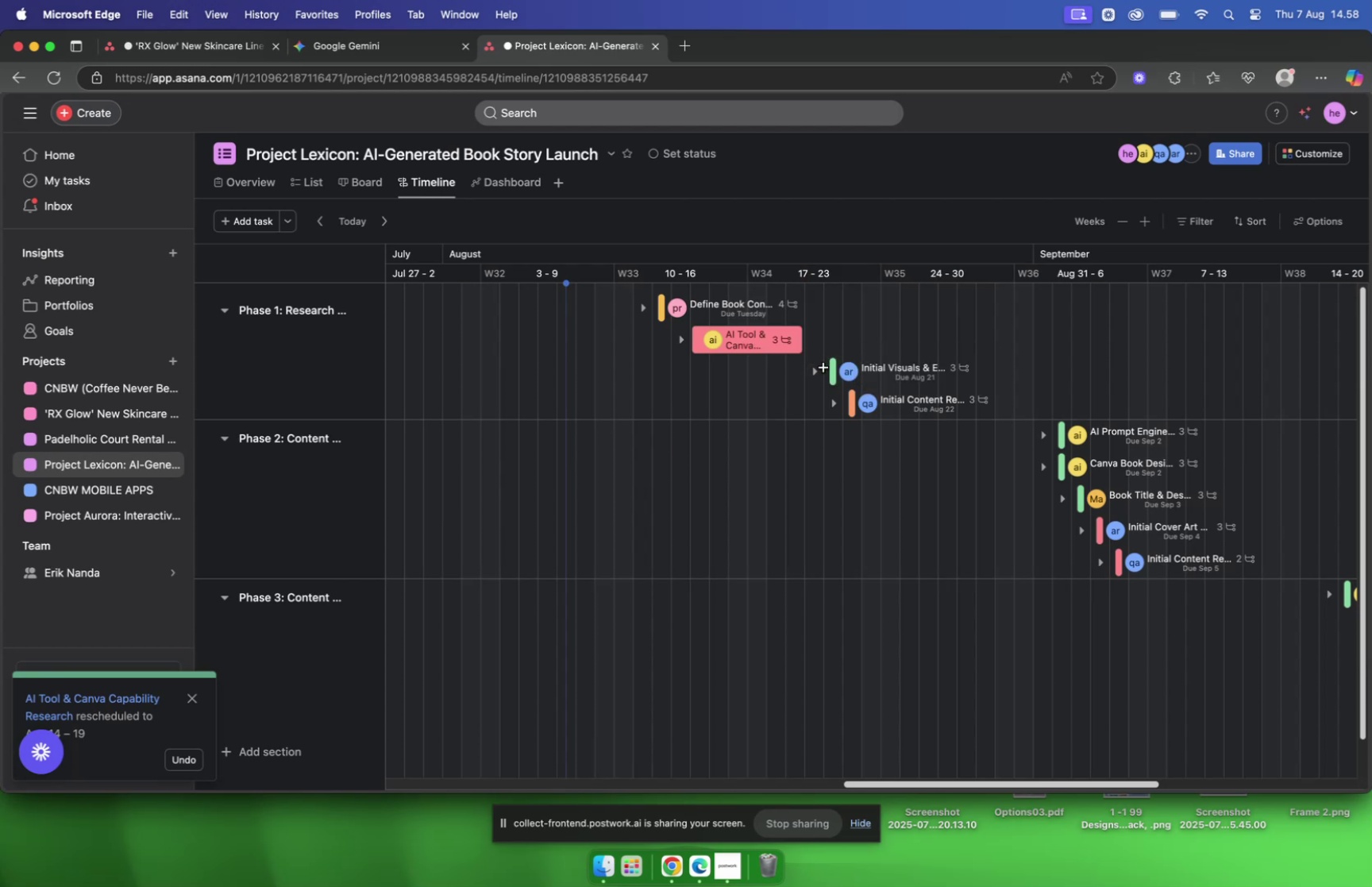 
left_click_drag(start_coordinate=[827, 368], to_coordinate=[734, 370])
 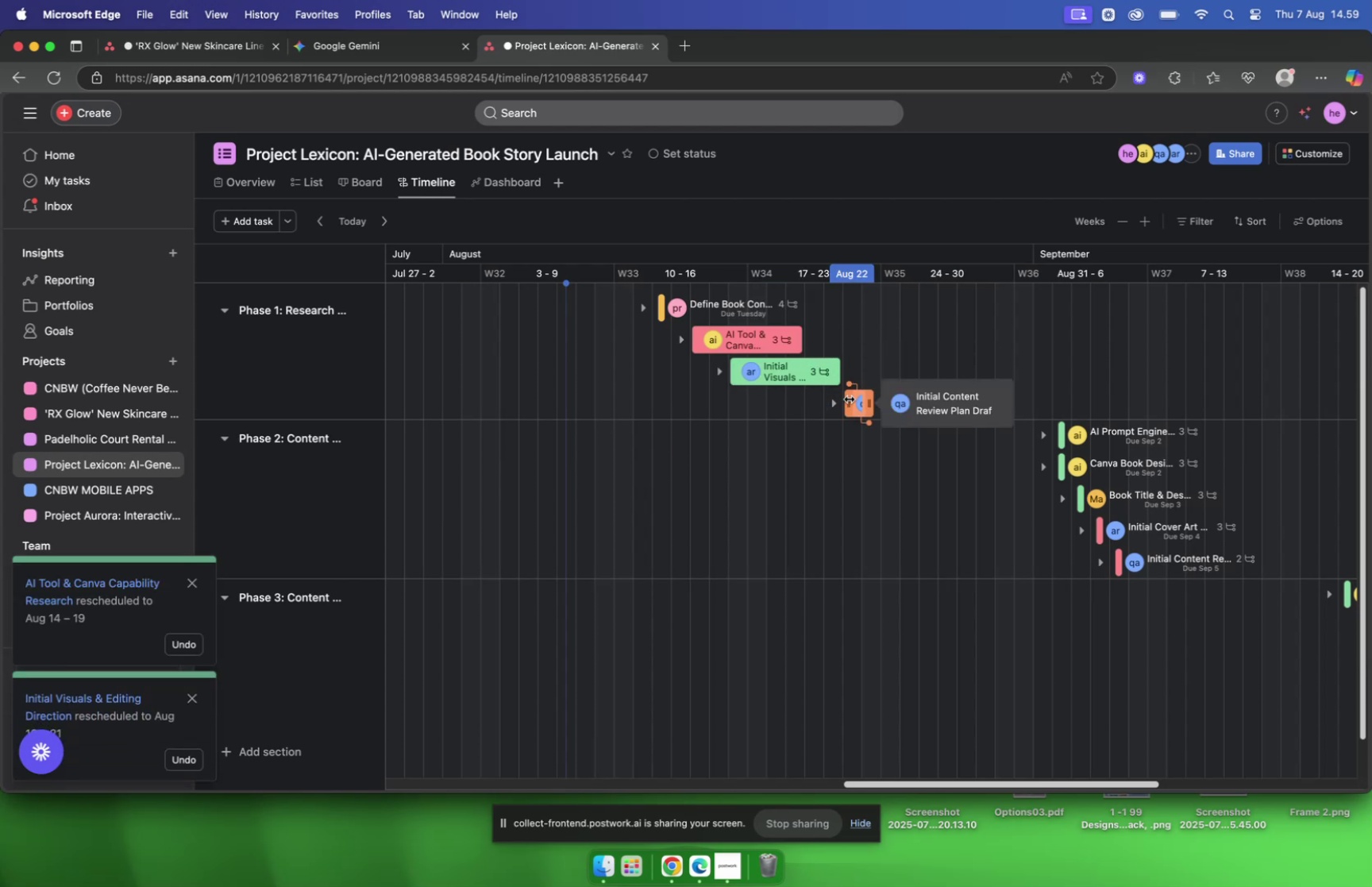 
left_click_drag(start_coordinate=[849, 398], to_coordinate=[757, 398])
 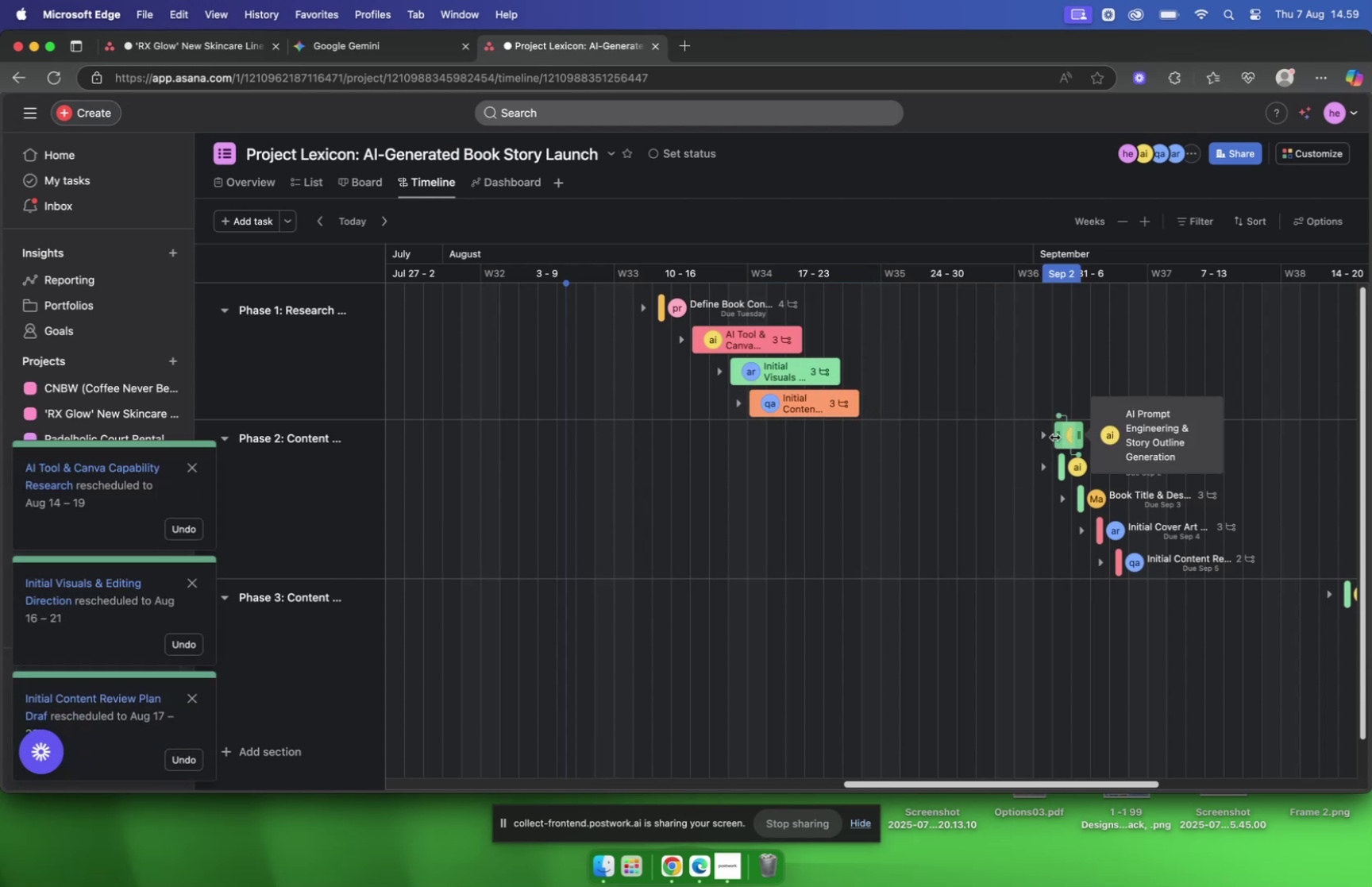 
left_click_drag(start_coordinate=[1054, 436], to_coordinate=[945, 437])
 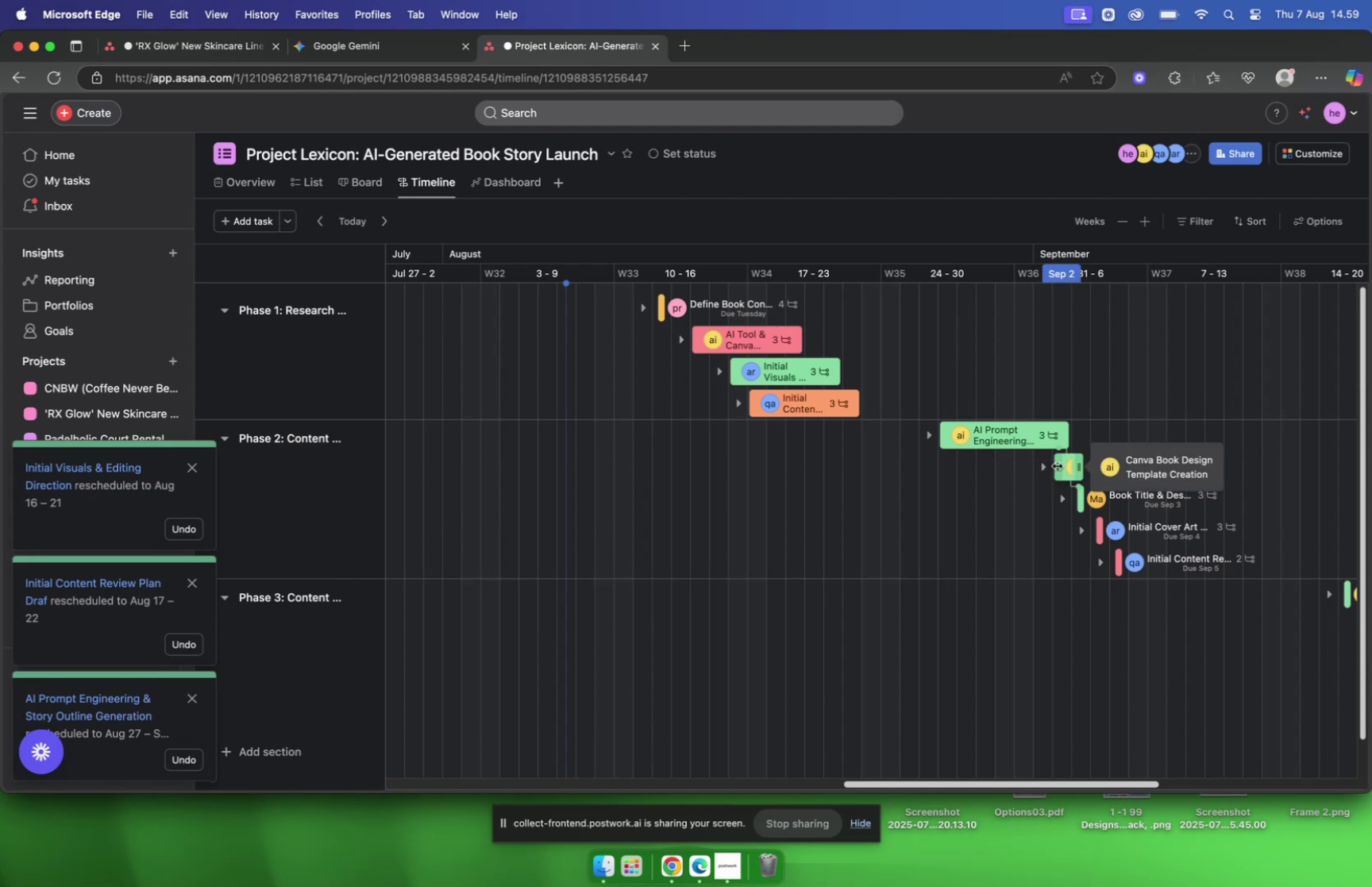 
left_click_drag(start_coordinate=[1057, 465], to_coordinate=[945, 465])
 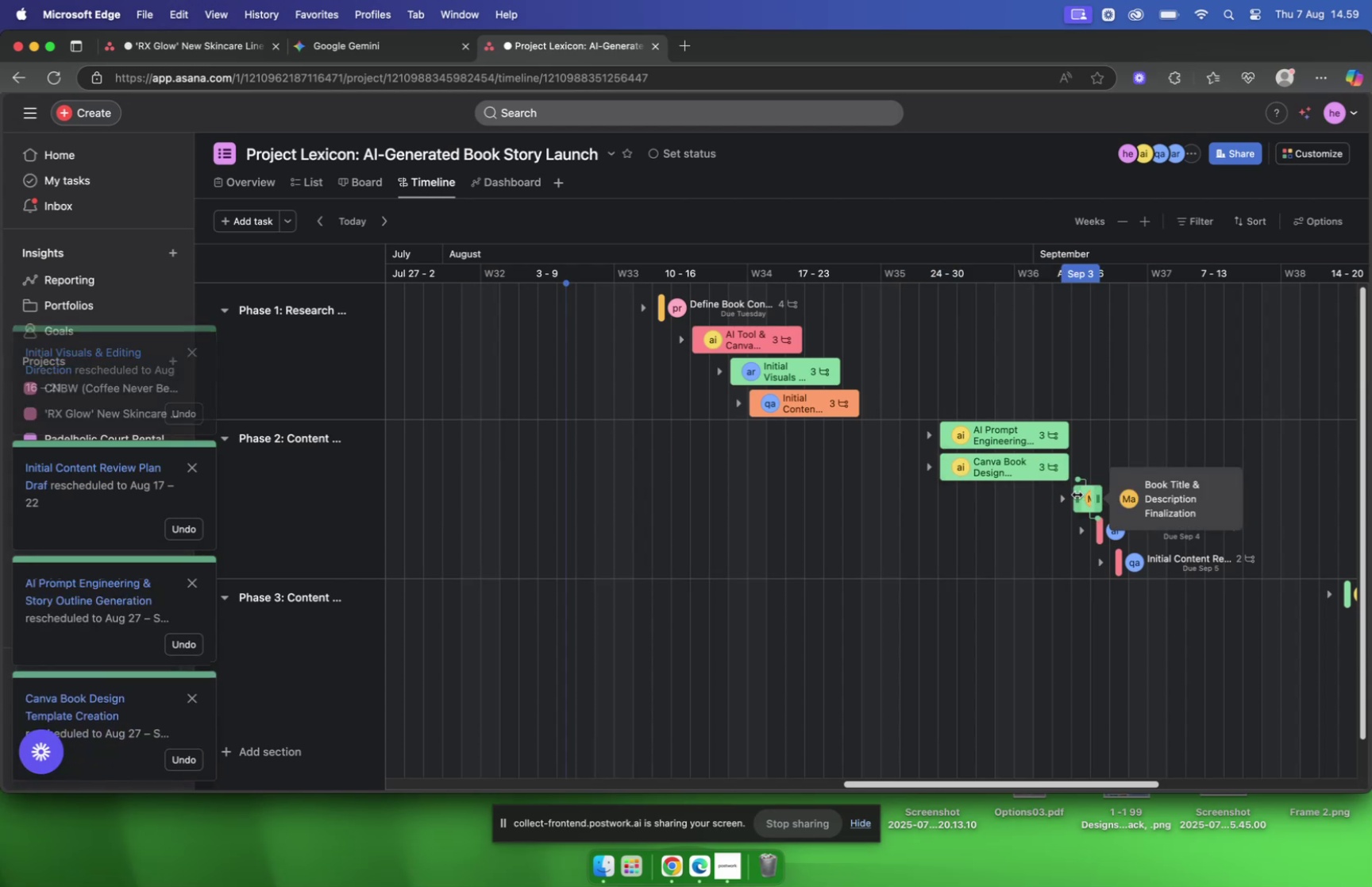 
left_click_drag(start_coordinate=[1076, 494], to_coordinate=[1000, 493])
 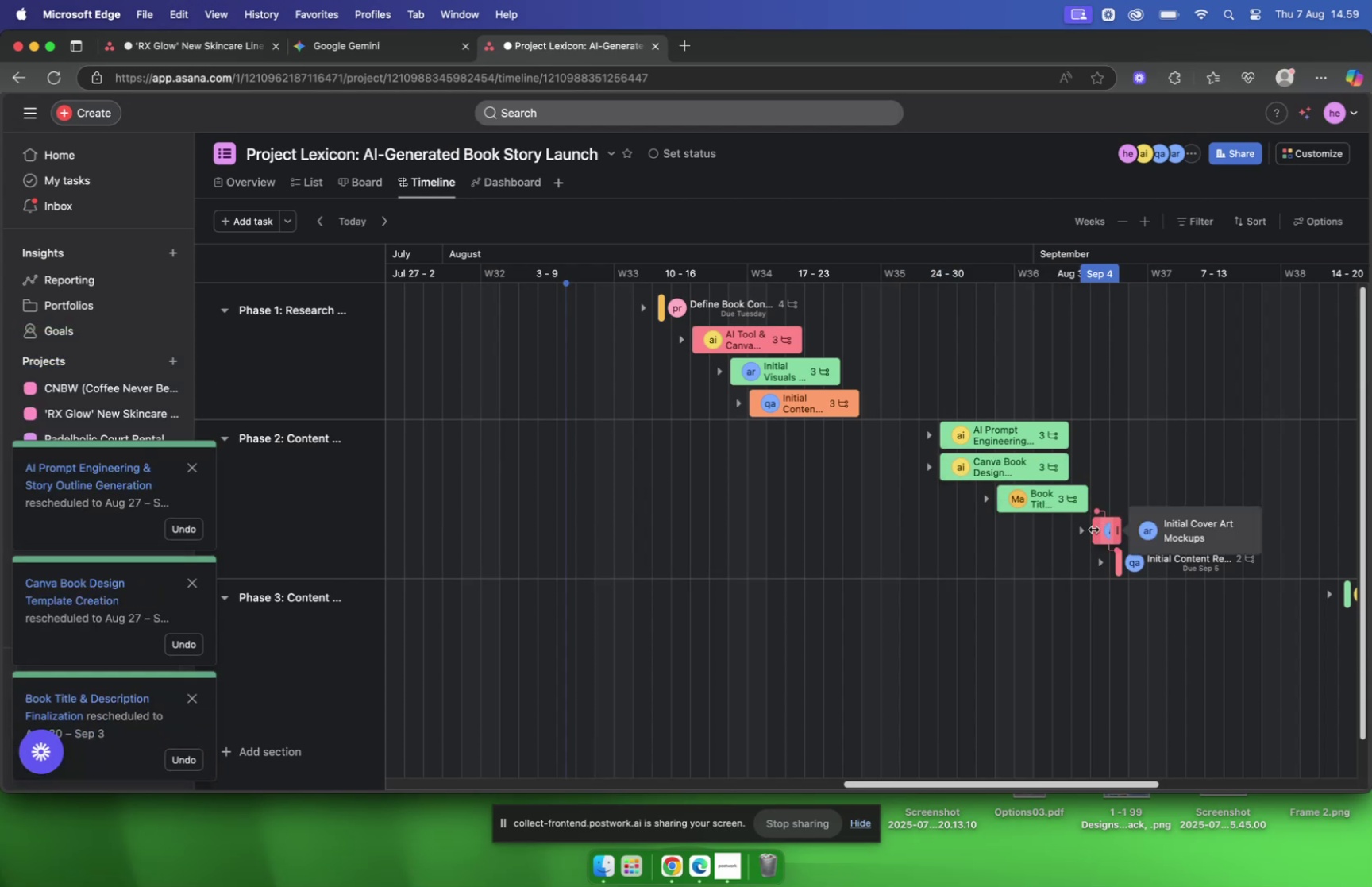 
left_click_drag(start_coordinate=[1092, 527], to_coordinate=[1024, 528])
 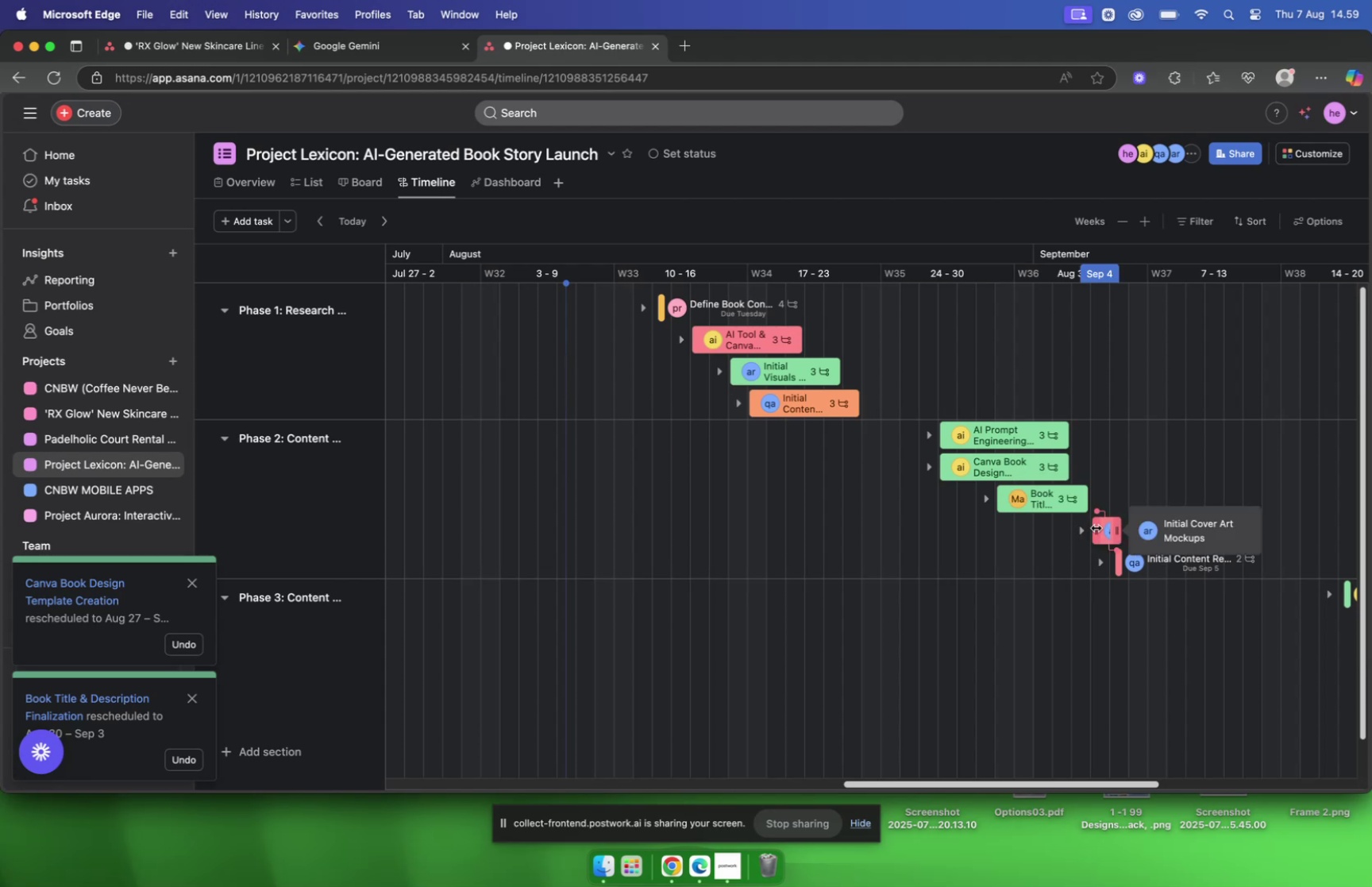 
left_click_drag(start_coordinate=[1096, 526], to_coordinate=[1036, 526])
 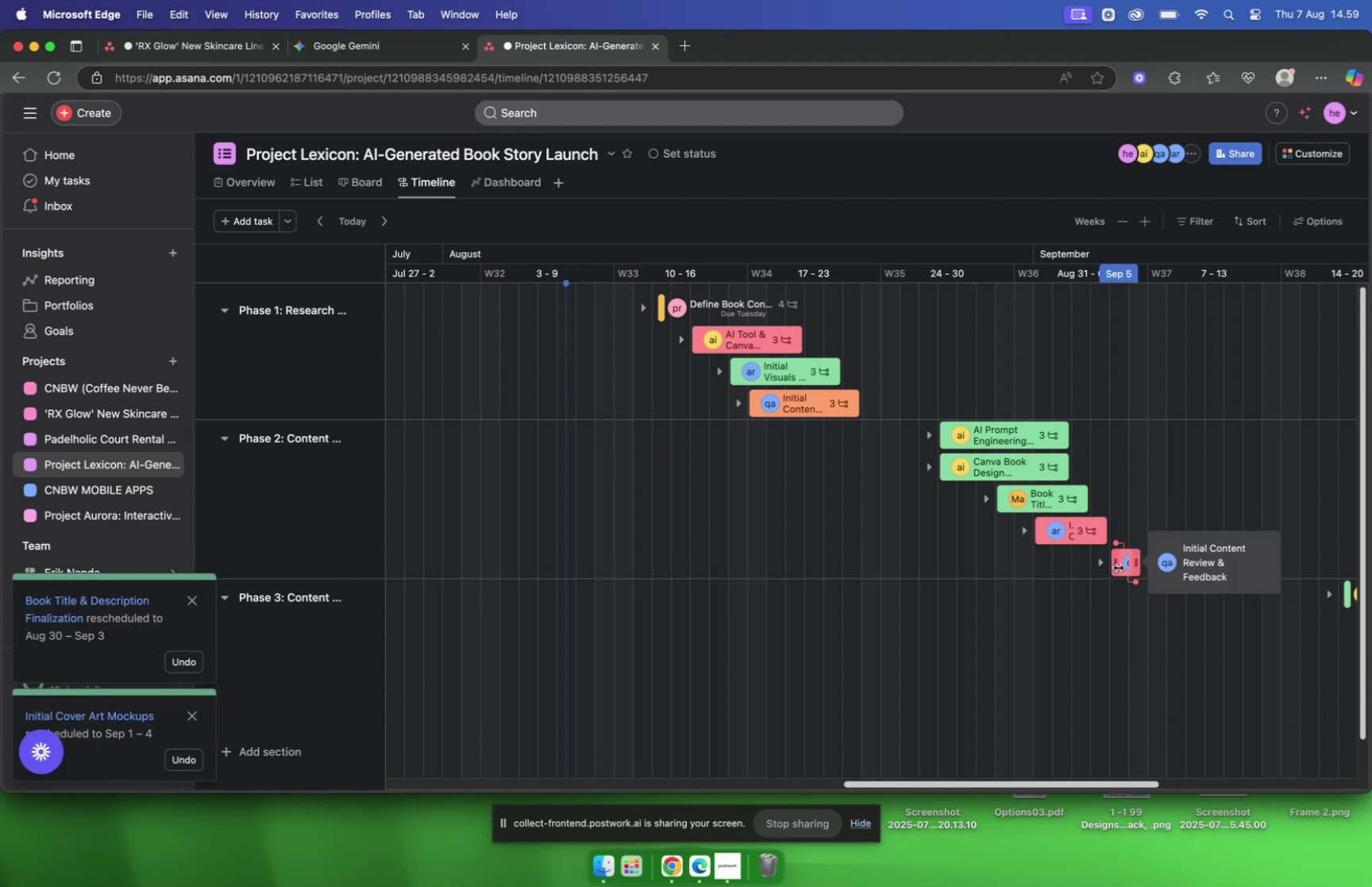 
left_click([1118, 566])
 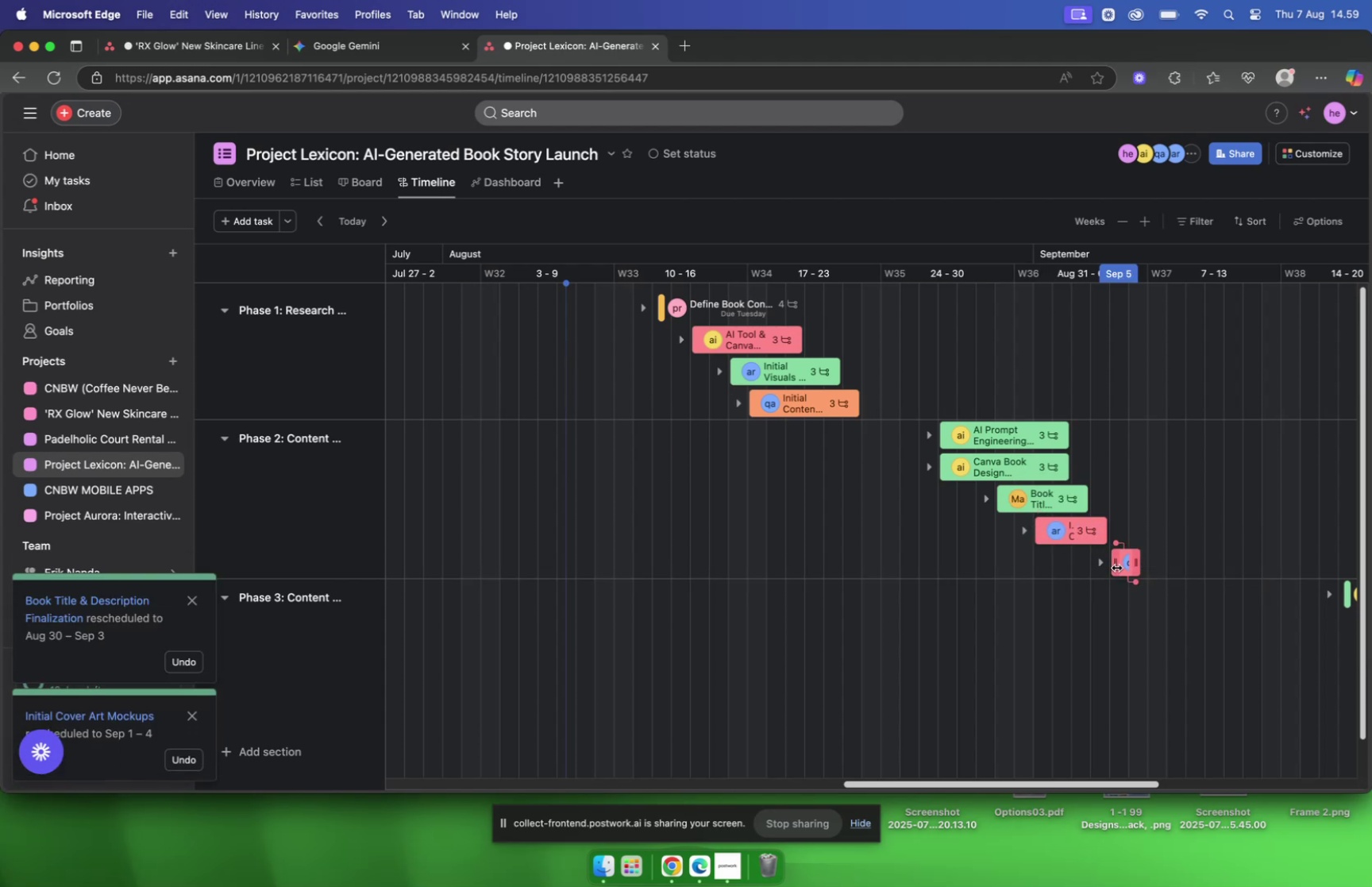 
left_click_drag(start_coordinate=[1116, 566], to_coordinate=[1092, 566])
 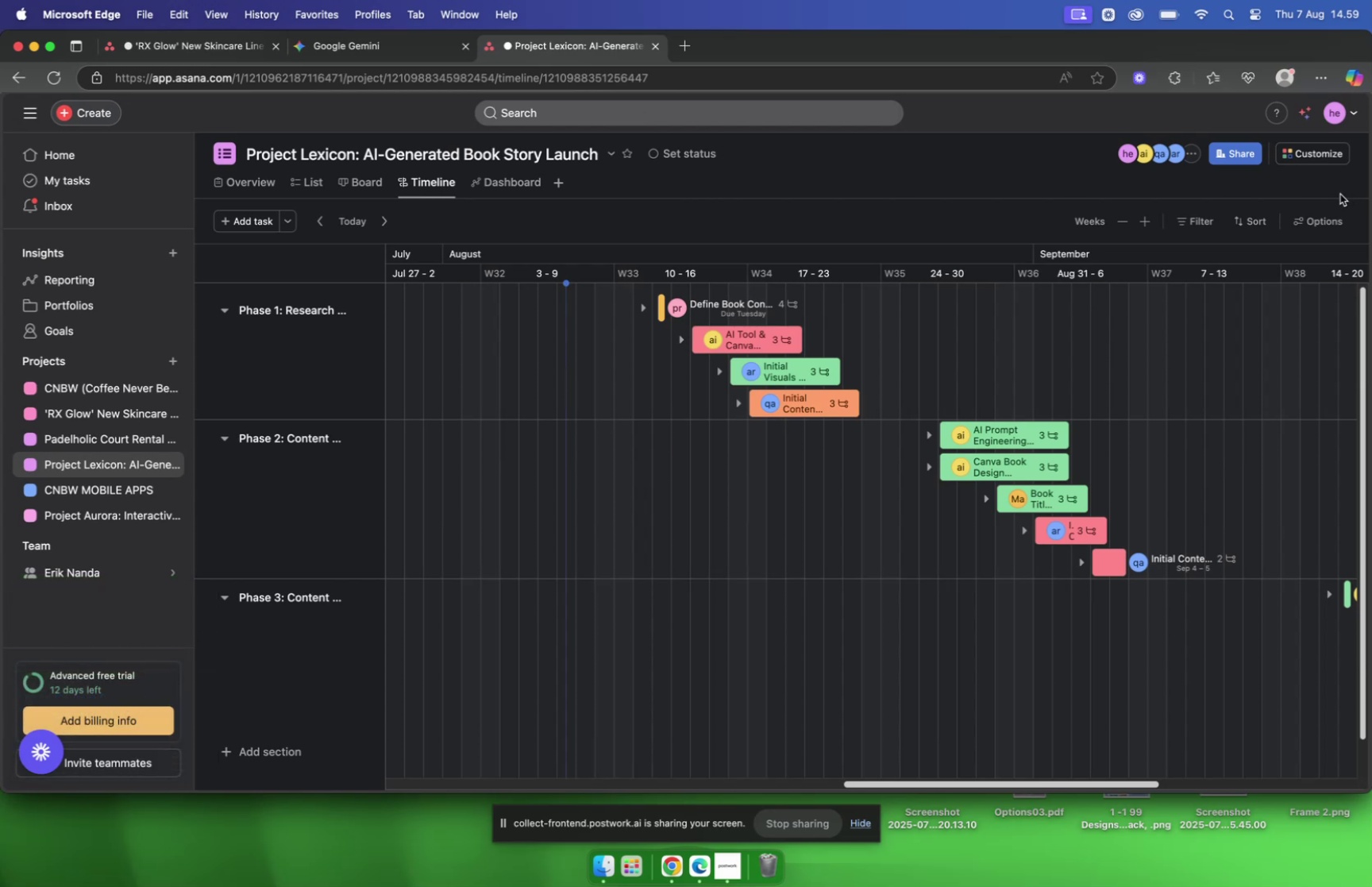 
wait(15.36)
 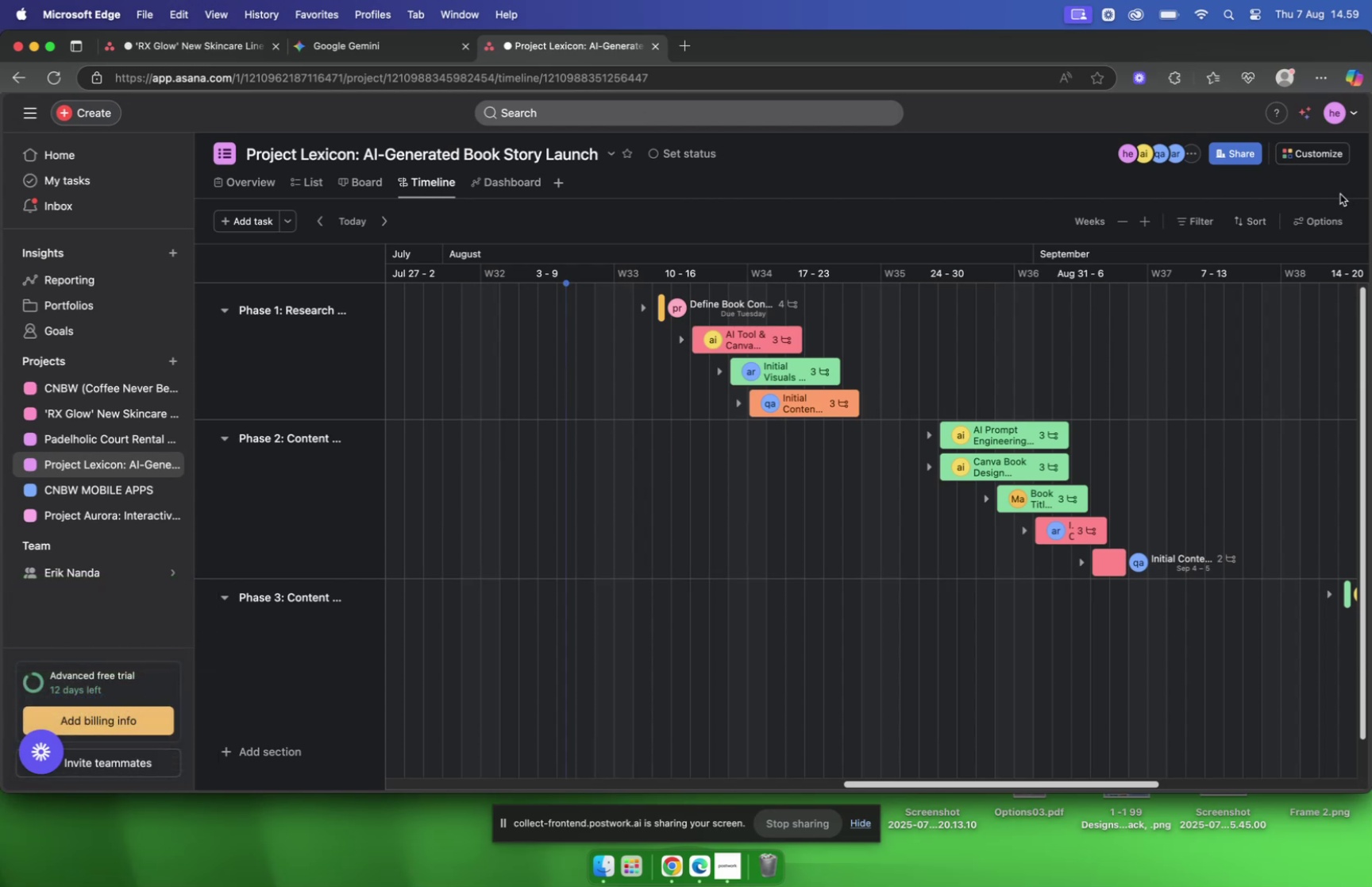 
left_click([499, 187])
 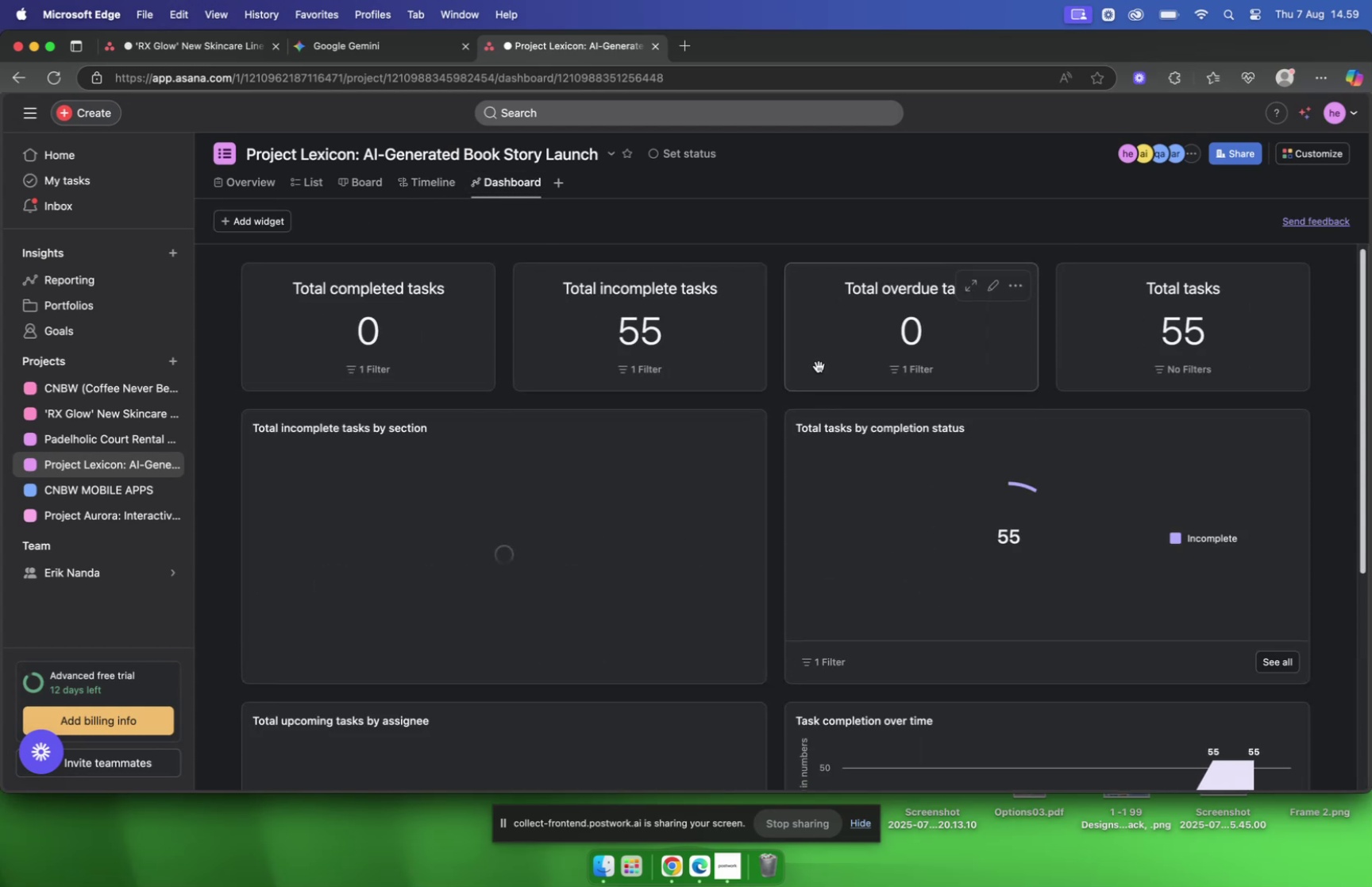 
wait(8.12)
 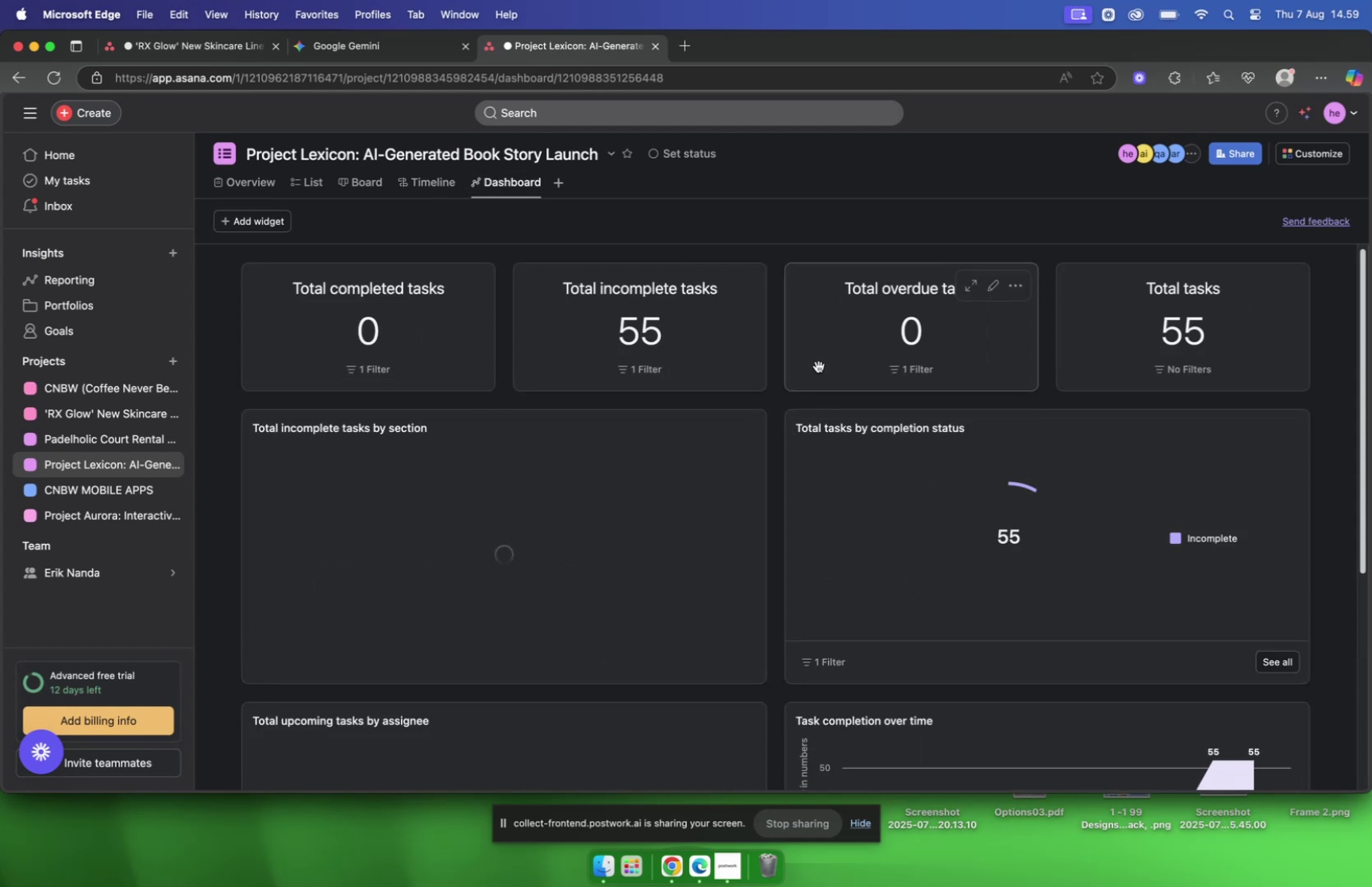 
left_click([332, 40])
 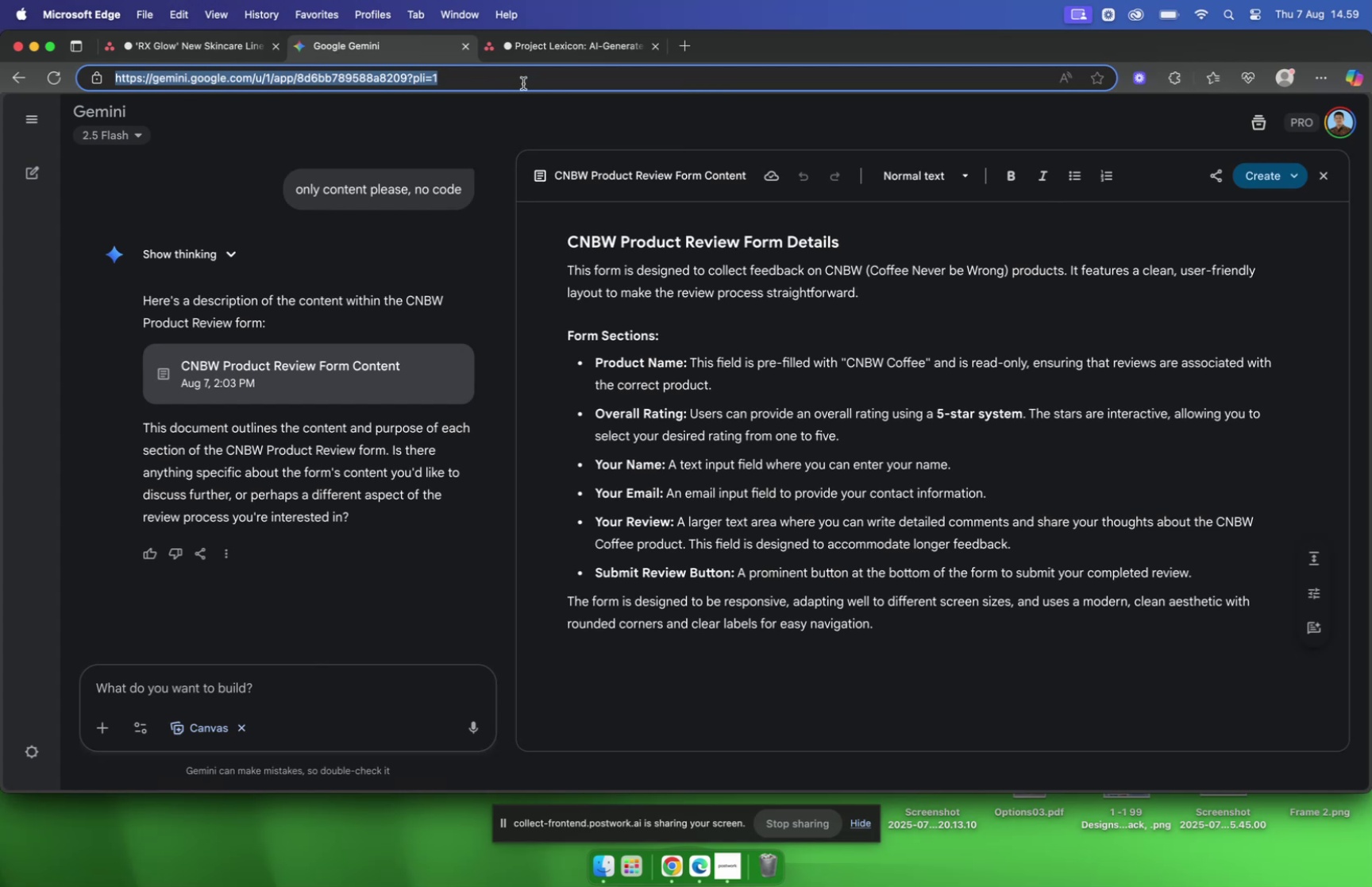 
left_click([547, 52])
 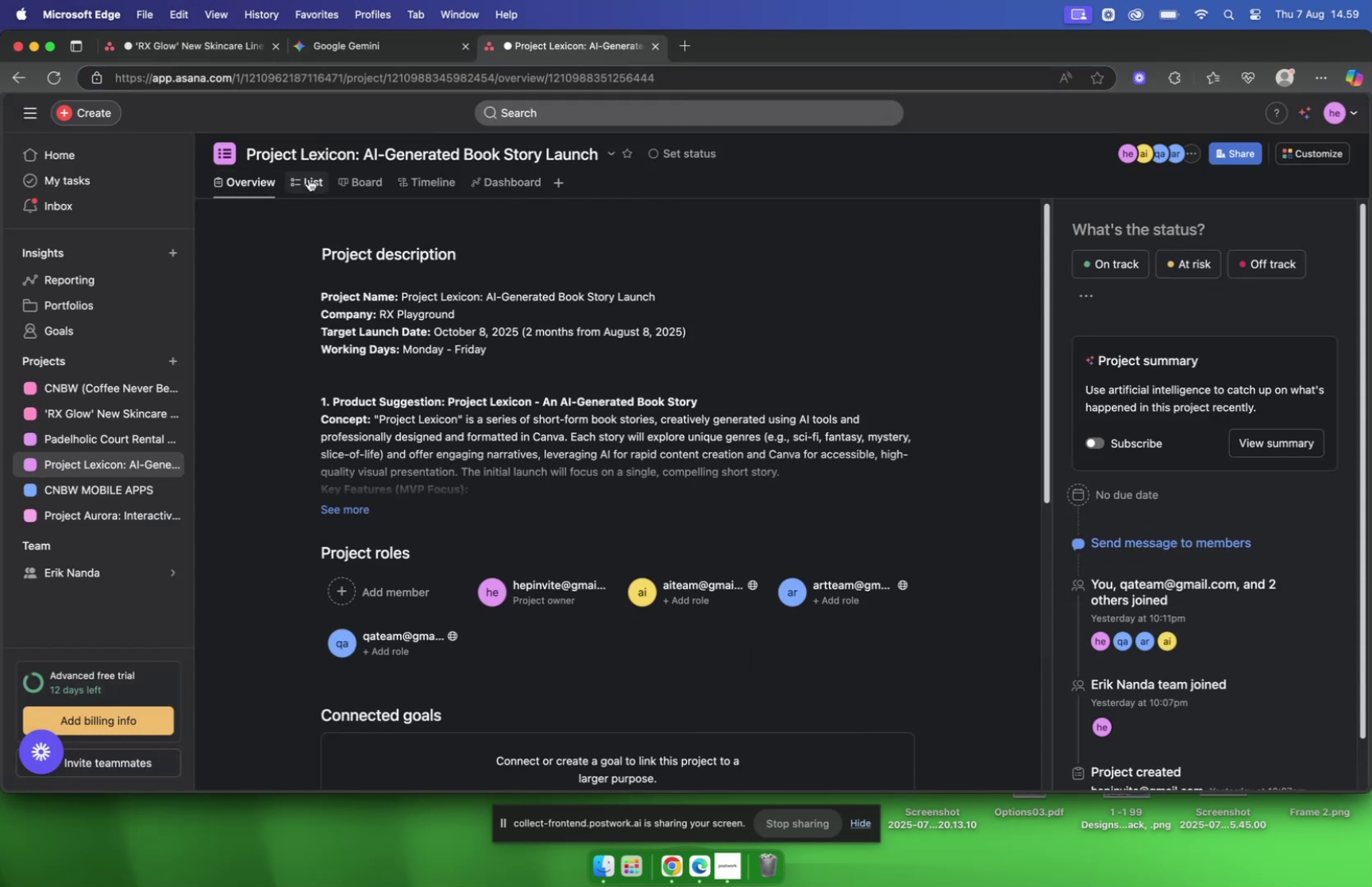 
left_click([307, 181])
 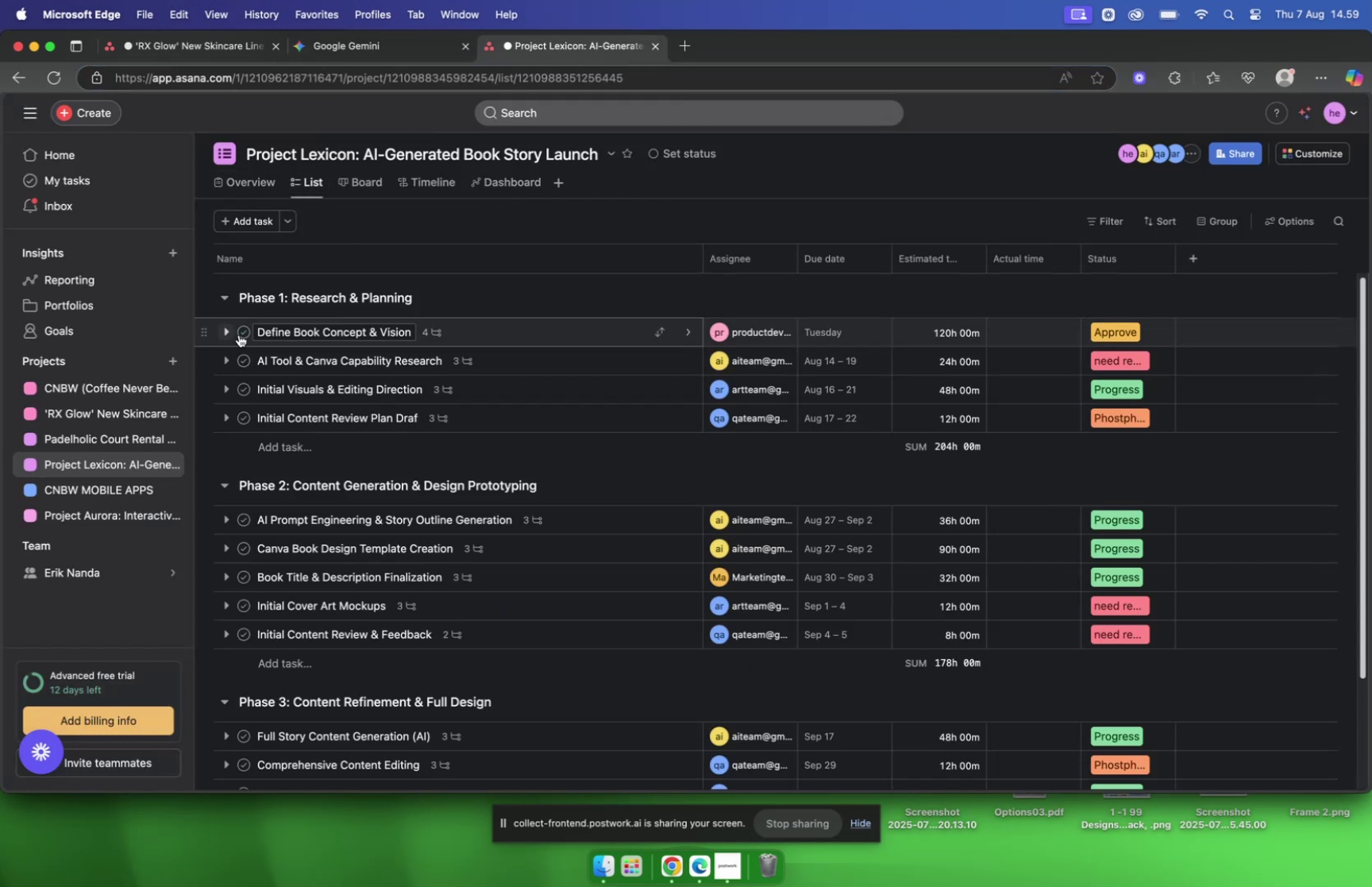 
left_click([242, 333])
 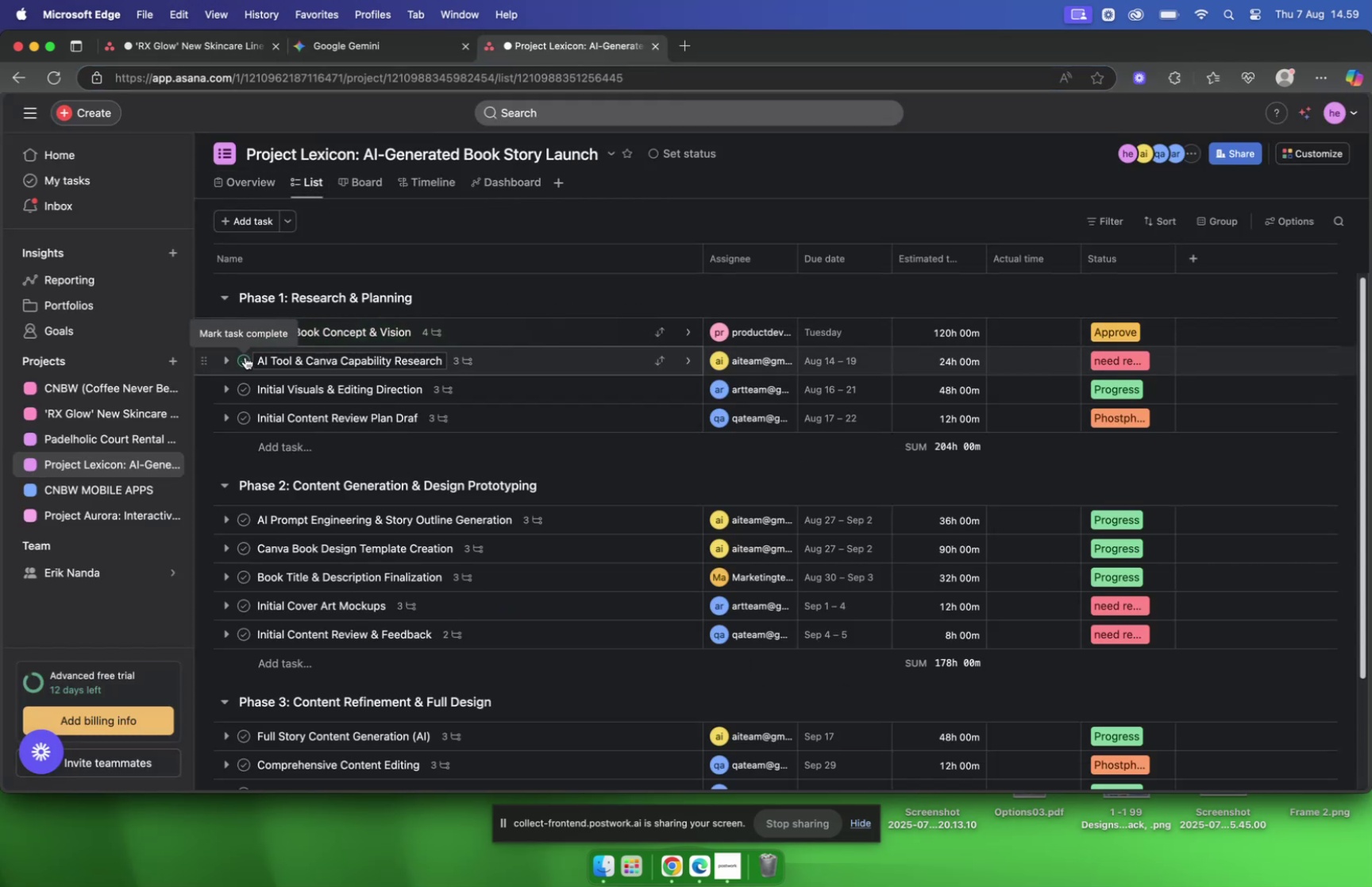 
left_click([245, 357])
 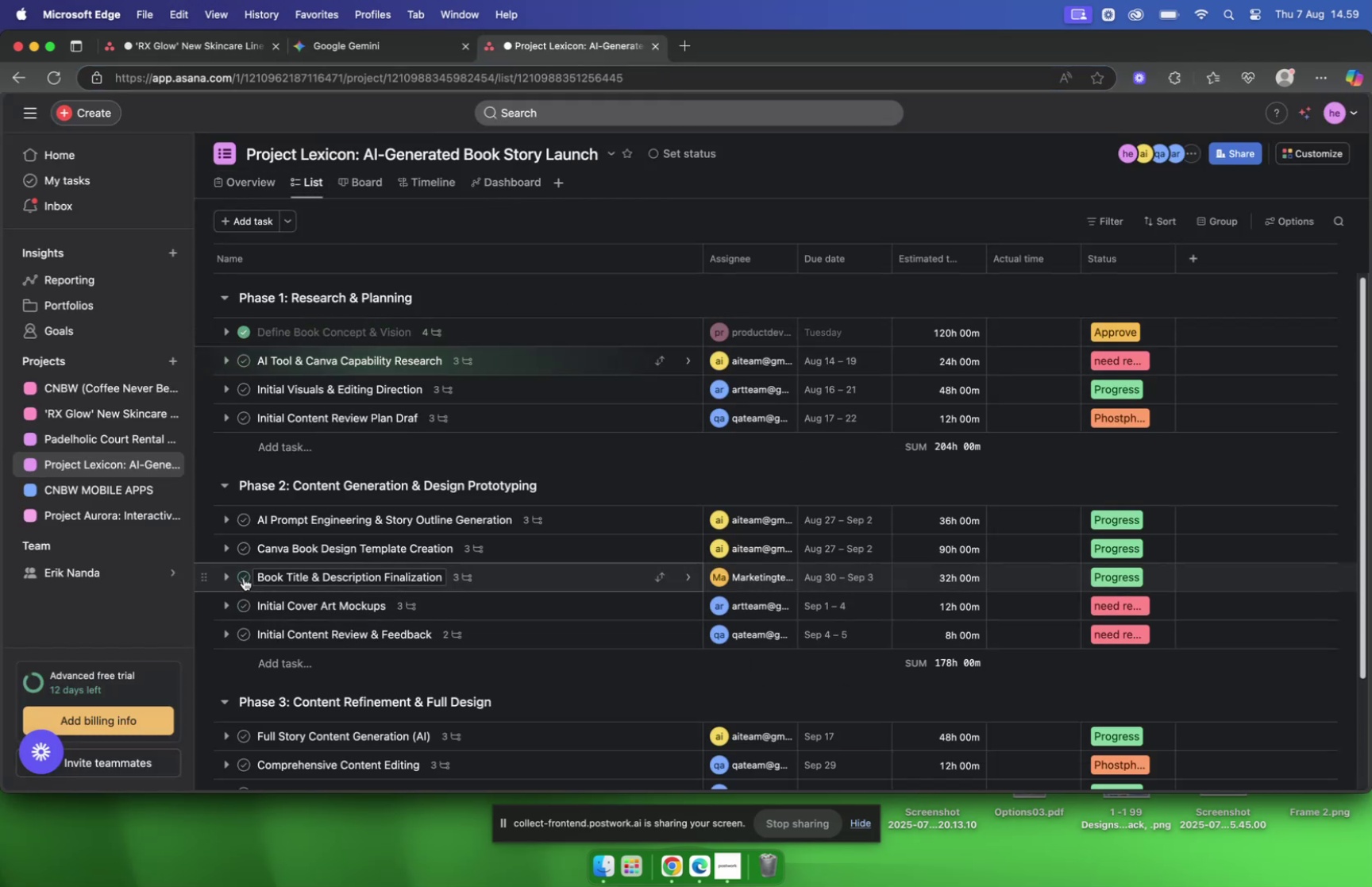 
left_click([244, 577])
 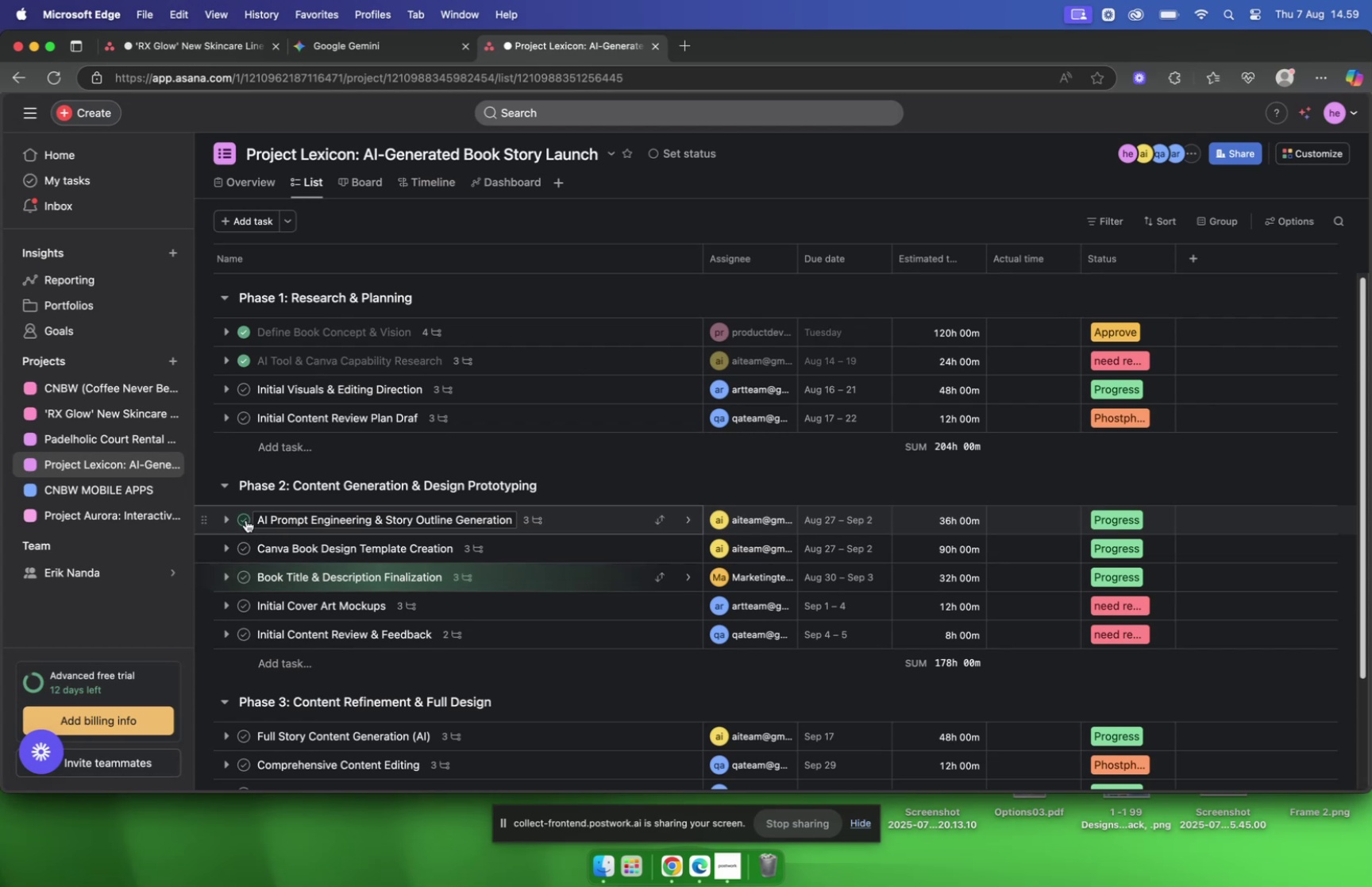 
left_click([245, 519])
 